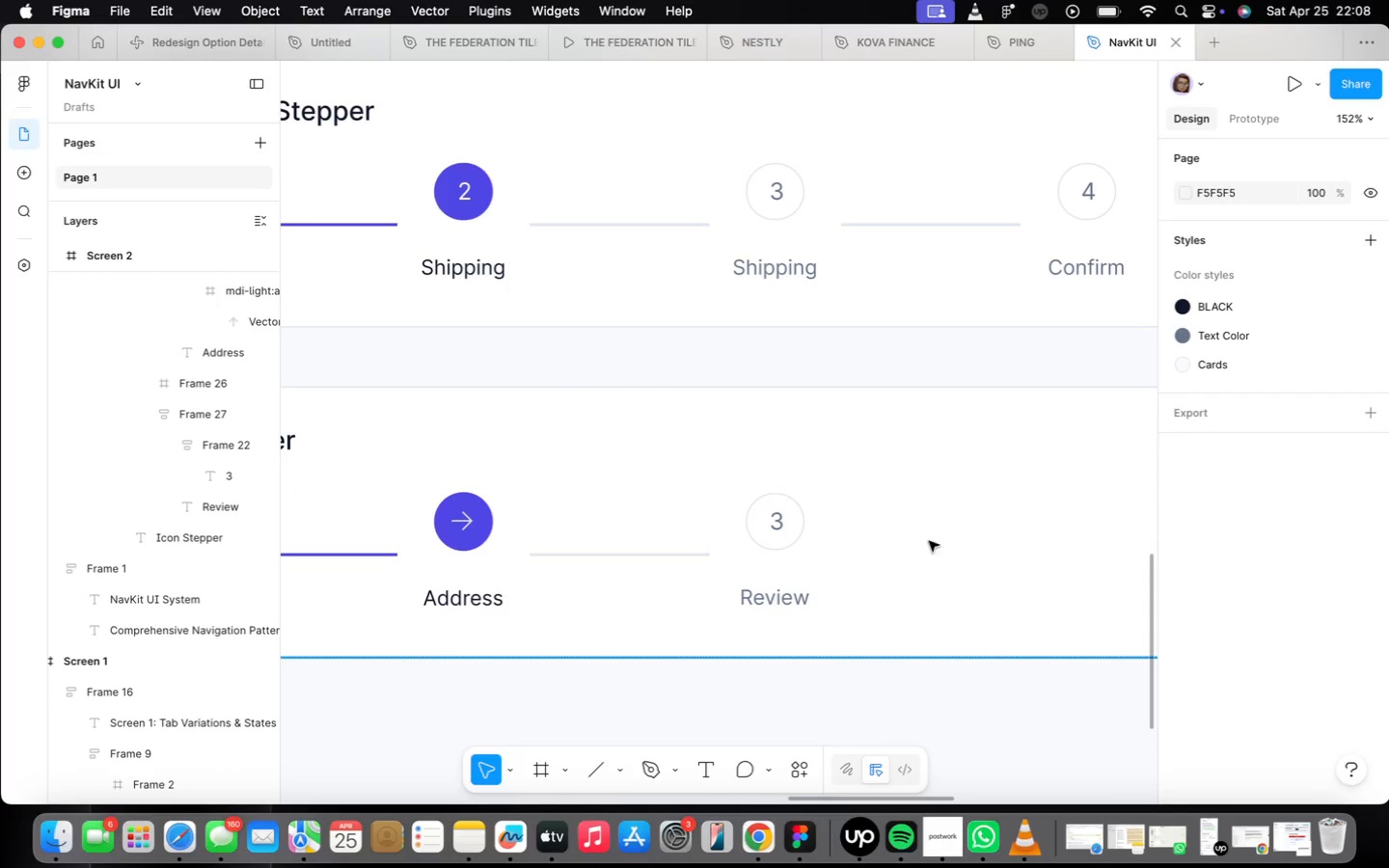 
scroll: coordinate [980, 458], scroll_direction: down, amount: 20.0
 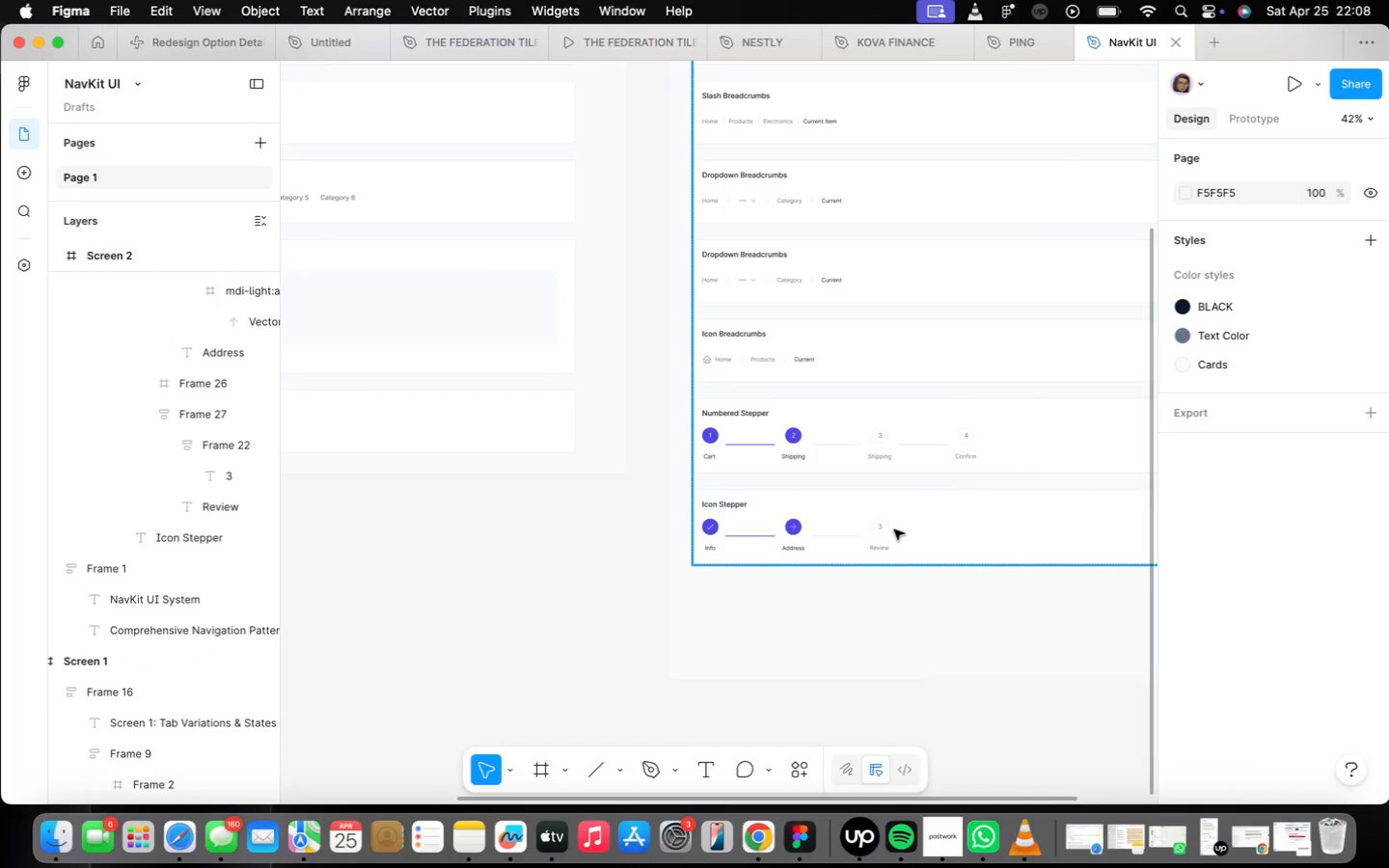 
double_click([894, 529])
 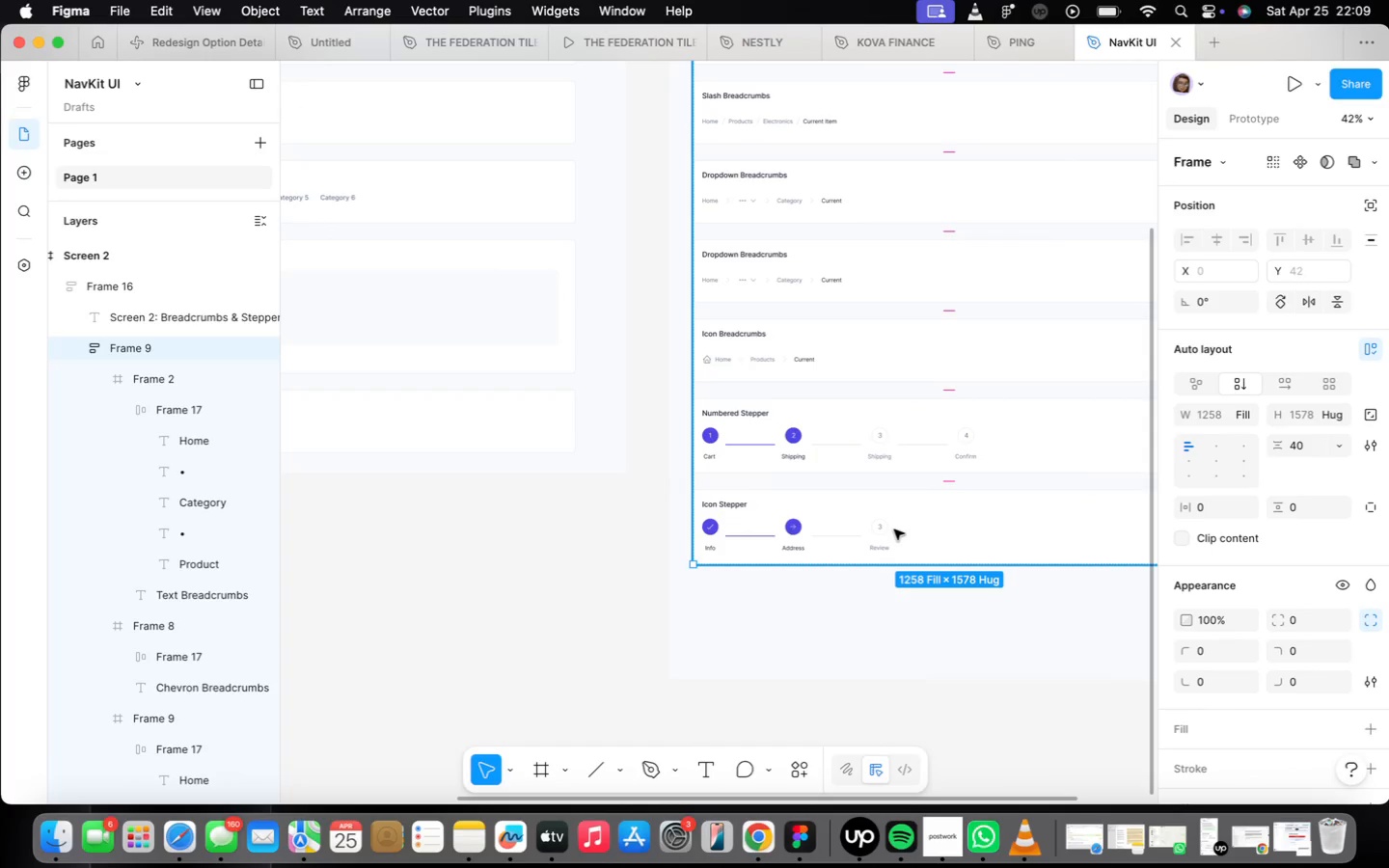 
left_click([894, 529])
 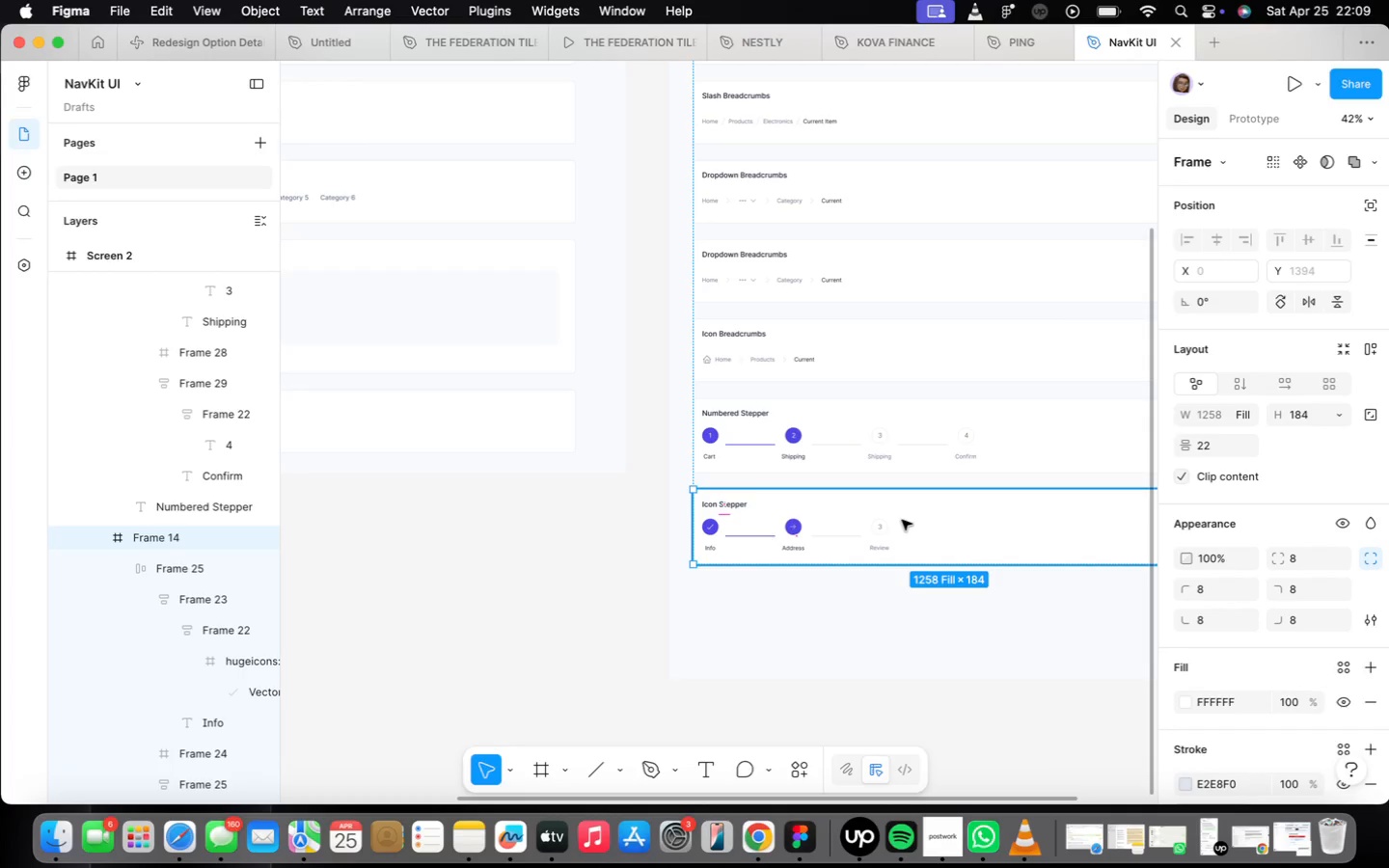 
wait(13.64)
 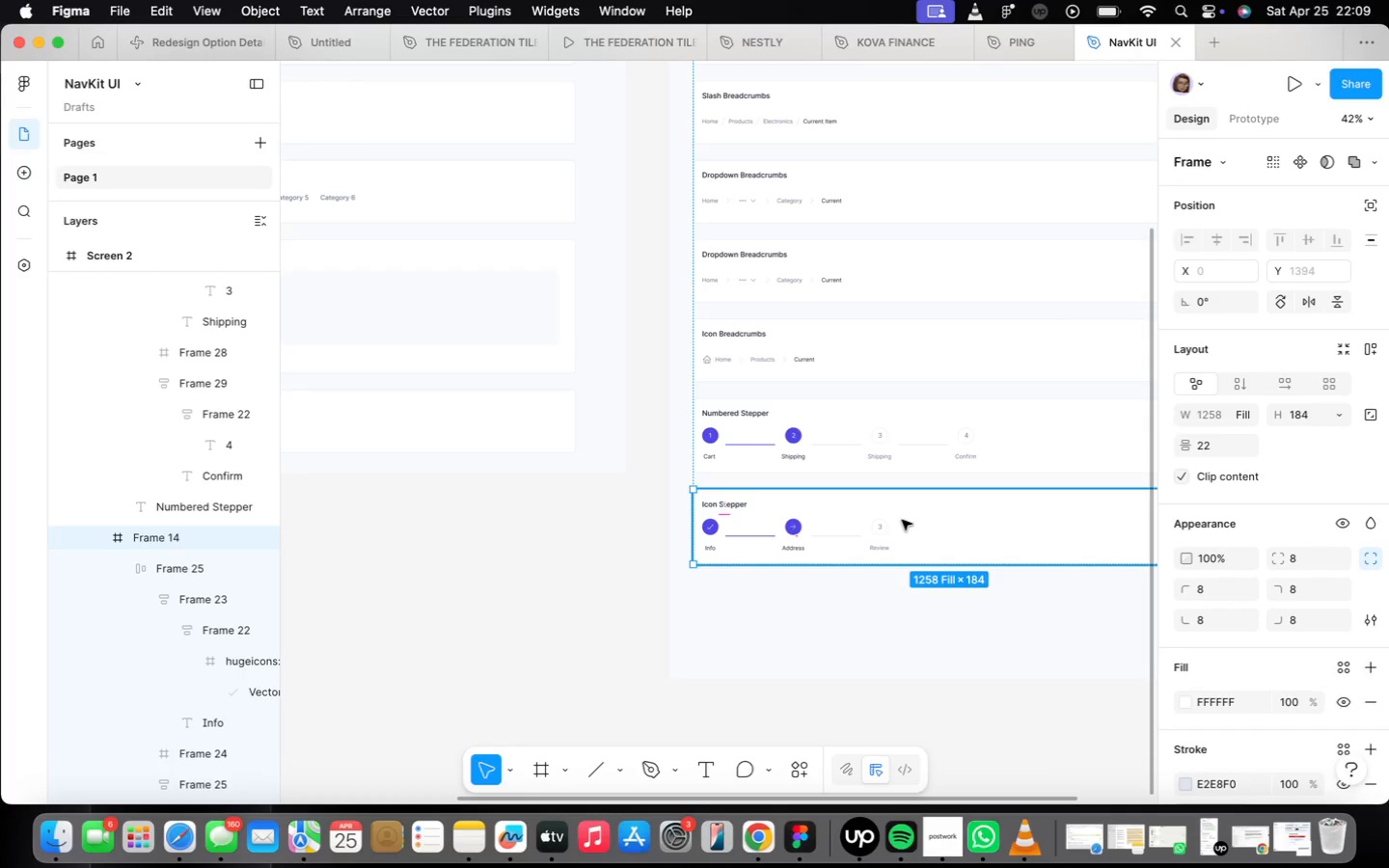 
key(Meta+D)
 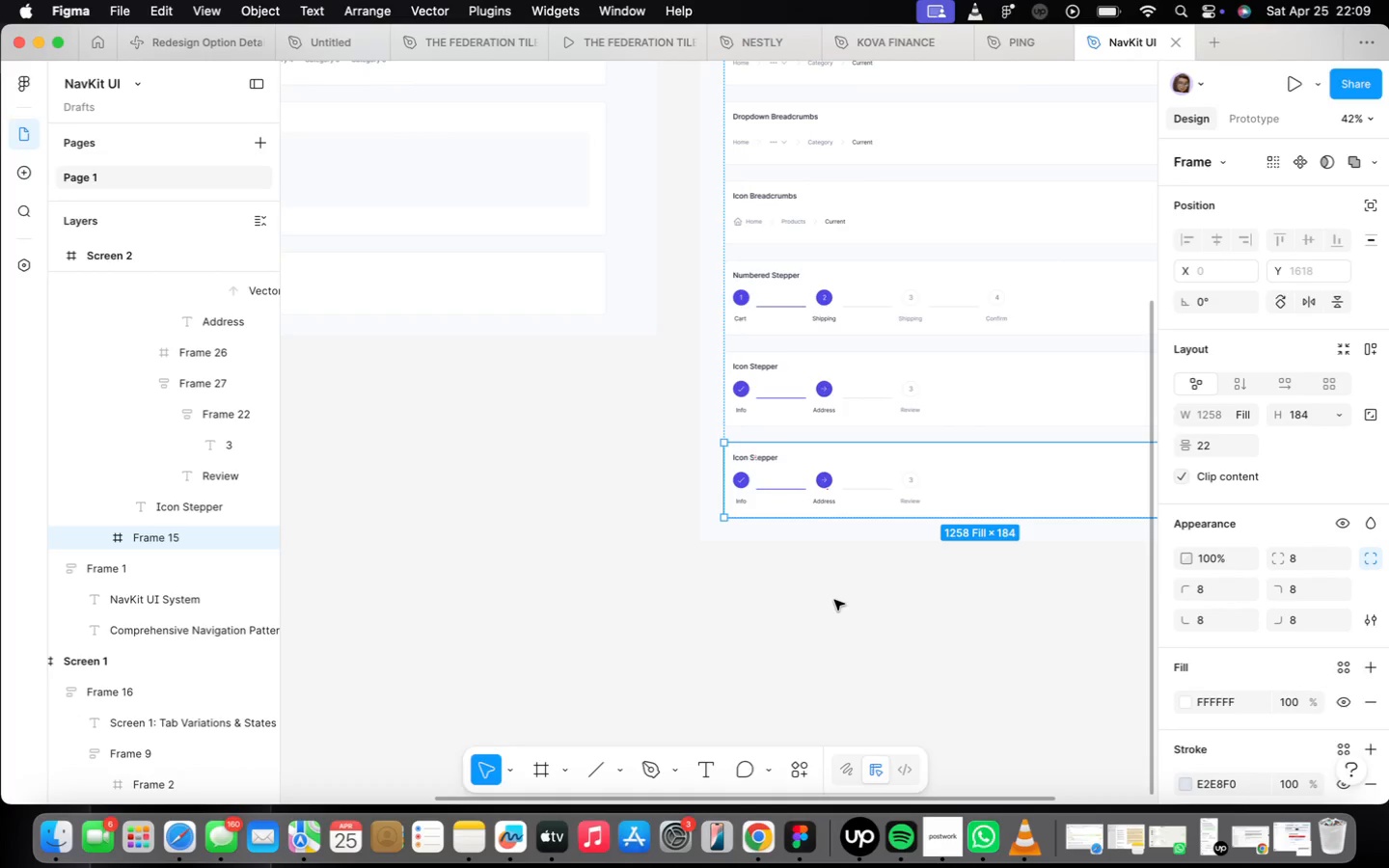 
scroll: coordinate [657, 461], scroll_direction: up, amount: 16.0
 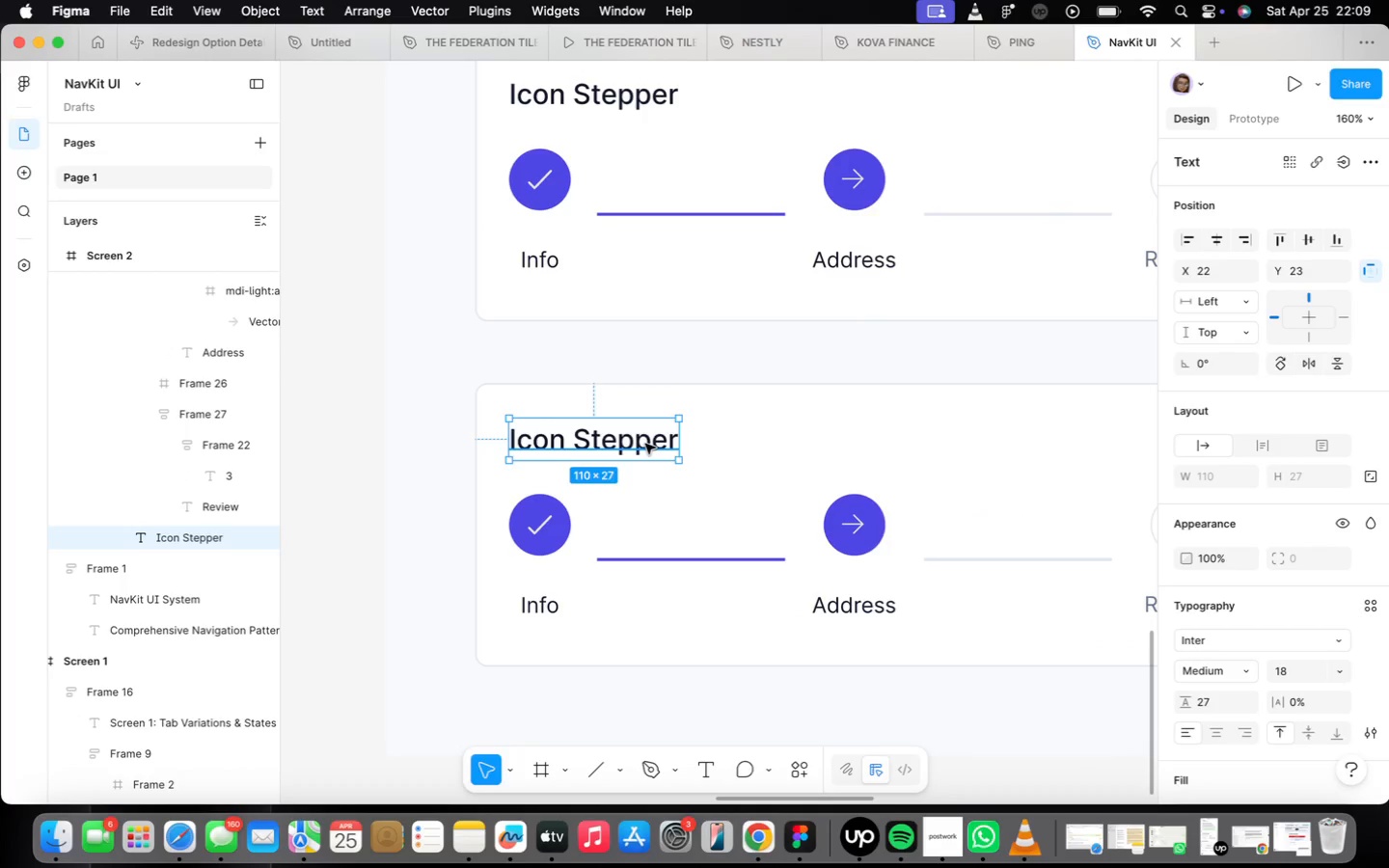 
triple_click([648, 447])
 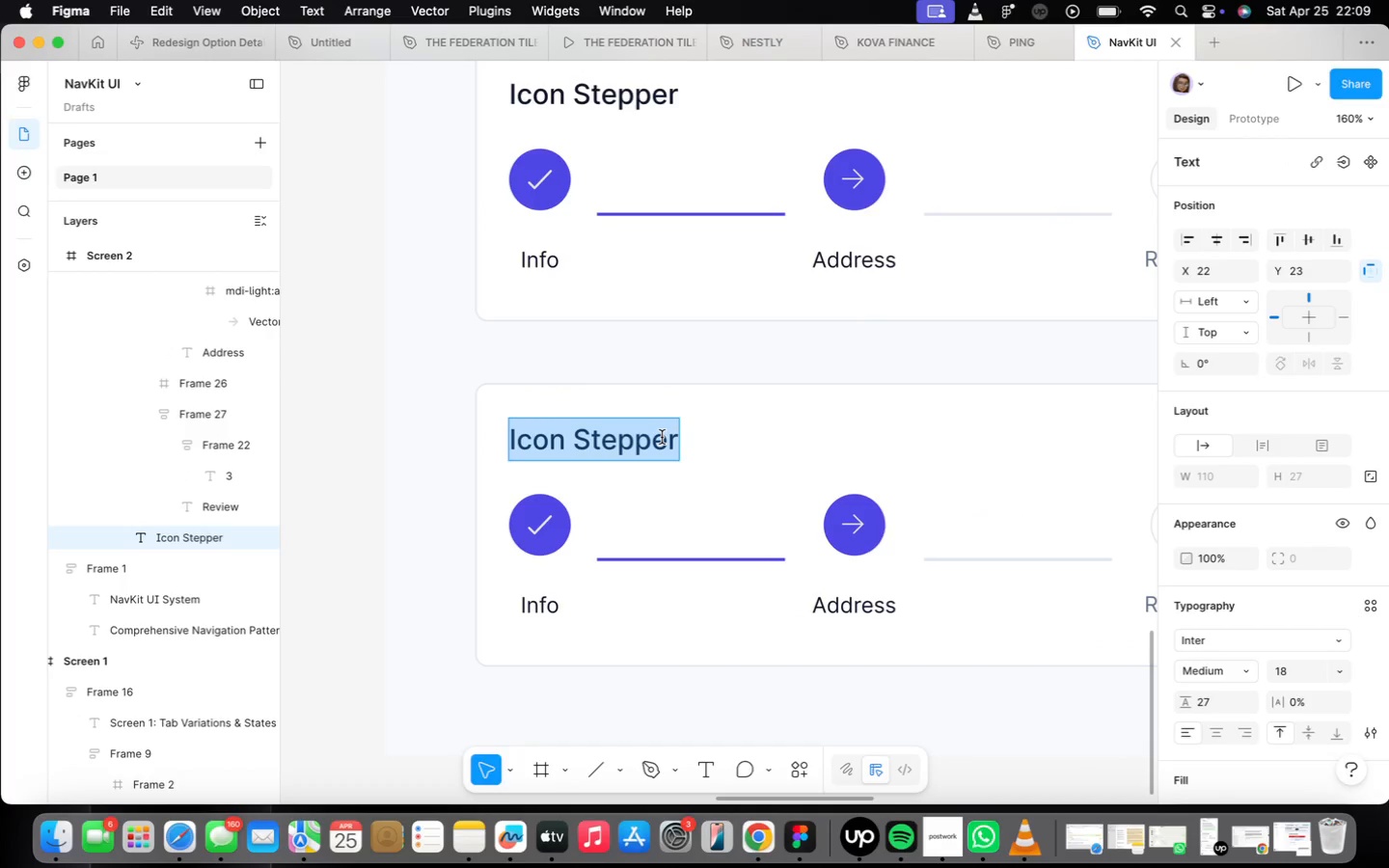 
type(Pt)
key(Backspace)
type(rogress Bar Stepper)
 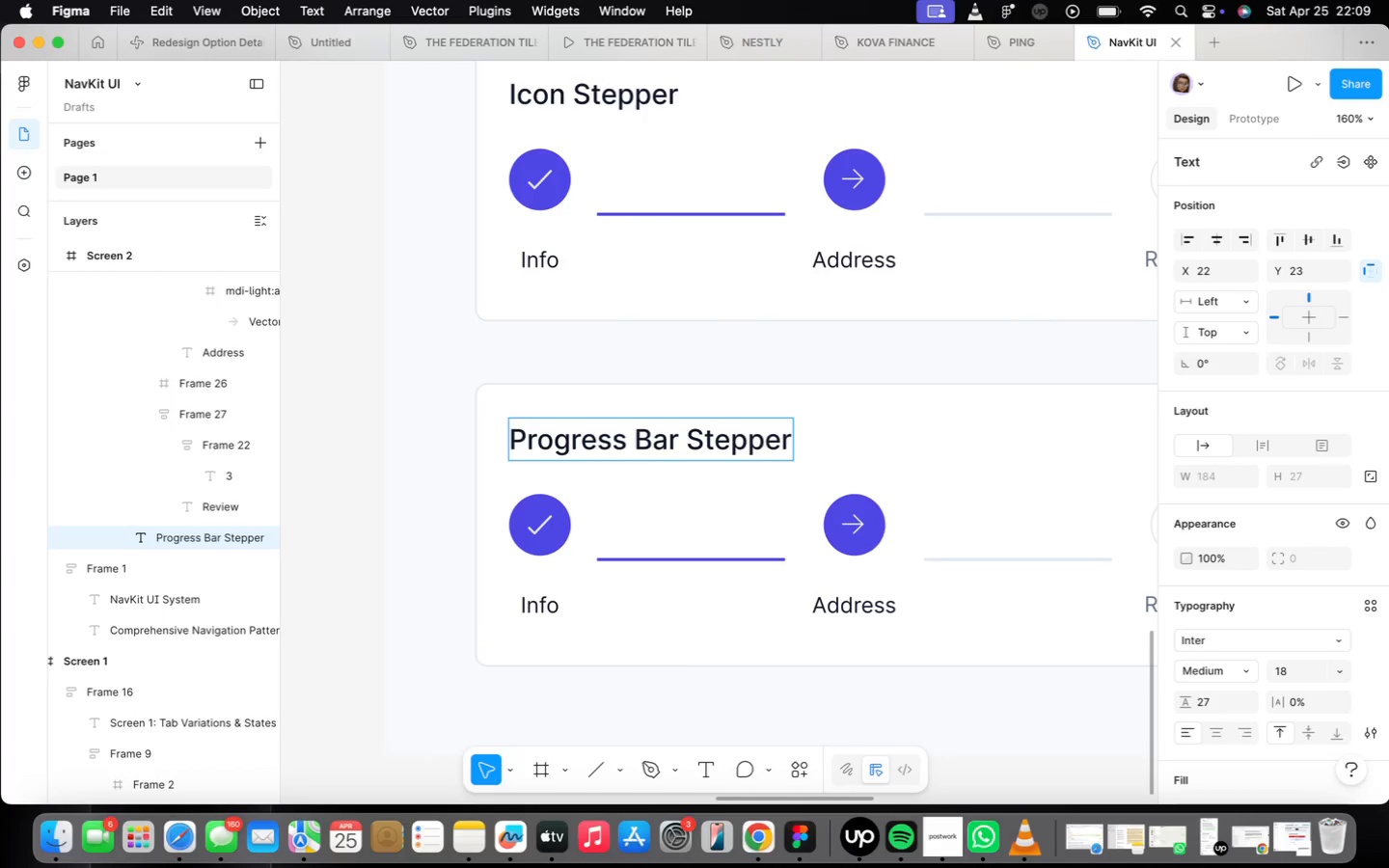 
wait(8.75)
 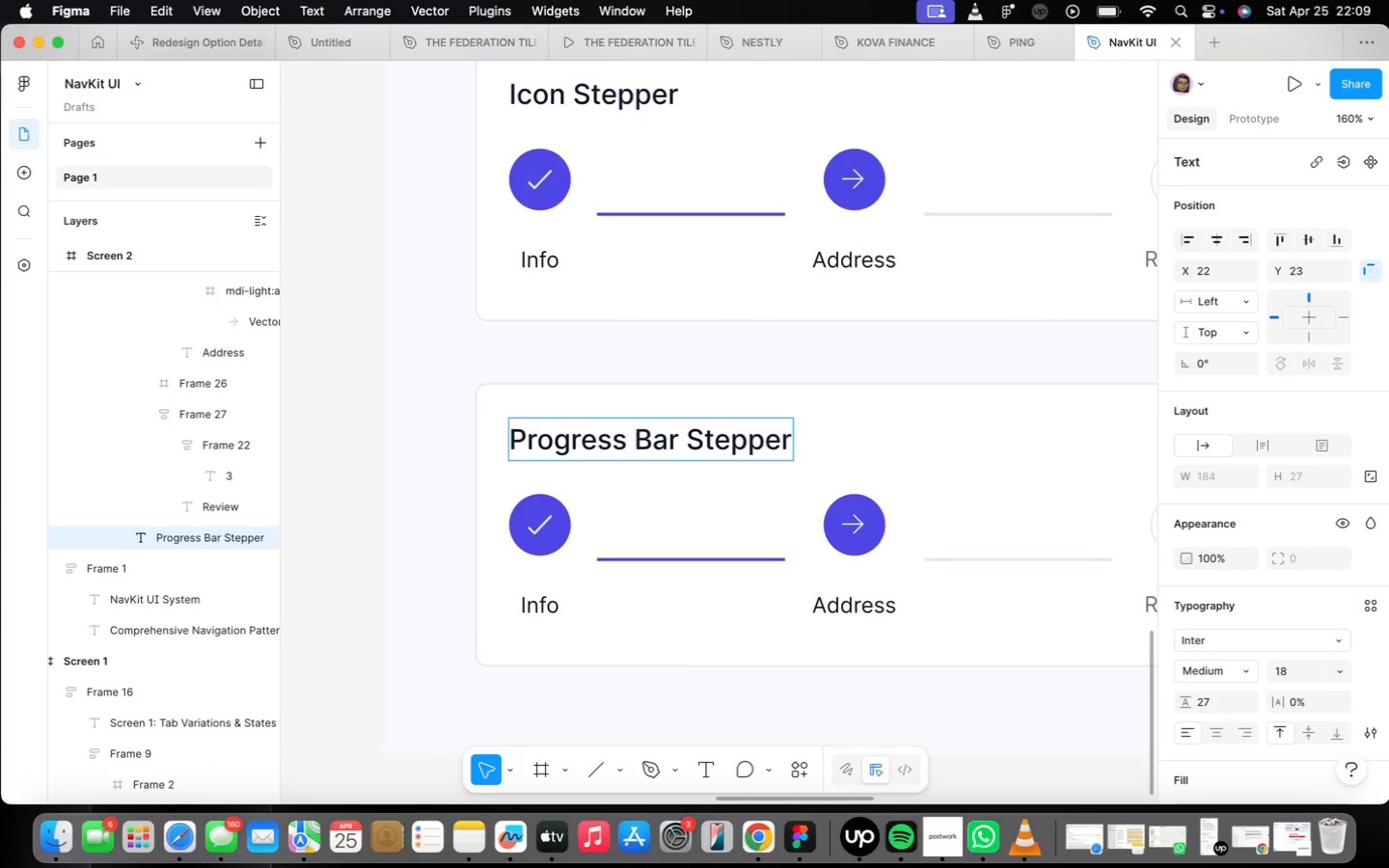 
left_click_drag(start_coordinate=[574, 590], to_coordinate=[575, 584])
 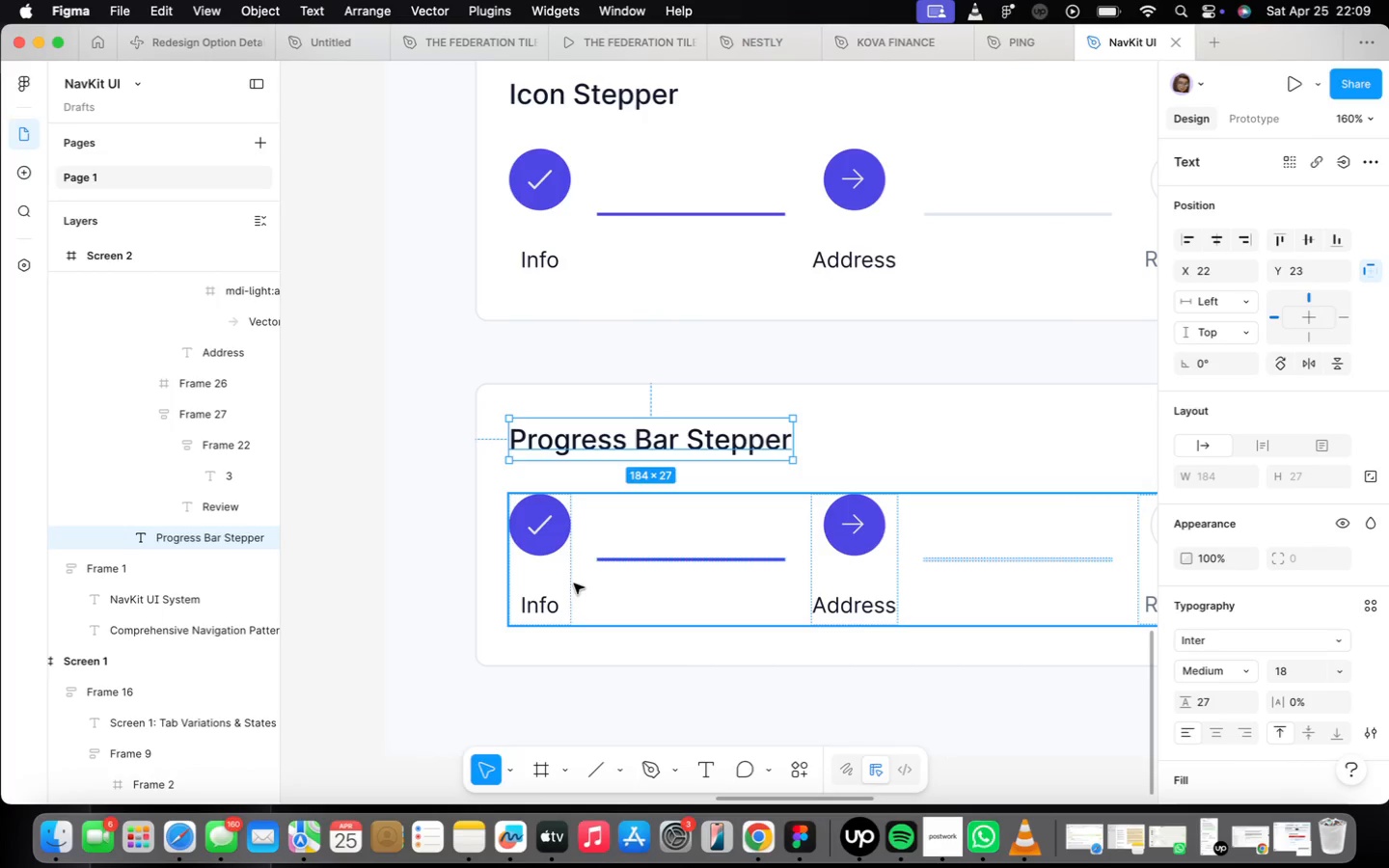 
left_click([569, 579])
 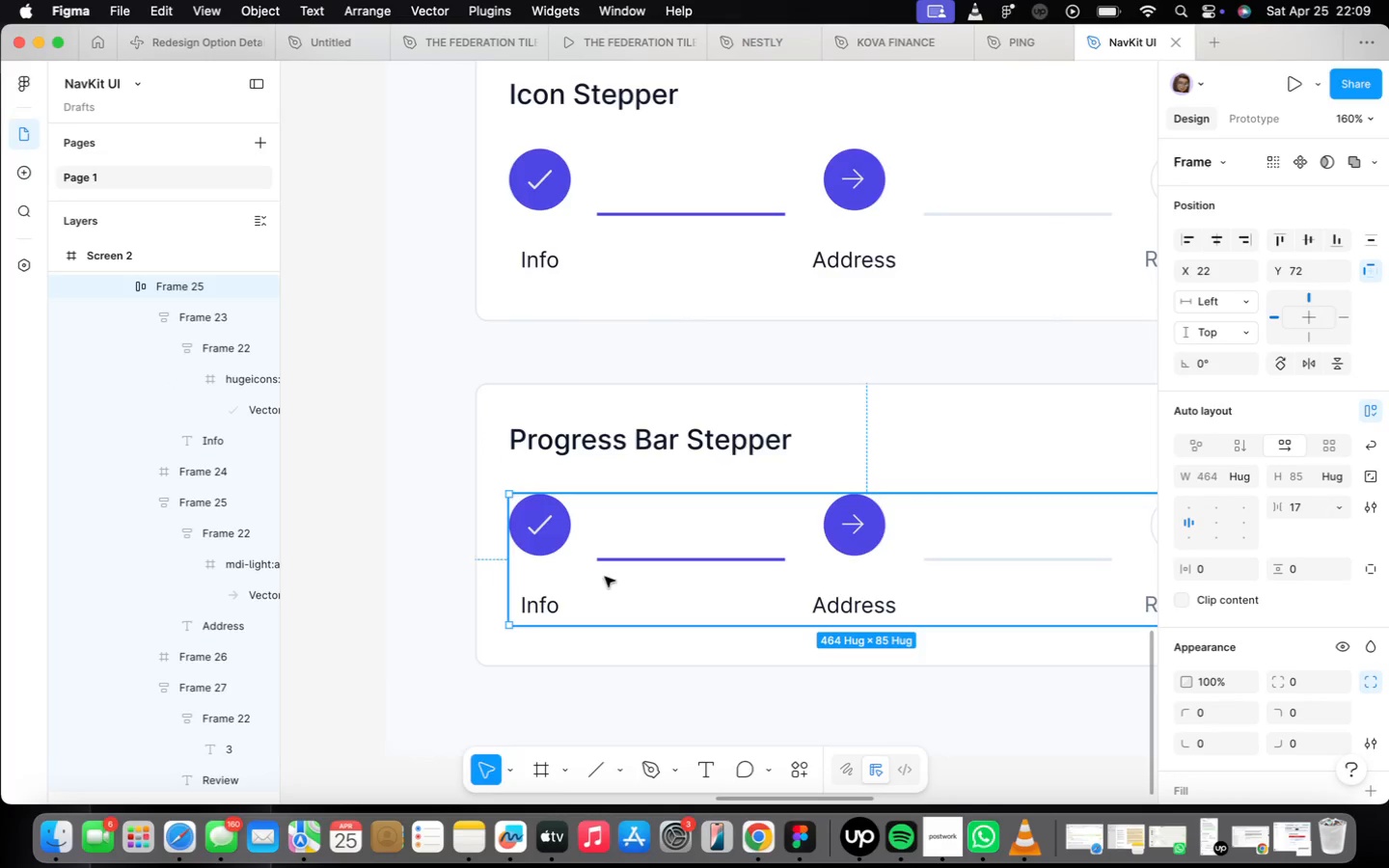 
scroll: coordinate [680, 542], scroll_direction: down, amount: 19.0
 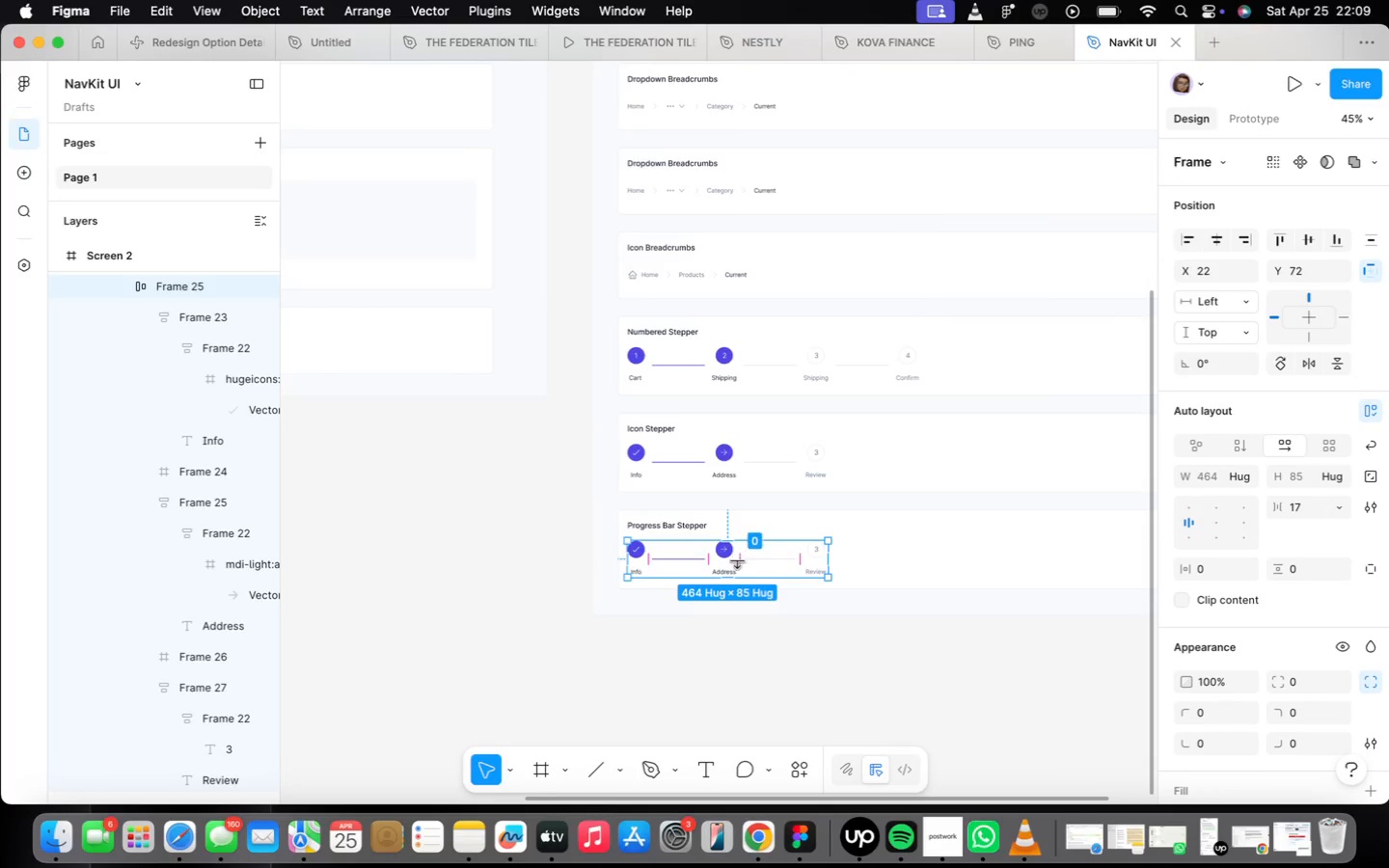 
scroll: coordinate [689, 561], scroll_direction: up, amount: 14.0
 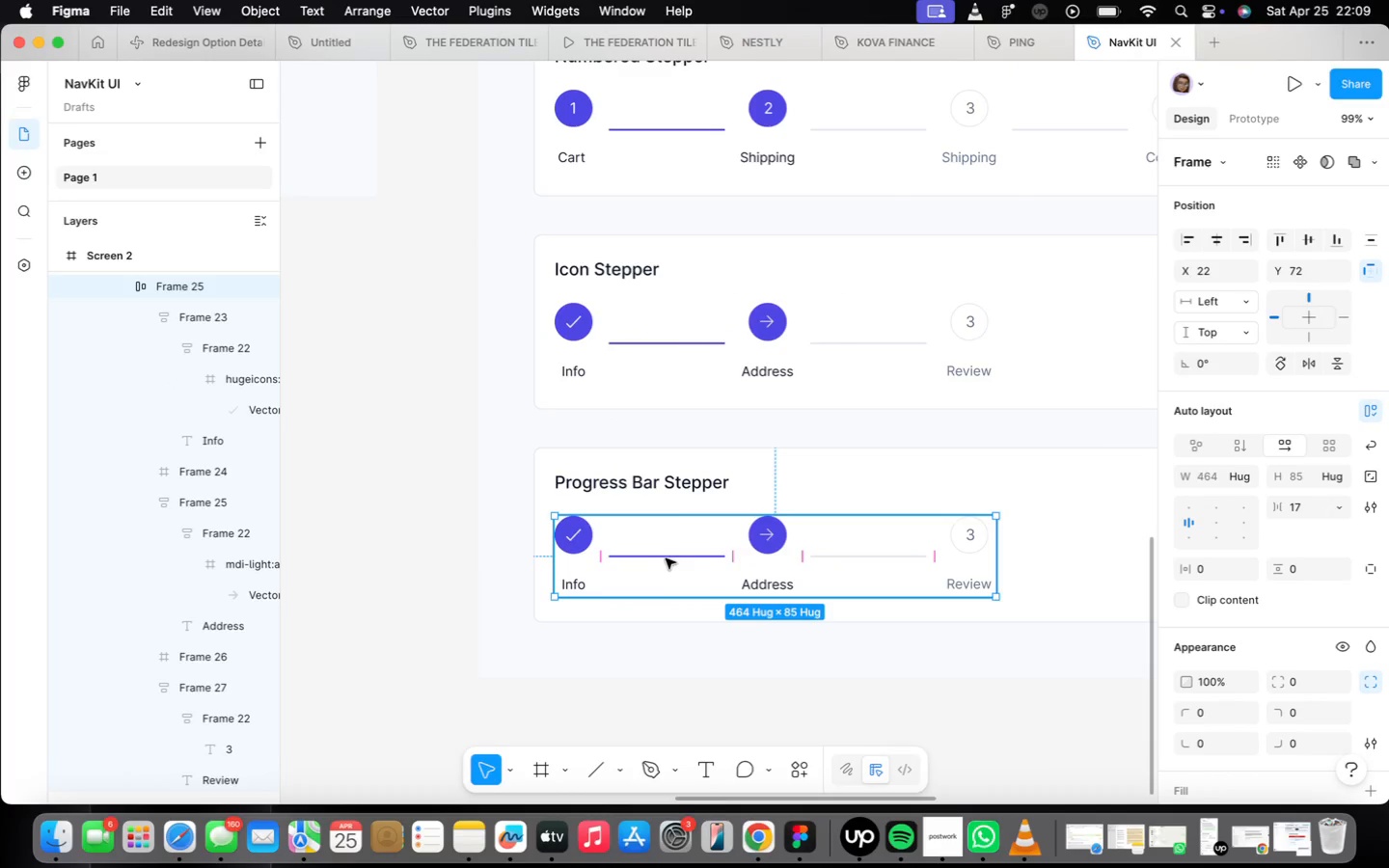 
scroll: coordinate [660, 567], scroll_direction: down, amount: 9.0
 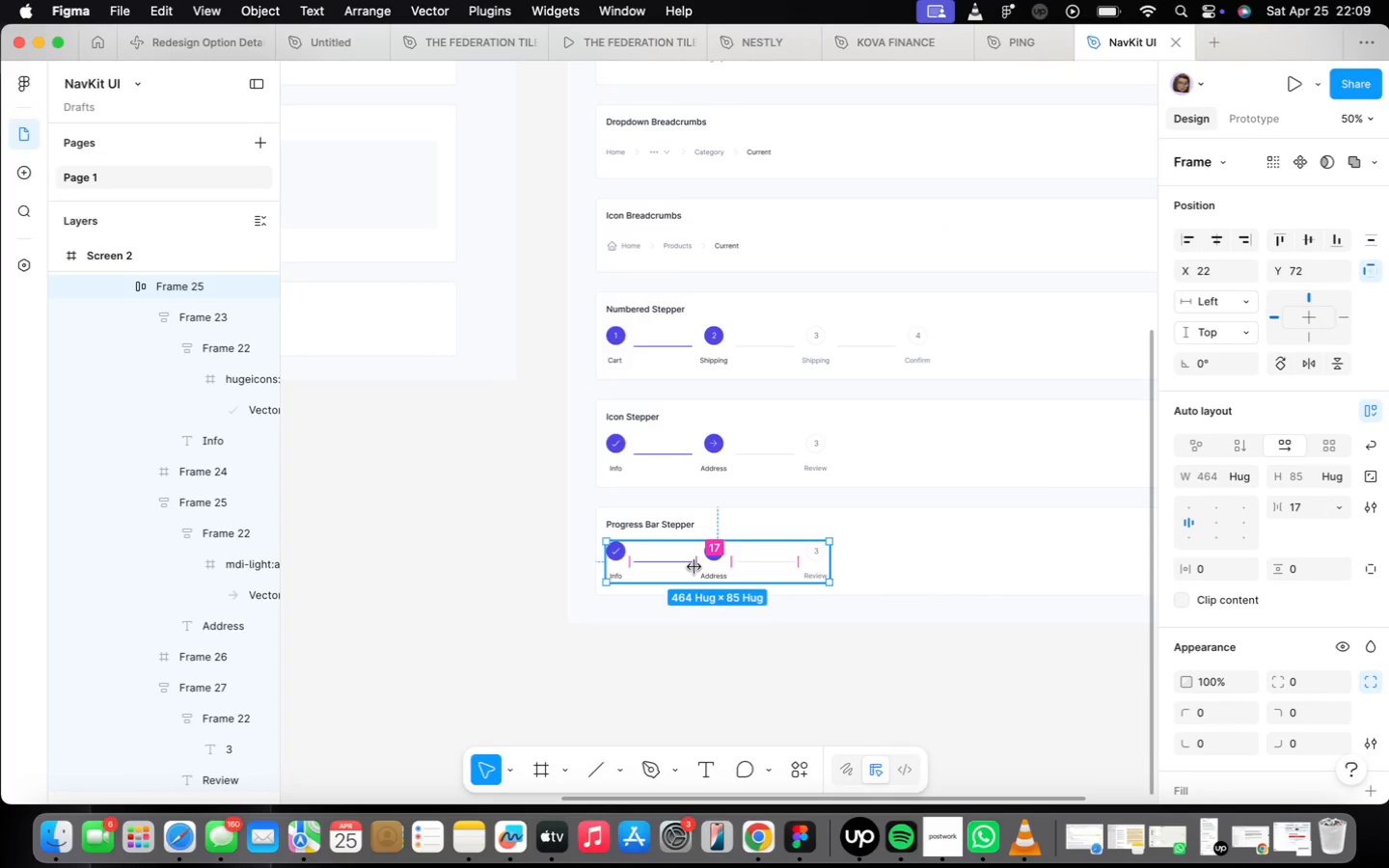 
left_click_drag(start_coordinate=[603, 573], to_coordinate=[595, 725])
 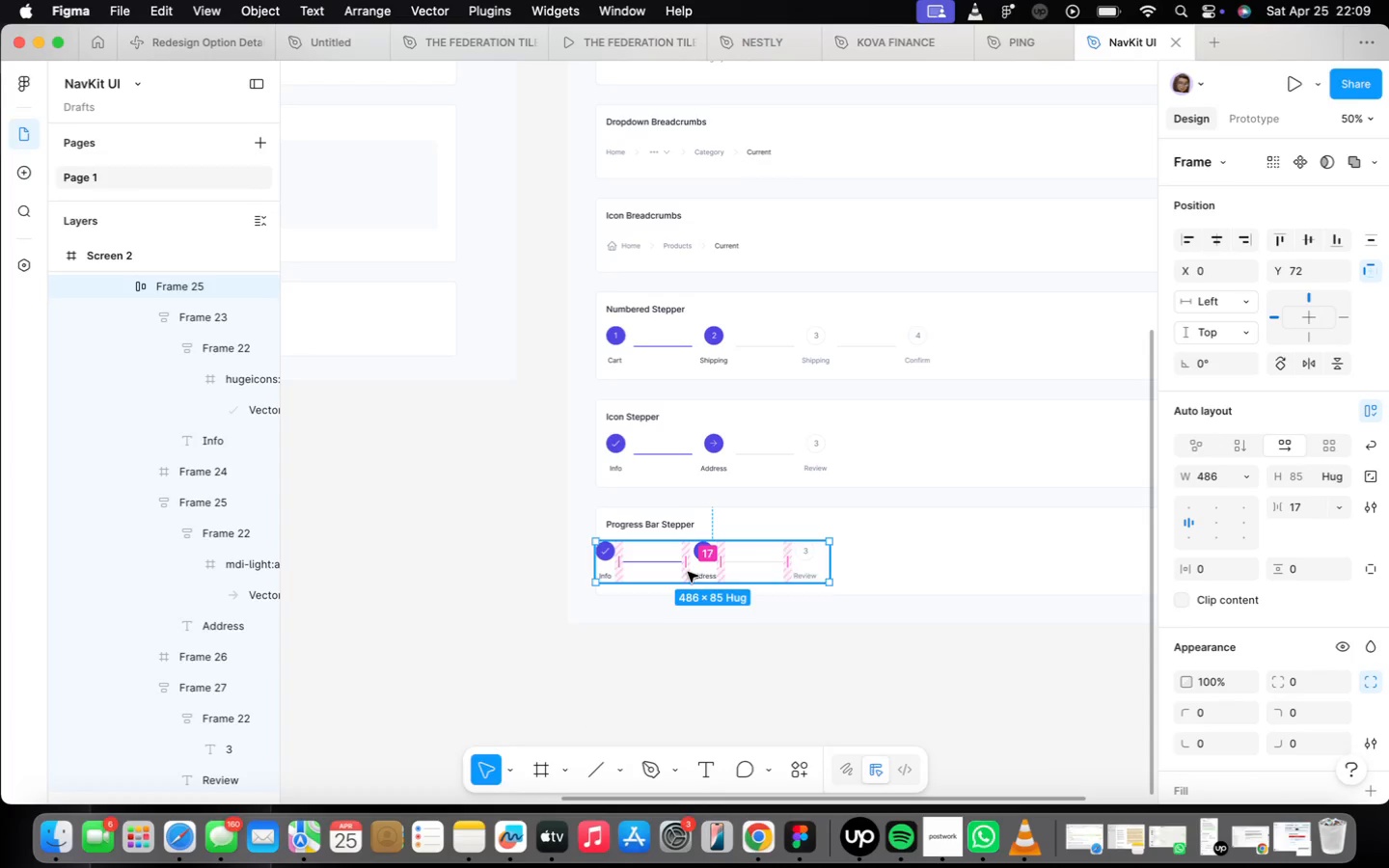 
key(Meta+CommandLeft)
 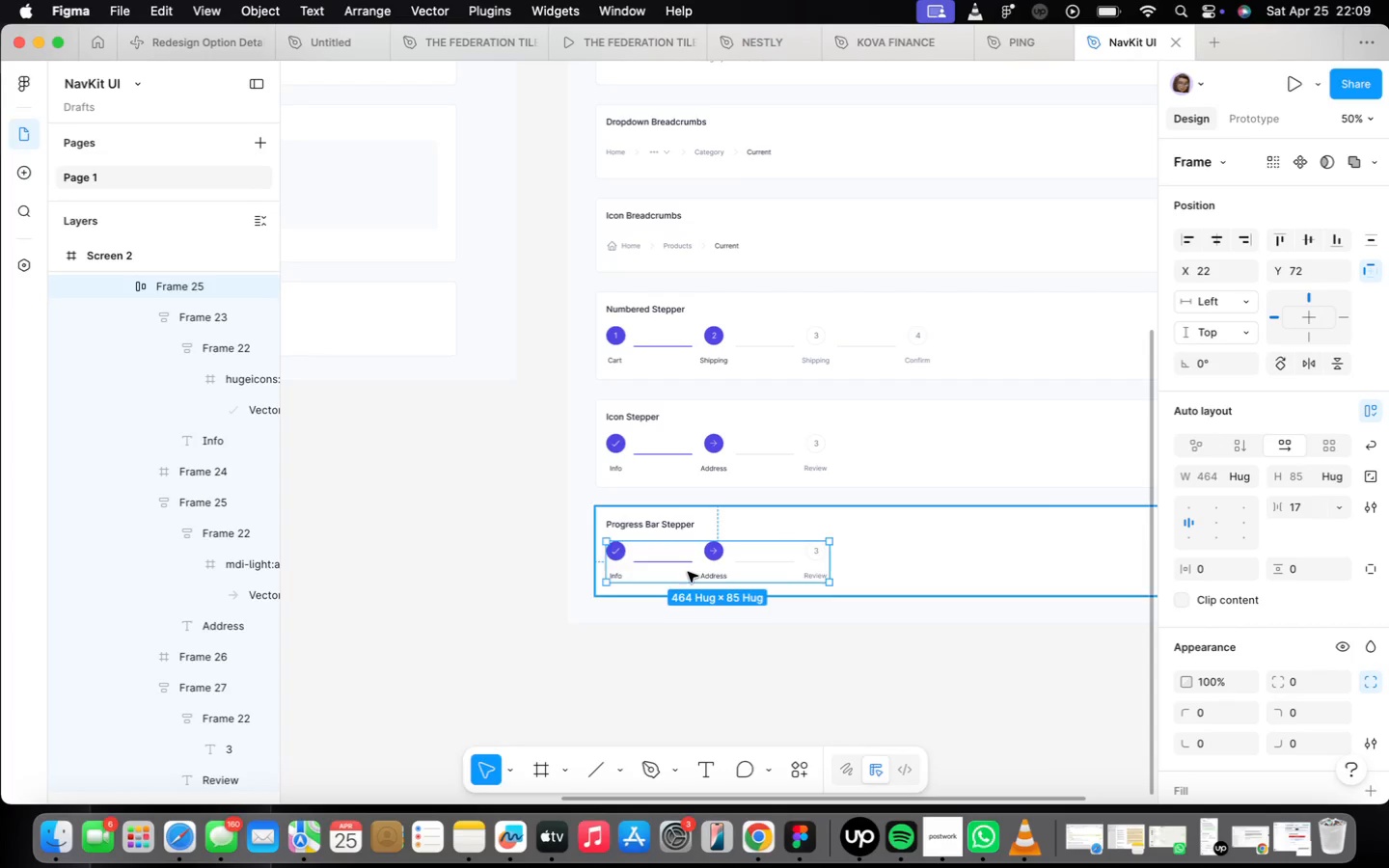 
key(Meta+Z)
 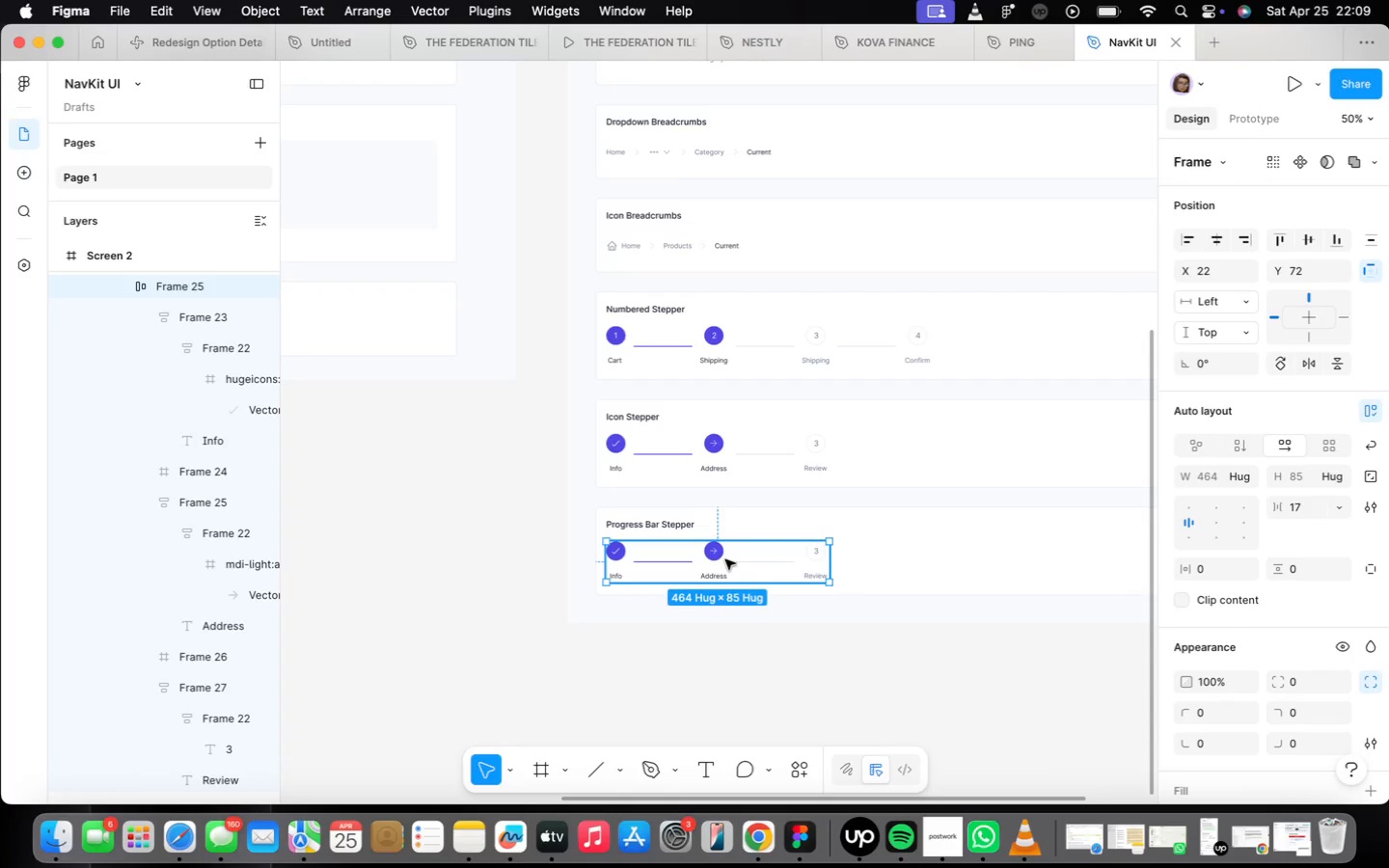 
left_click_drag(start_coordinate=[766, 559], to_coordinate=[776, 693])
 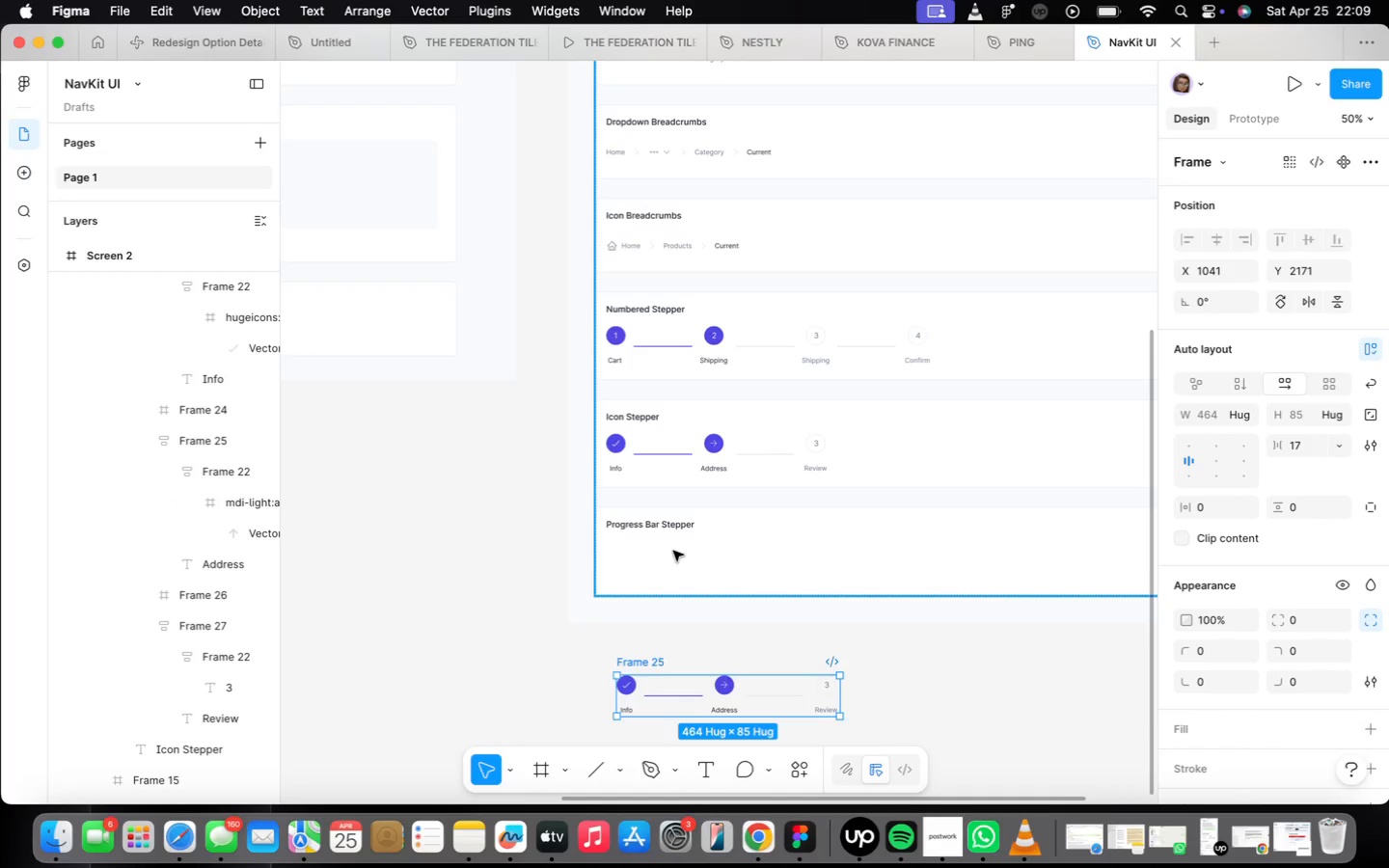 
scroll: coordinate [670, 558], scroll_direction: up, amount: 17.0
 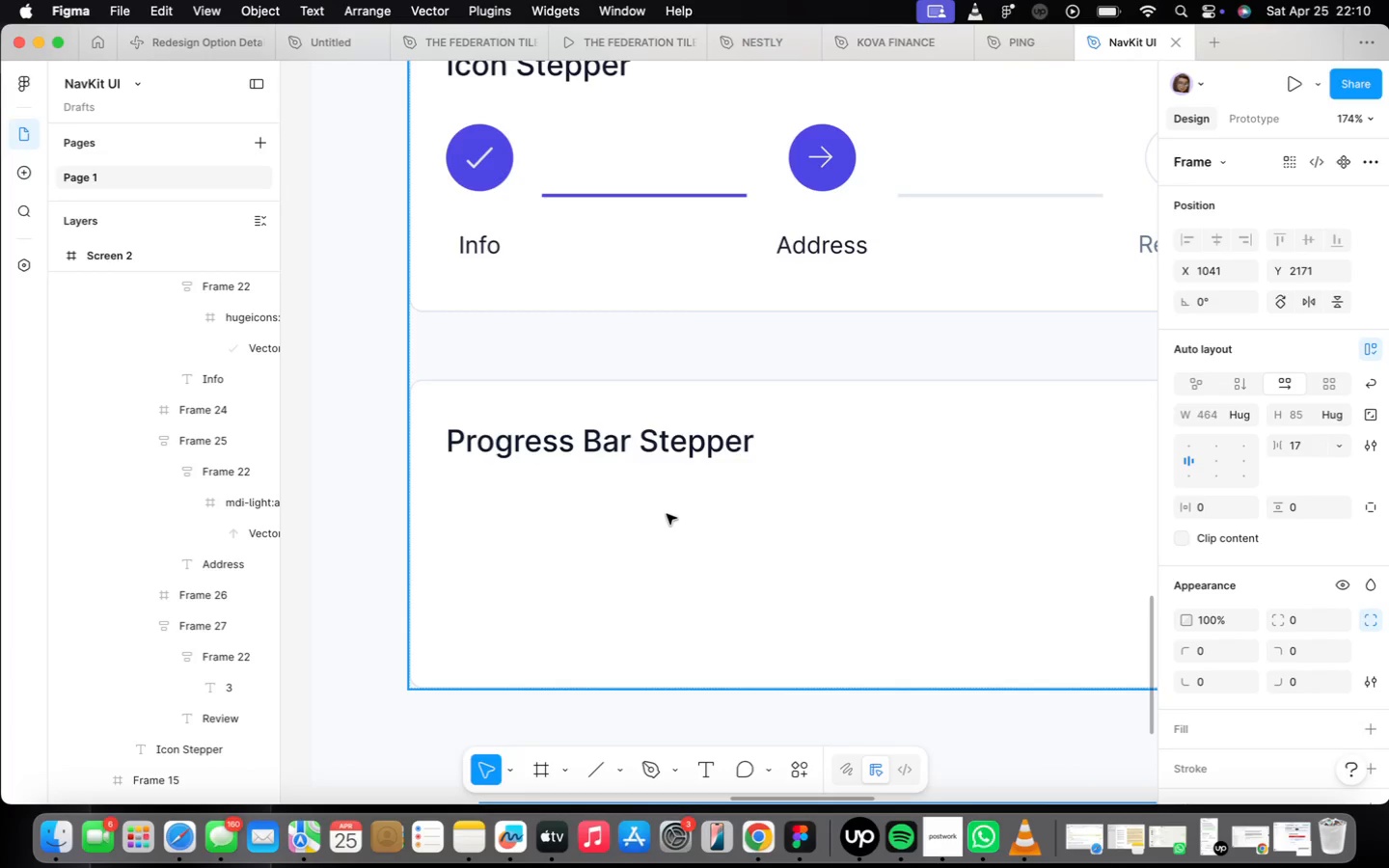 
wait(10.75)
 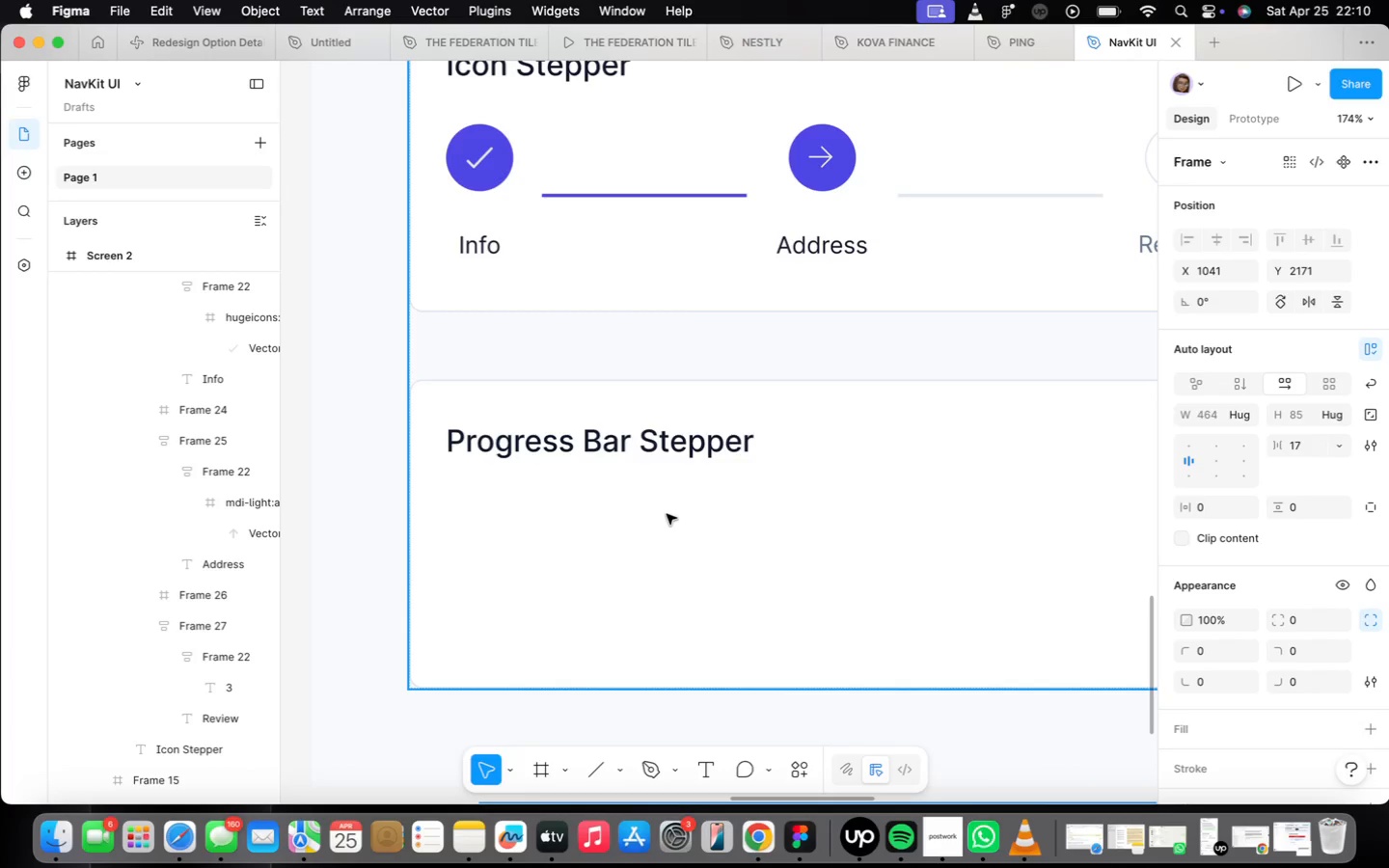 
double_click([560, 429])
 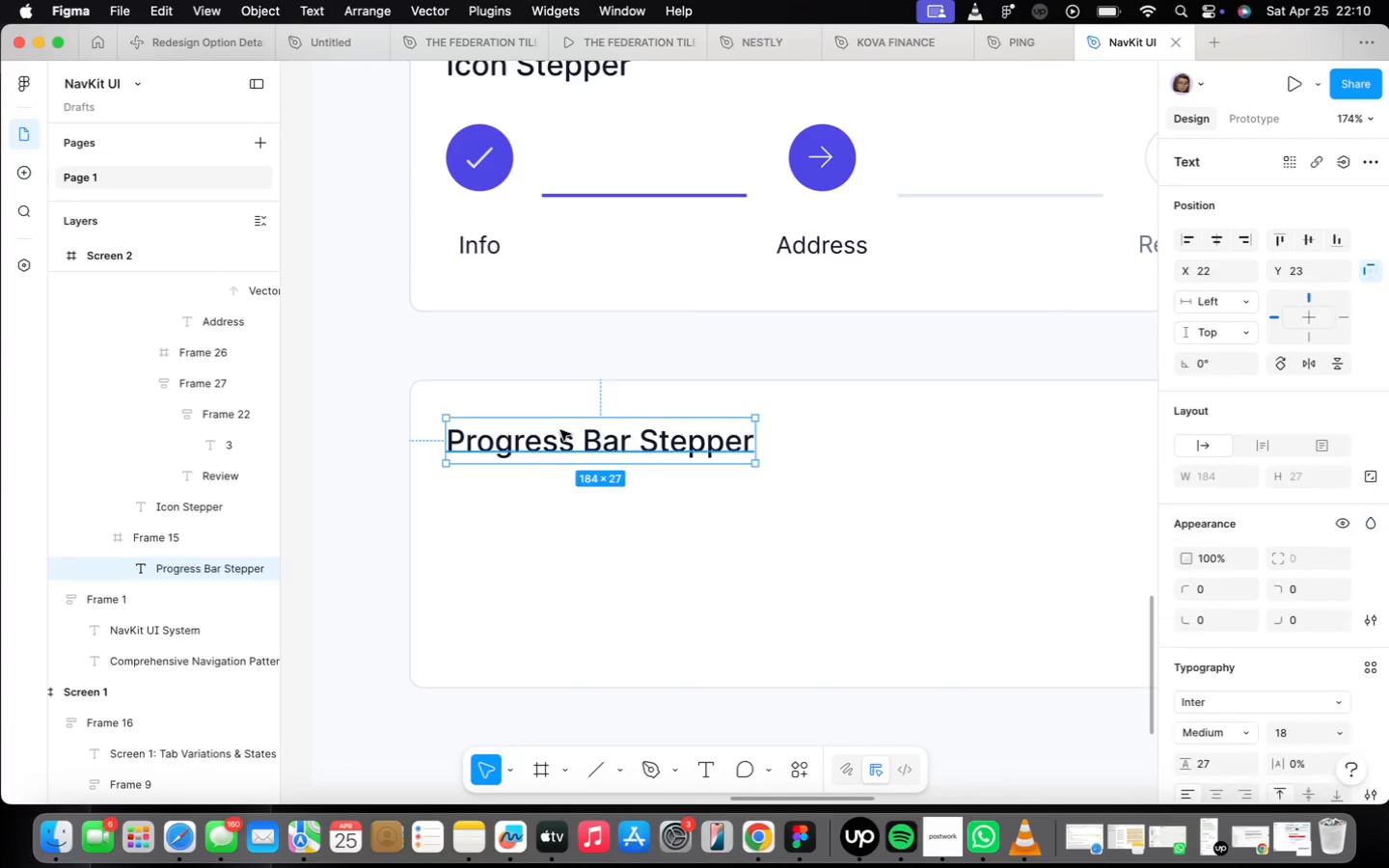 
triple_click([560, 430])
 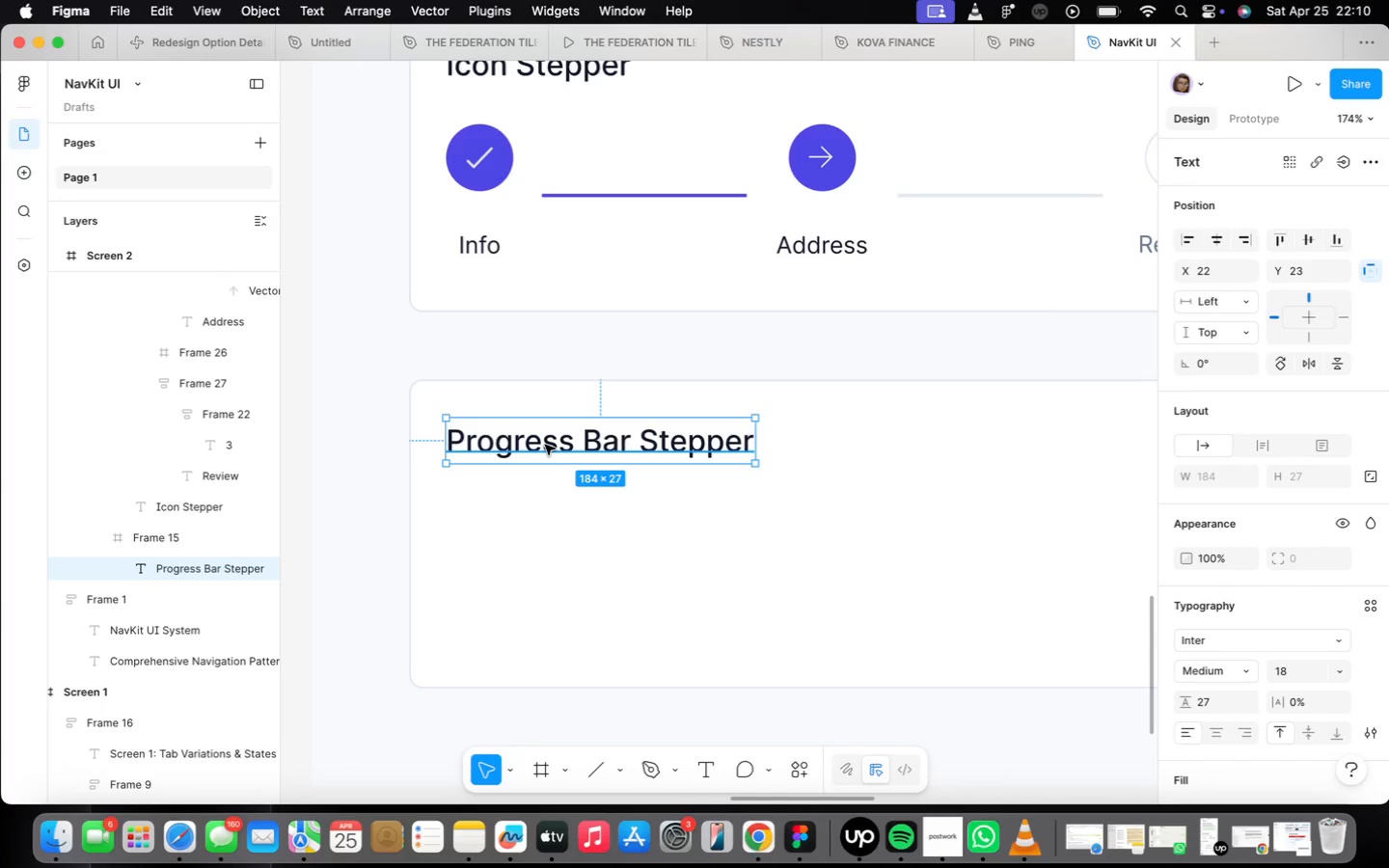 
hold_key(key=OptionLeft, duration=0.47)
 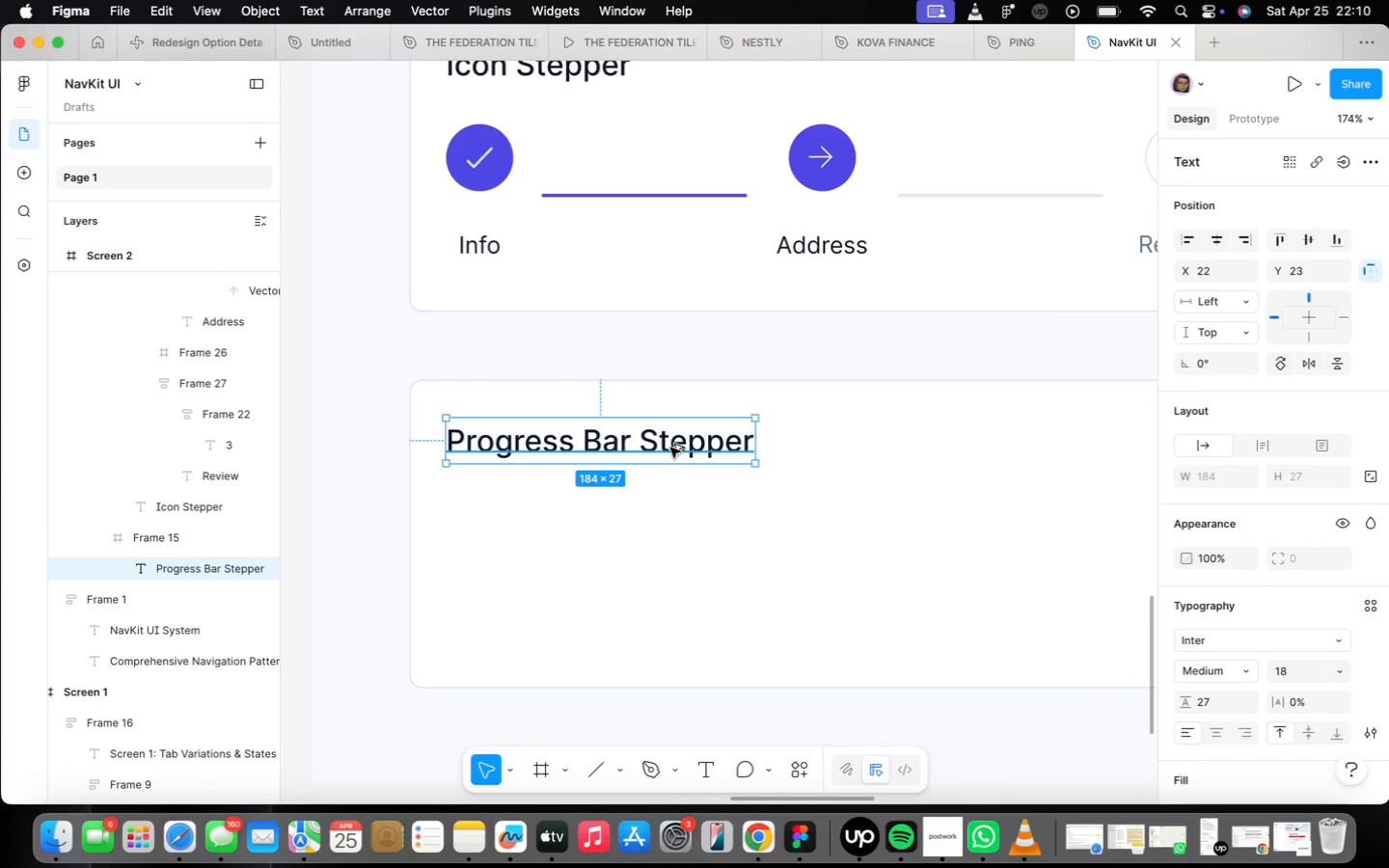 
hold_key(key=OptionLeft, duration=0.68)
left_click_drag(start_coordinate=[670, 448], to_coordinate=[670, 577])
 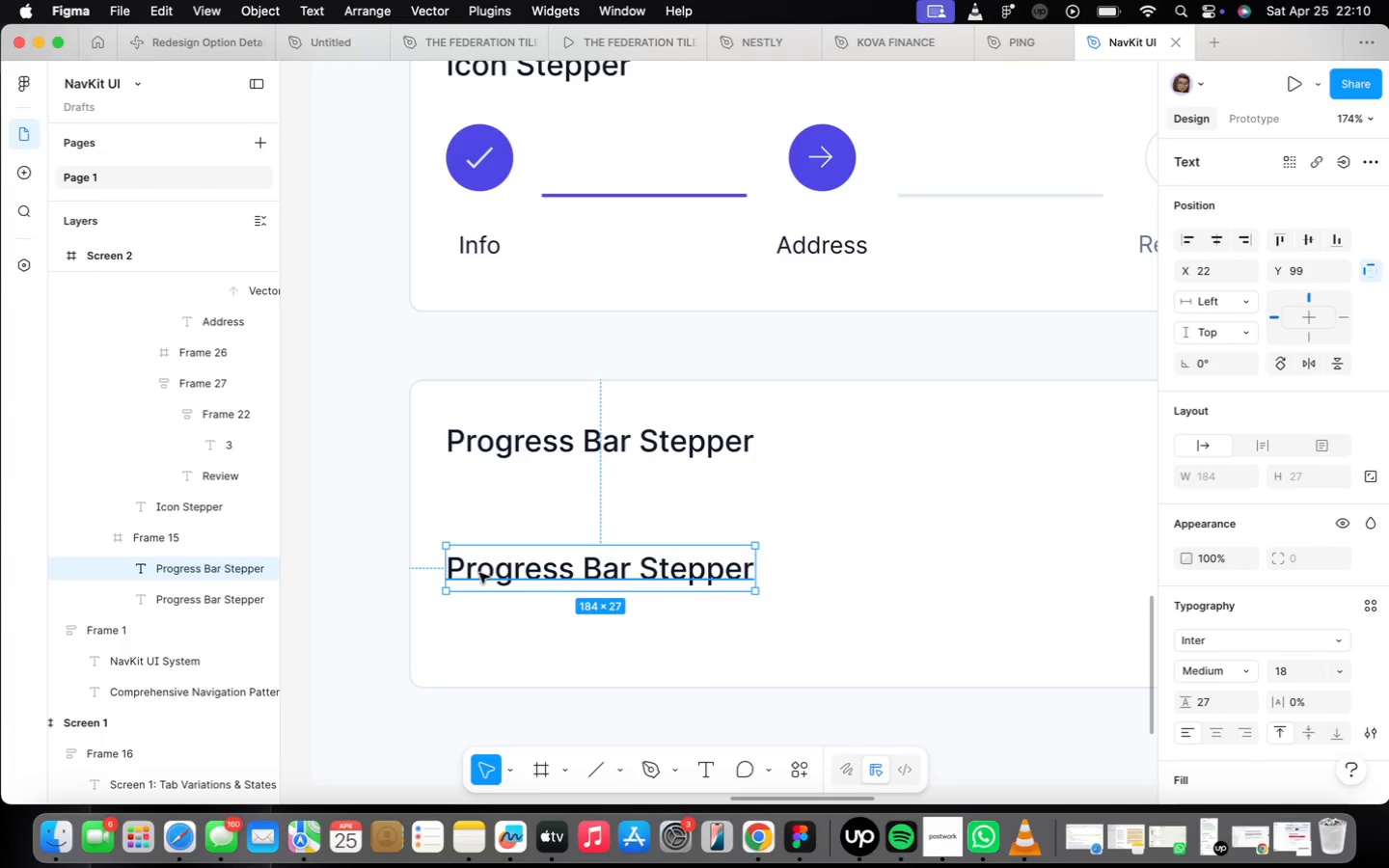 
hold_key(key=OptionLeft, duration=1.44)
 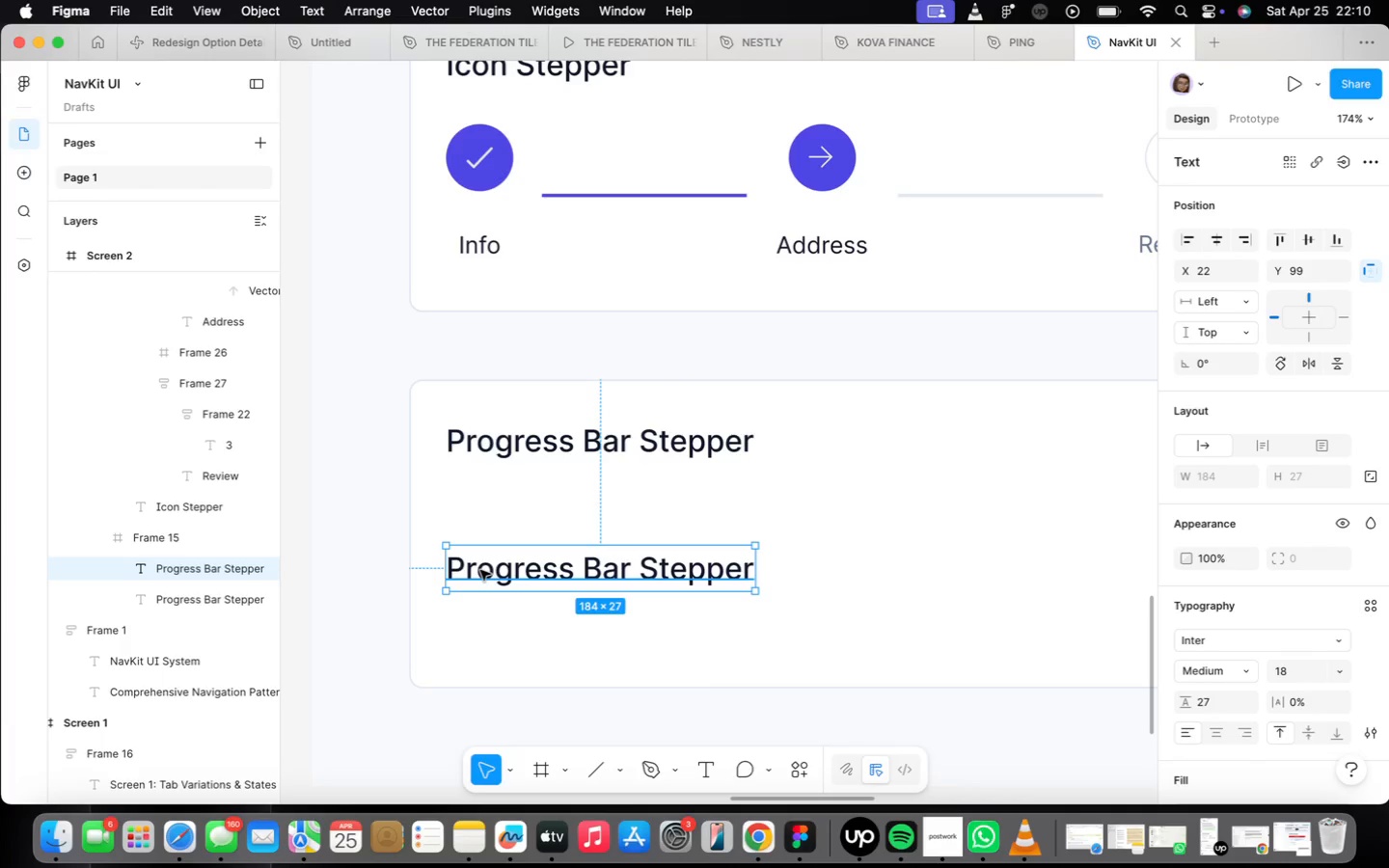 
scroll: coordinate [480, 570], scroll_direction: up, amount: 18.0
 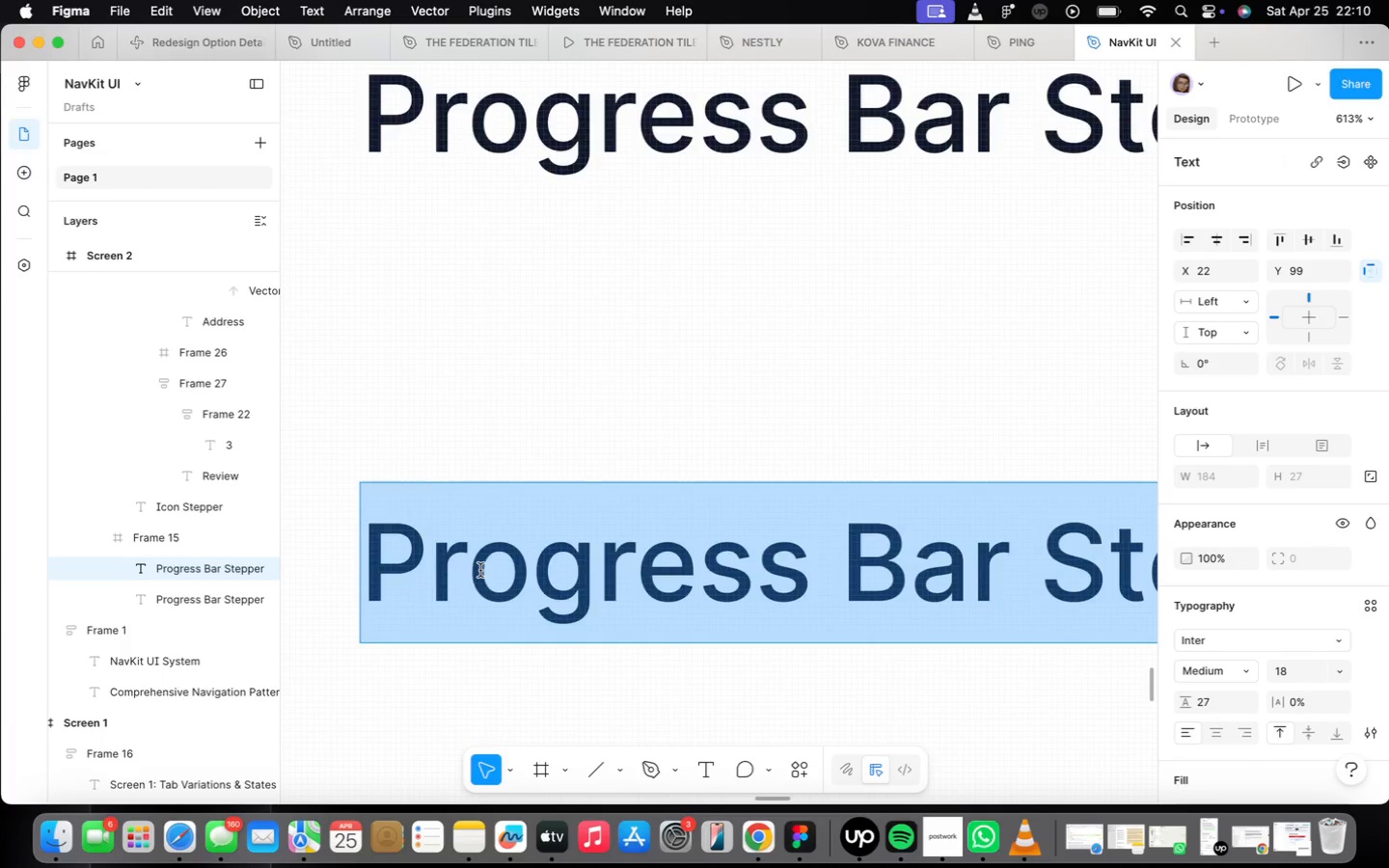 
scroll: coordinate [489, 562], scroll_direction: down, amount: 14.0
 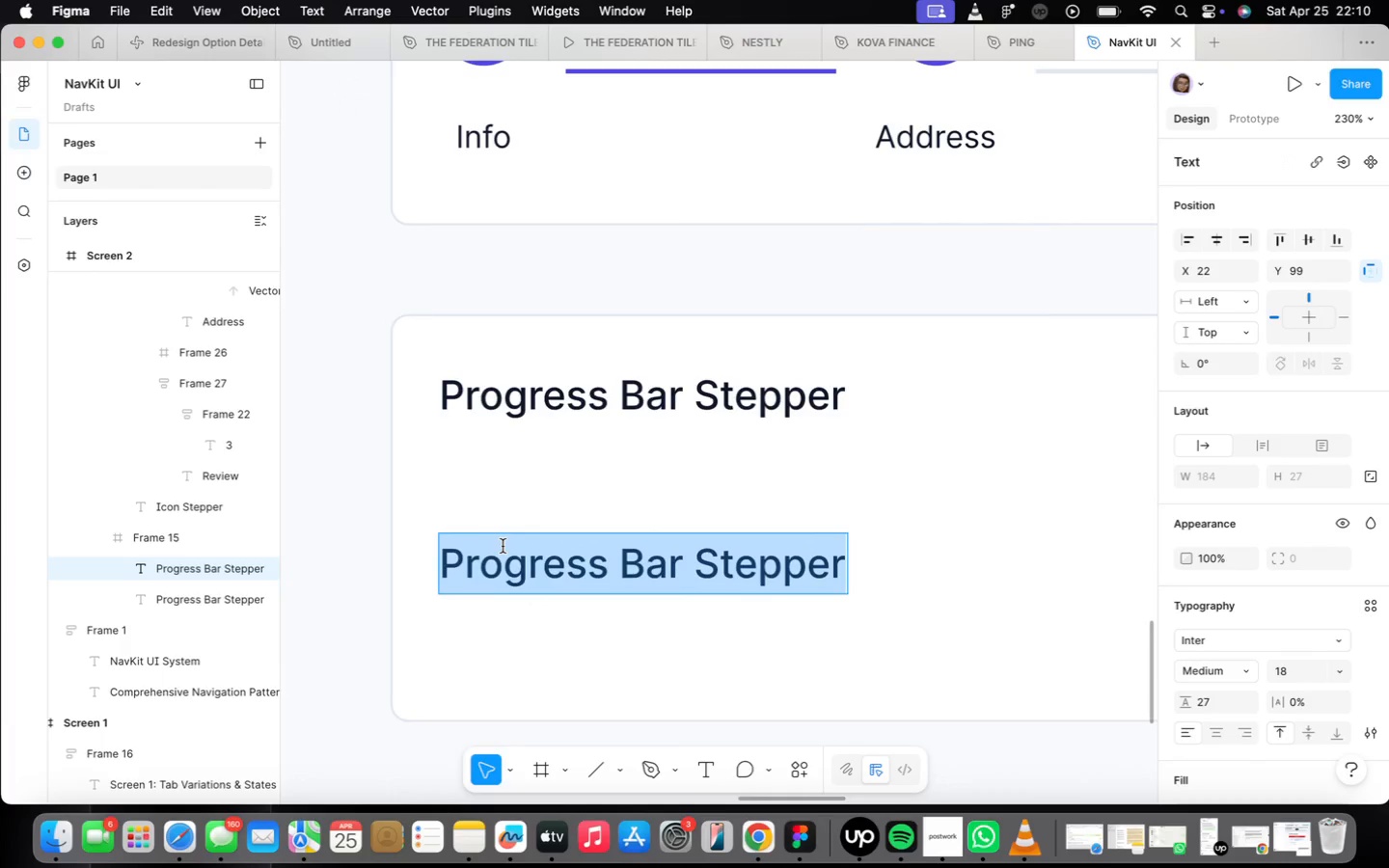 
type(Step 2 of 4)
 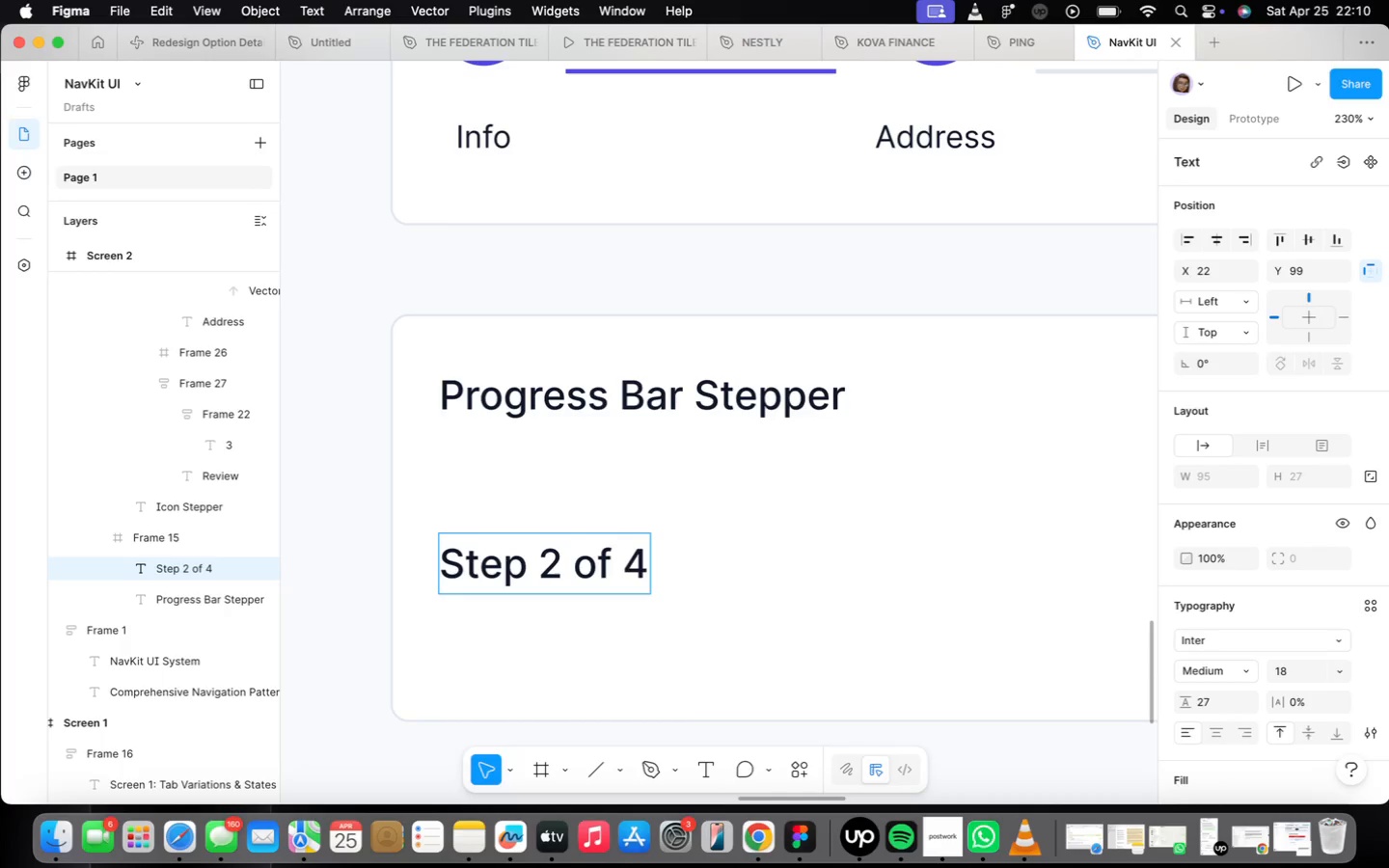 
left_click([745, 599])
 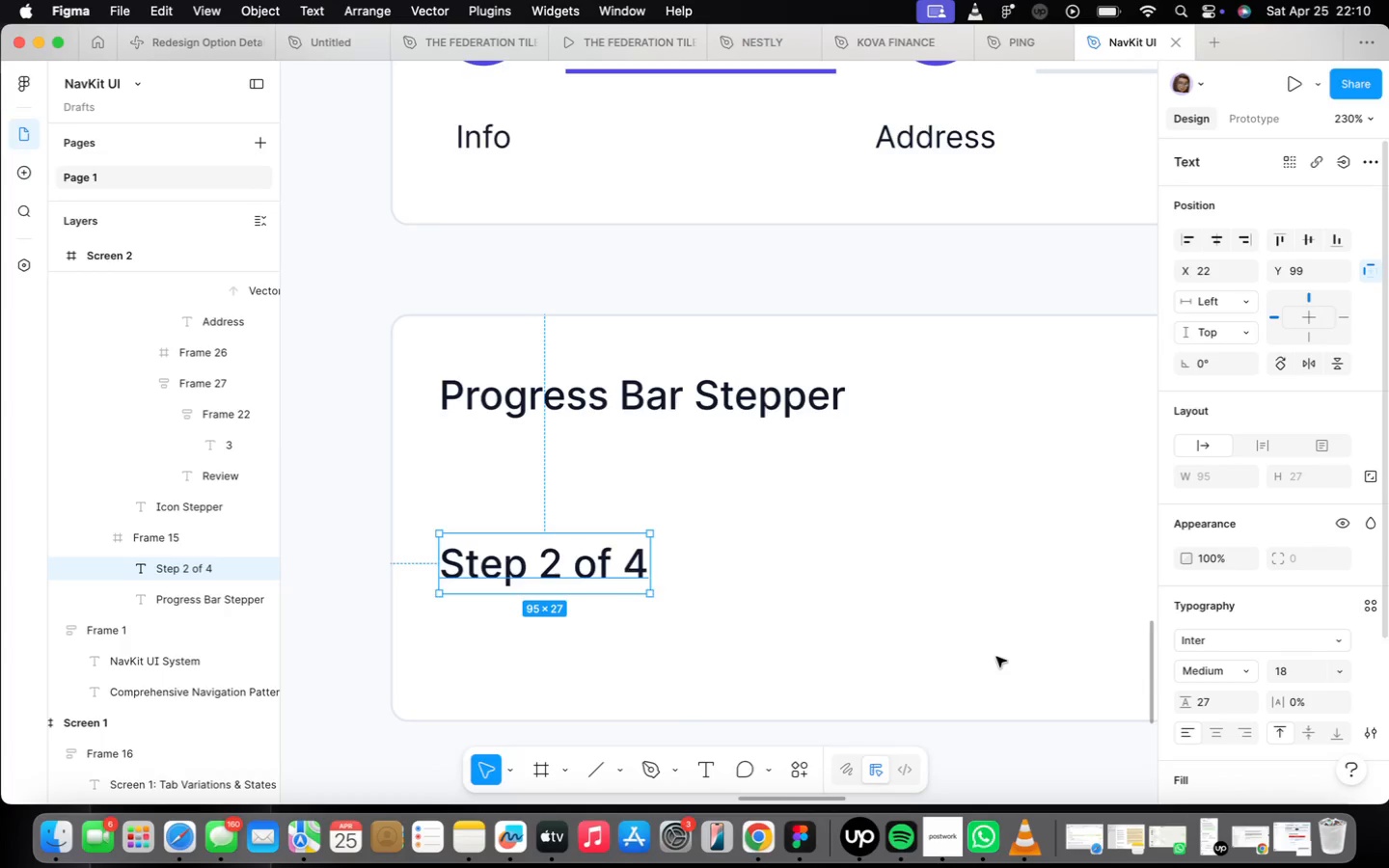 
scroll: coordinate [671, 591], scroll_direction: down, amount: 13.0
 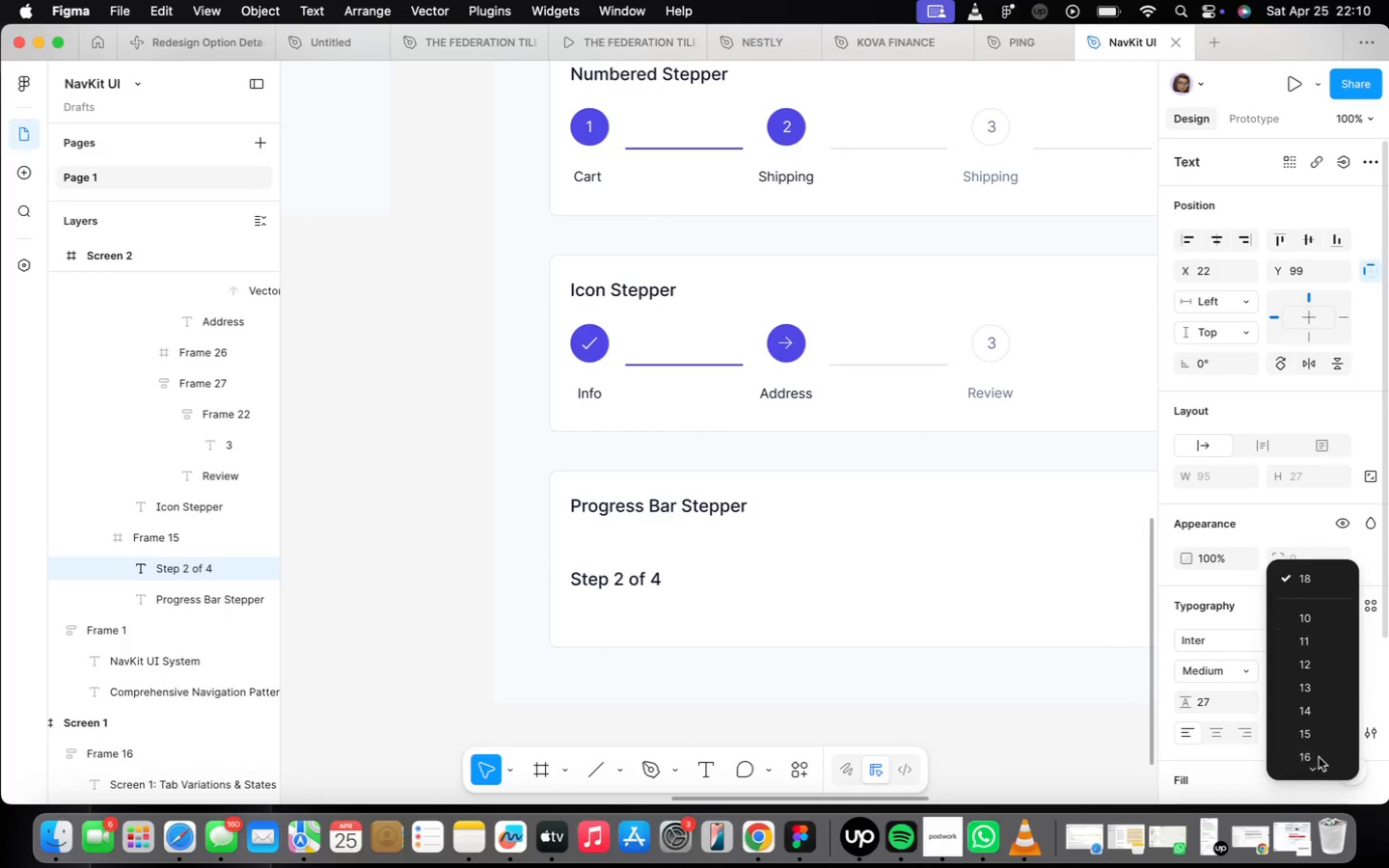 
left_click([1312, 706])
 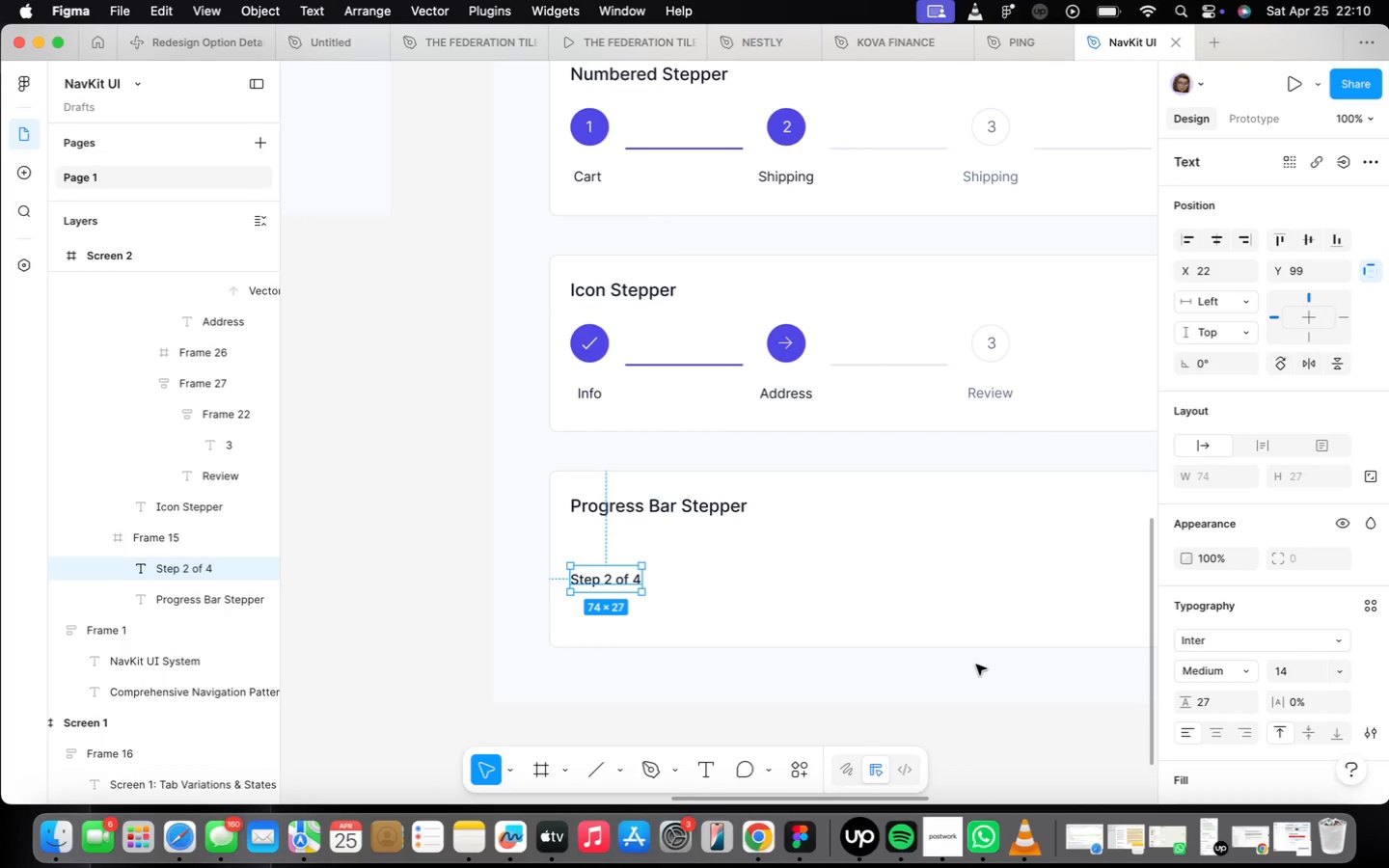 
left_click([852, 686])
 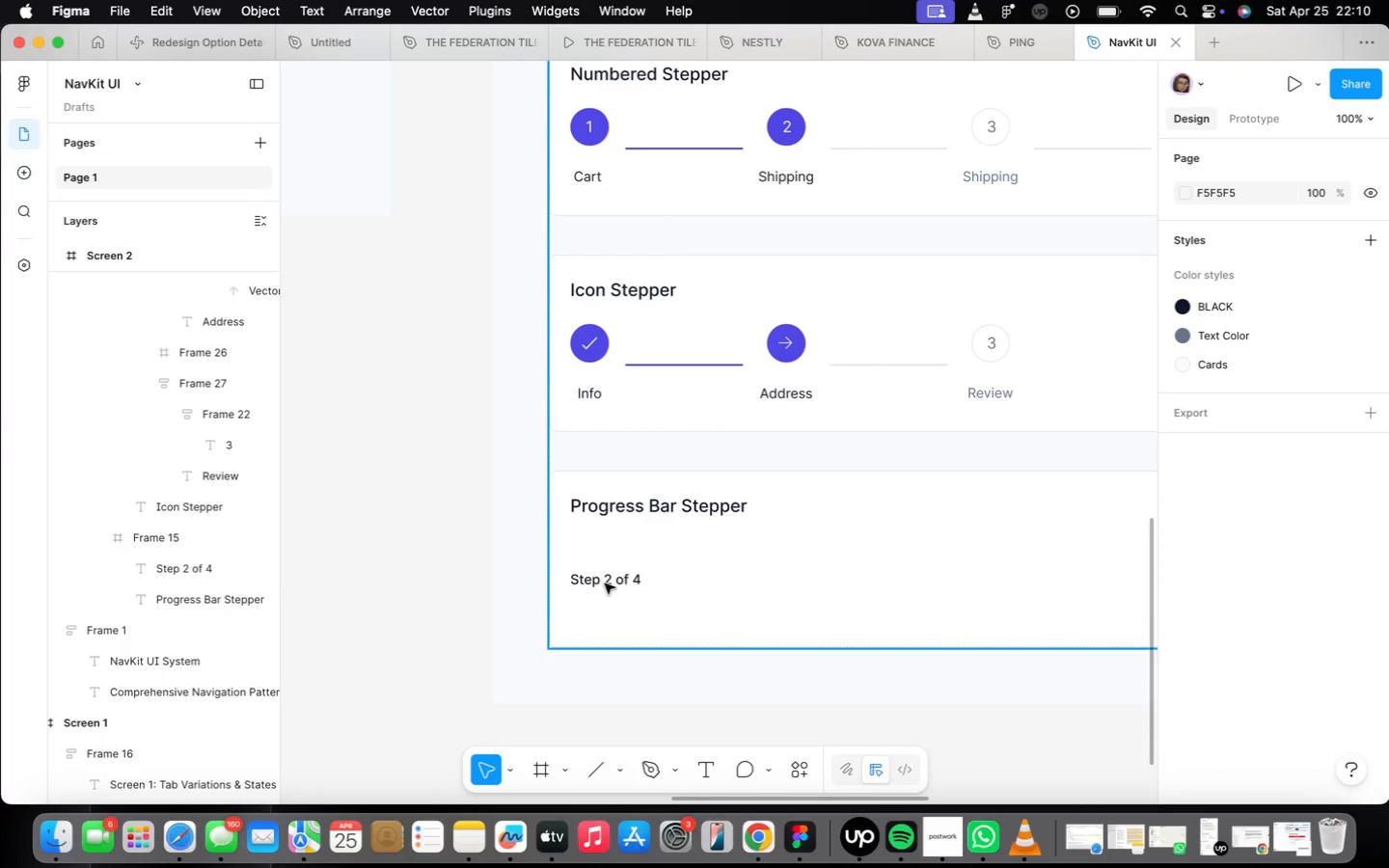 
double_click([605, 583])
 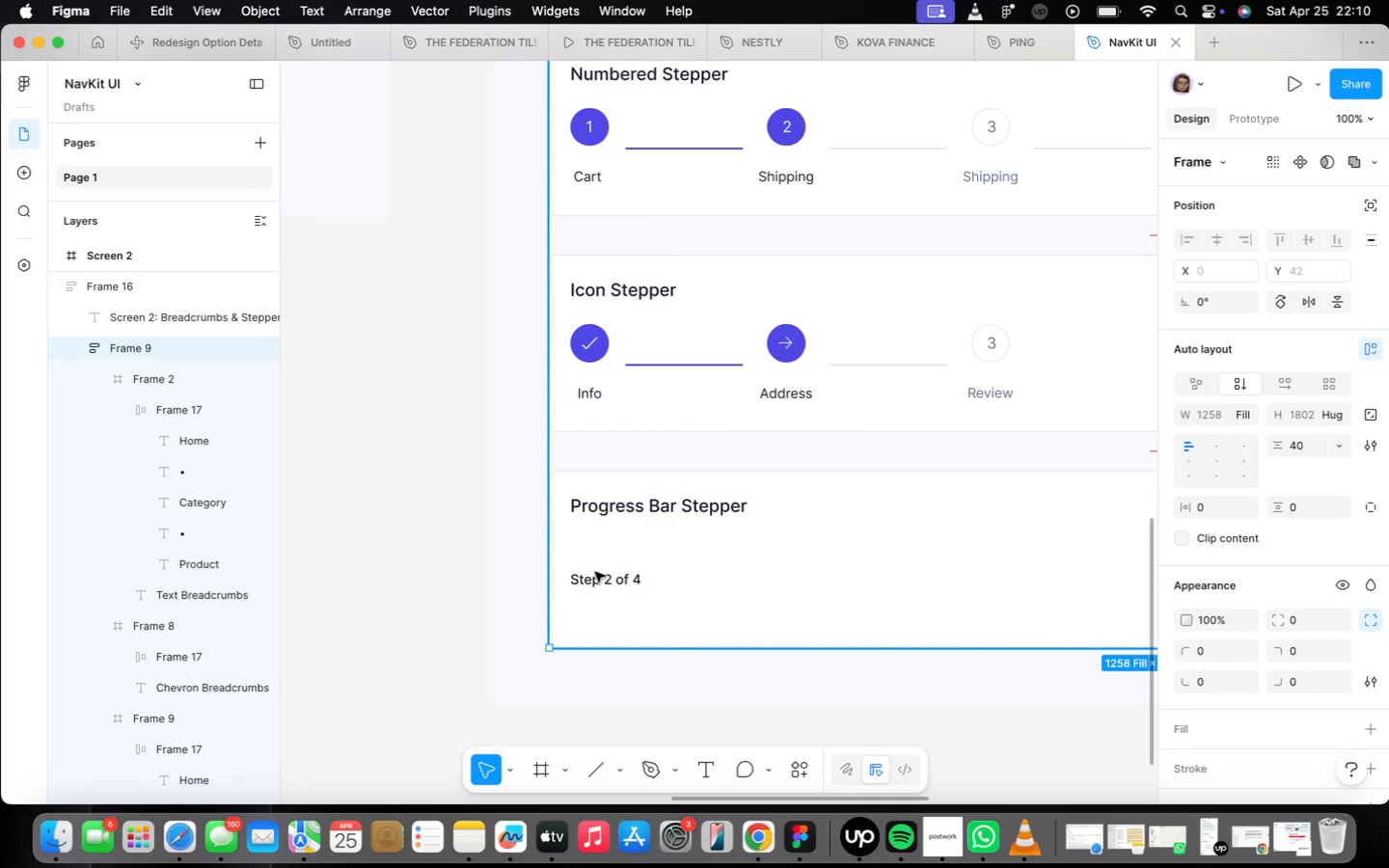 
double_click([595, 572])
 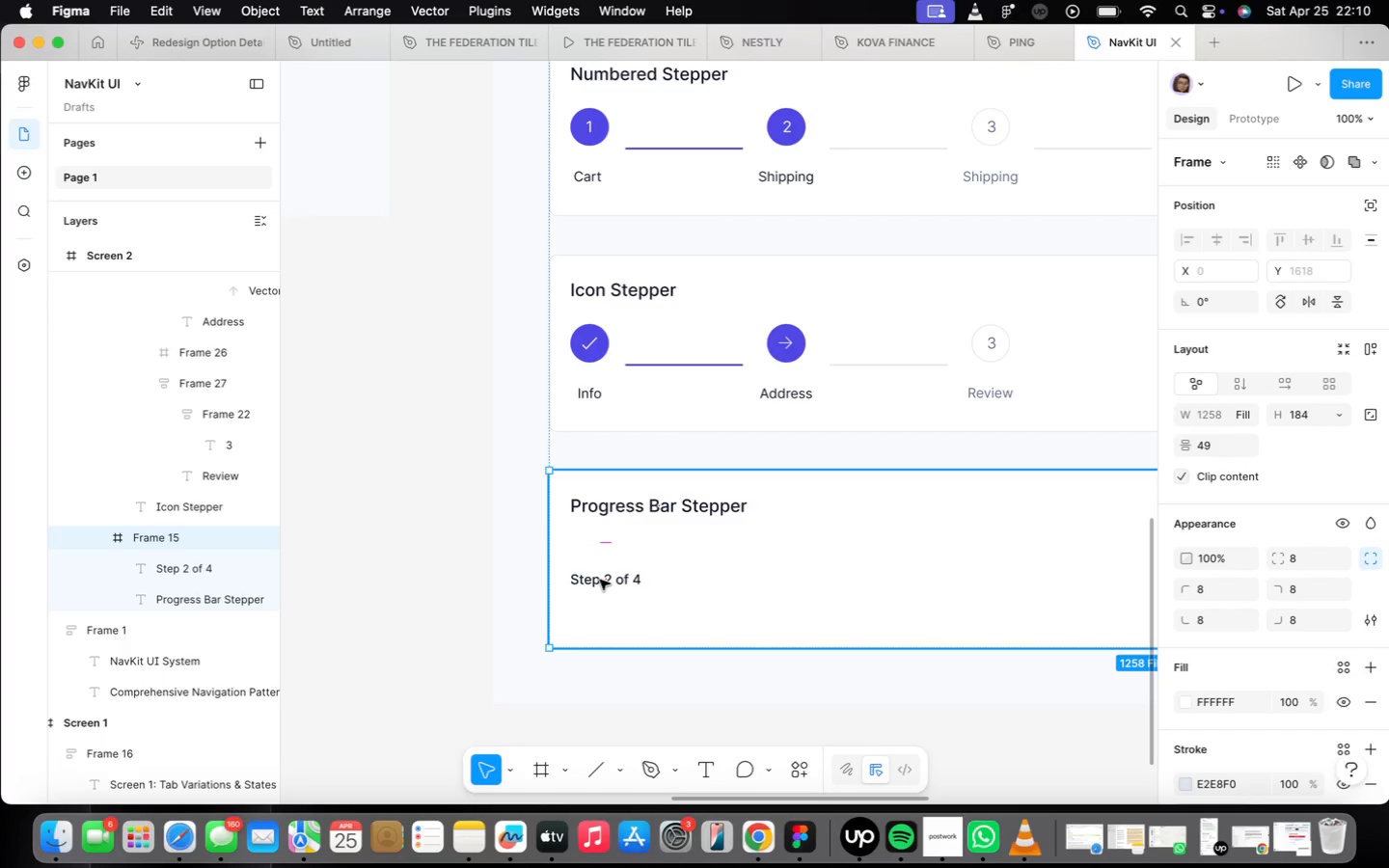 
triple_click([600, 580])
 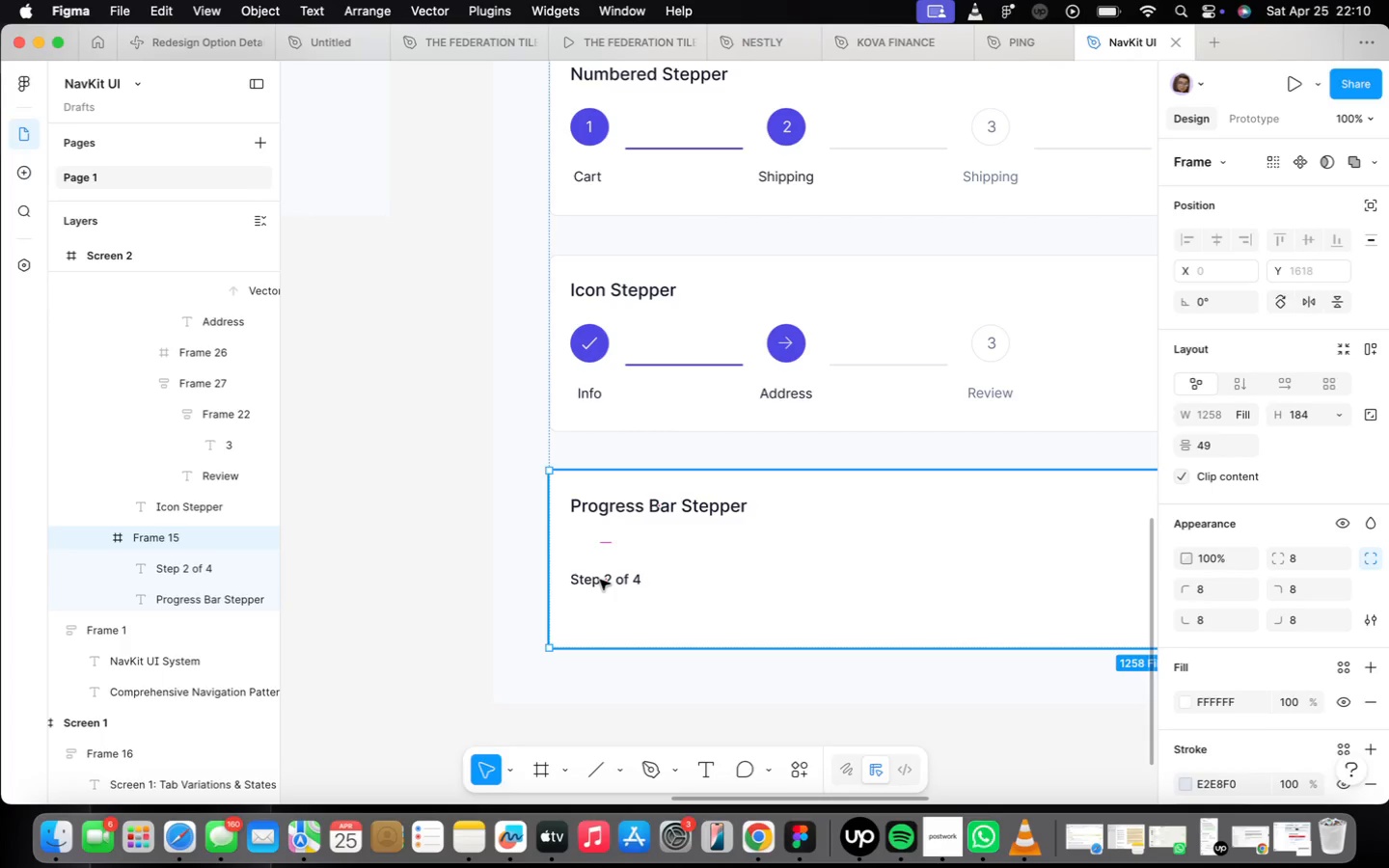 
triple_click([600, 580])
 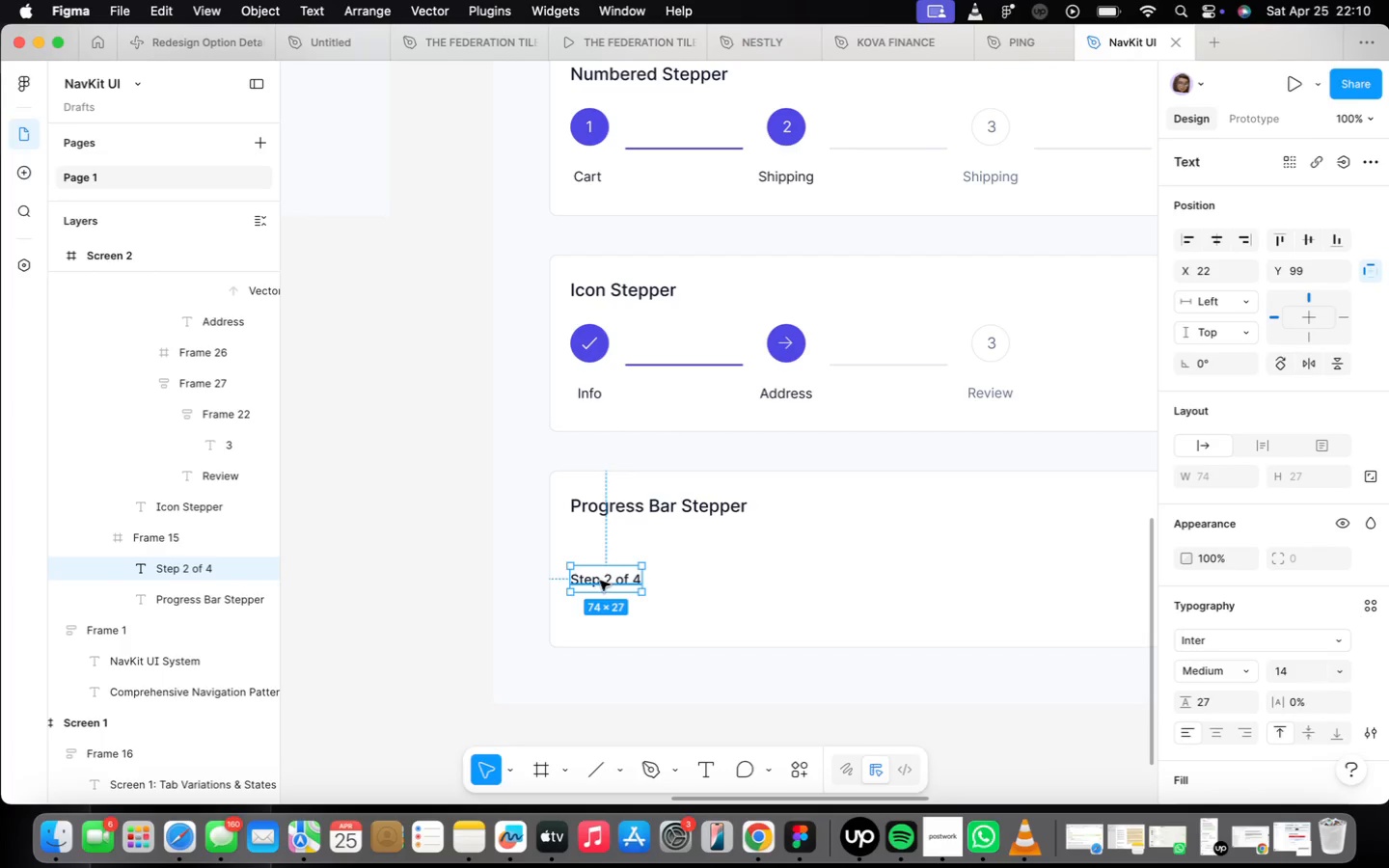 
left_click_drag(start_coordinate=[600, 581], to_coordinate=[601, 564])
 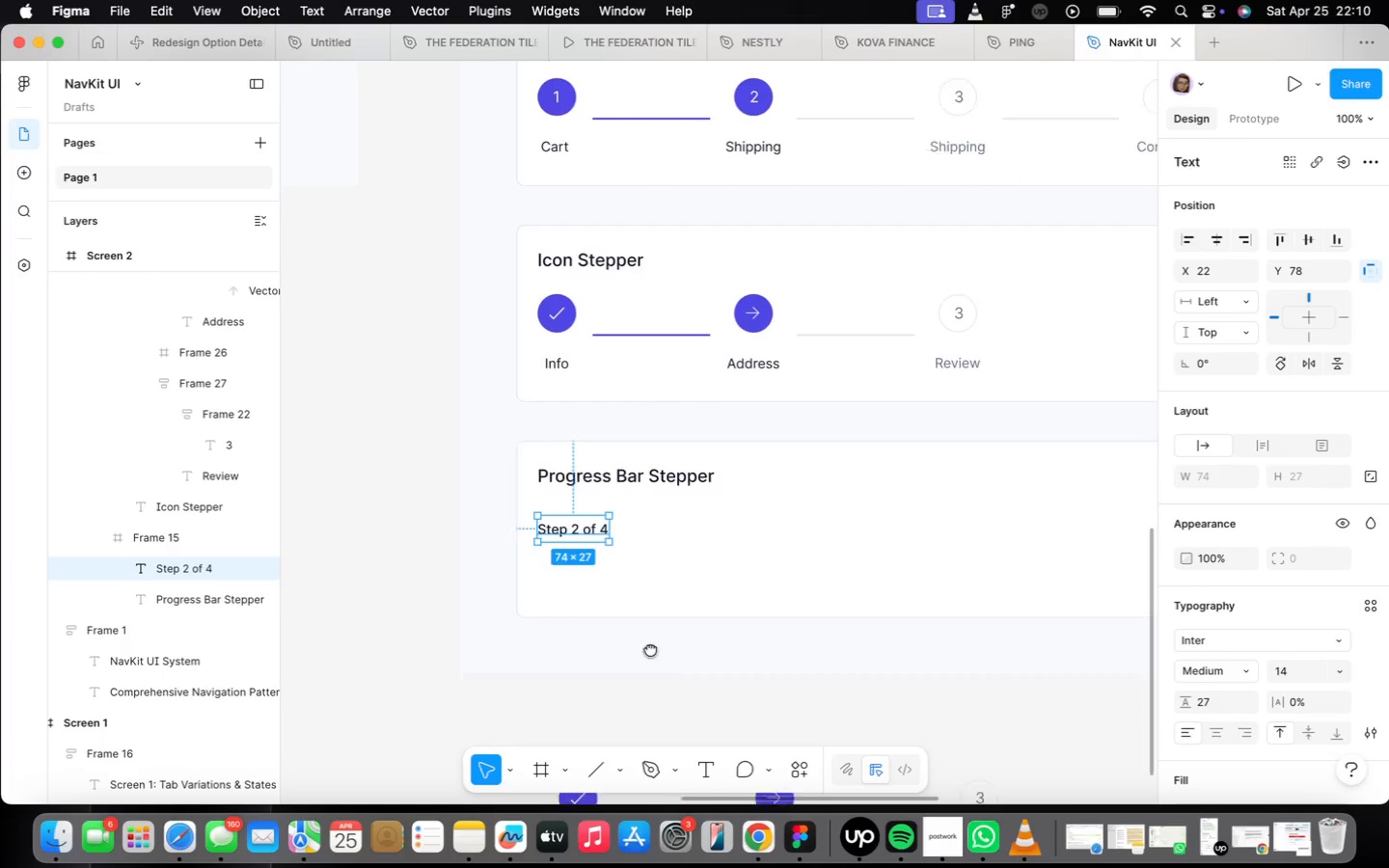 
left_click([555, 575])
 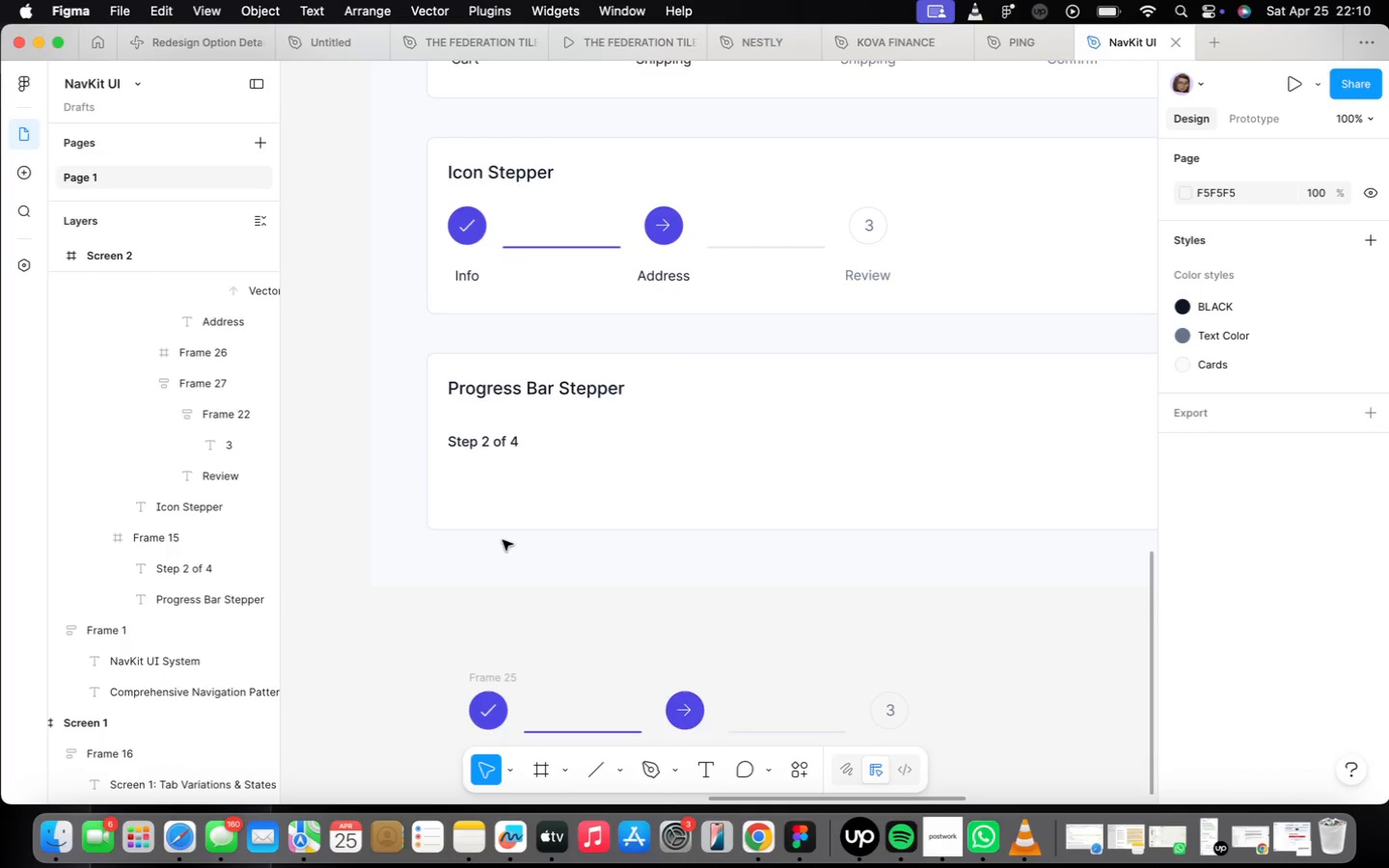 
key(F)
 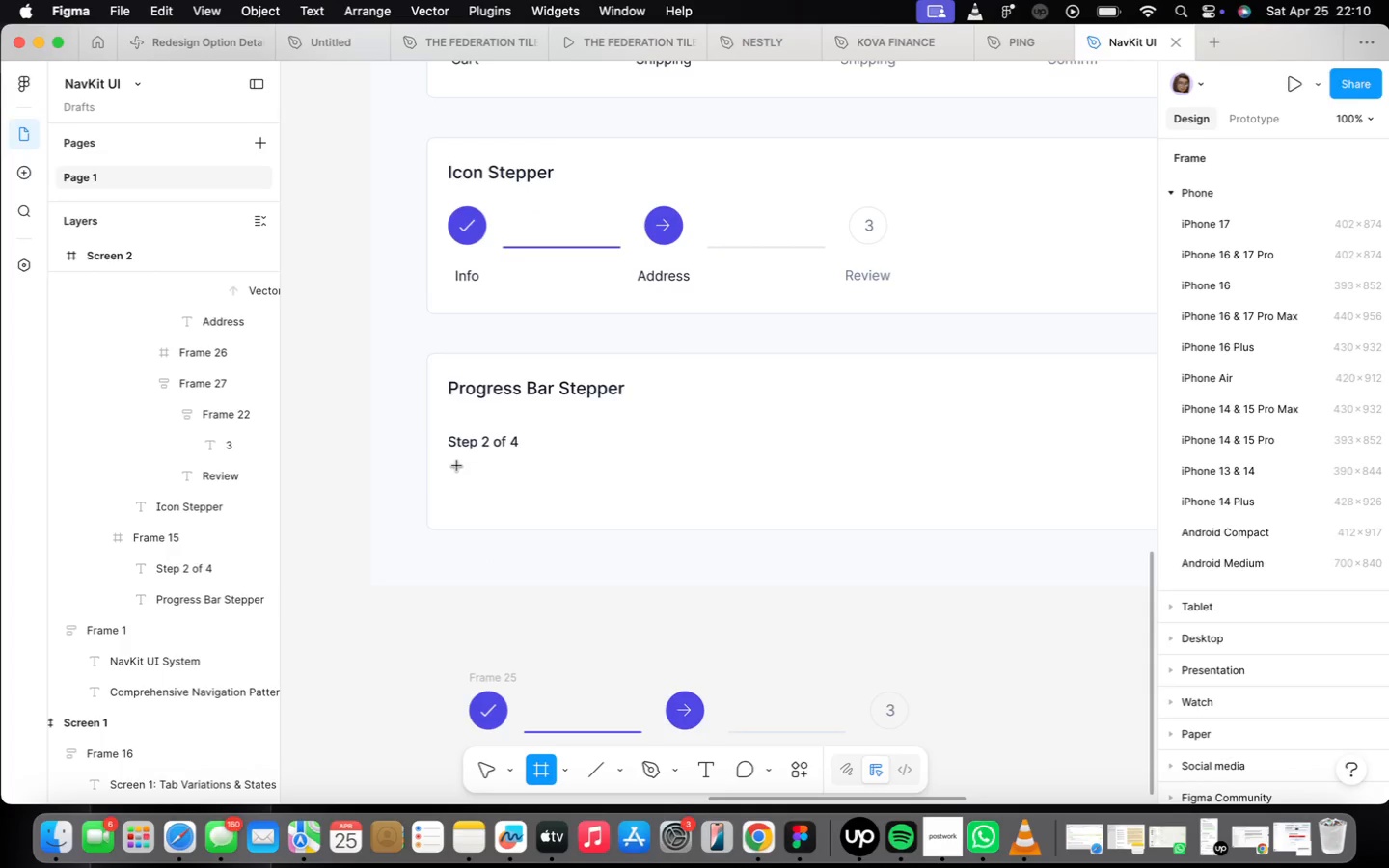 
left_click_drag(start_coordinate=[444, 467], to_coordinate=[1150, 479])
 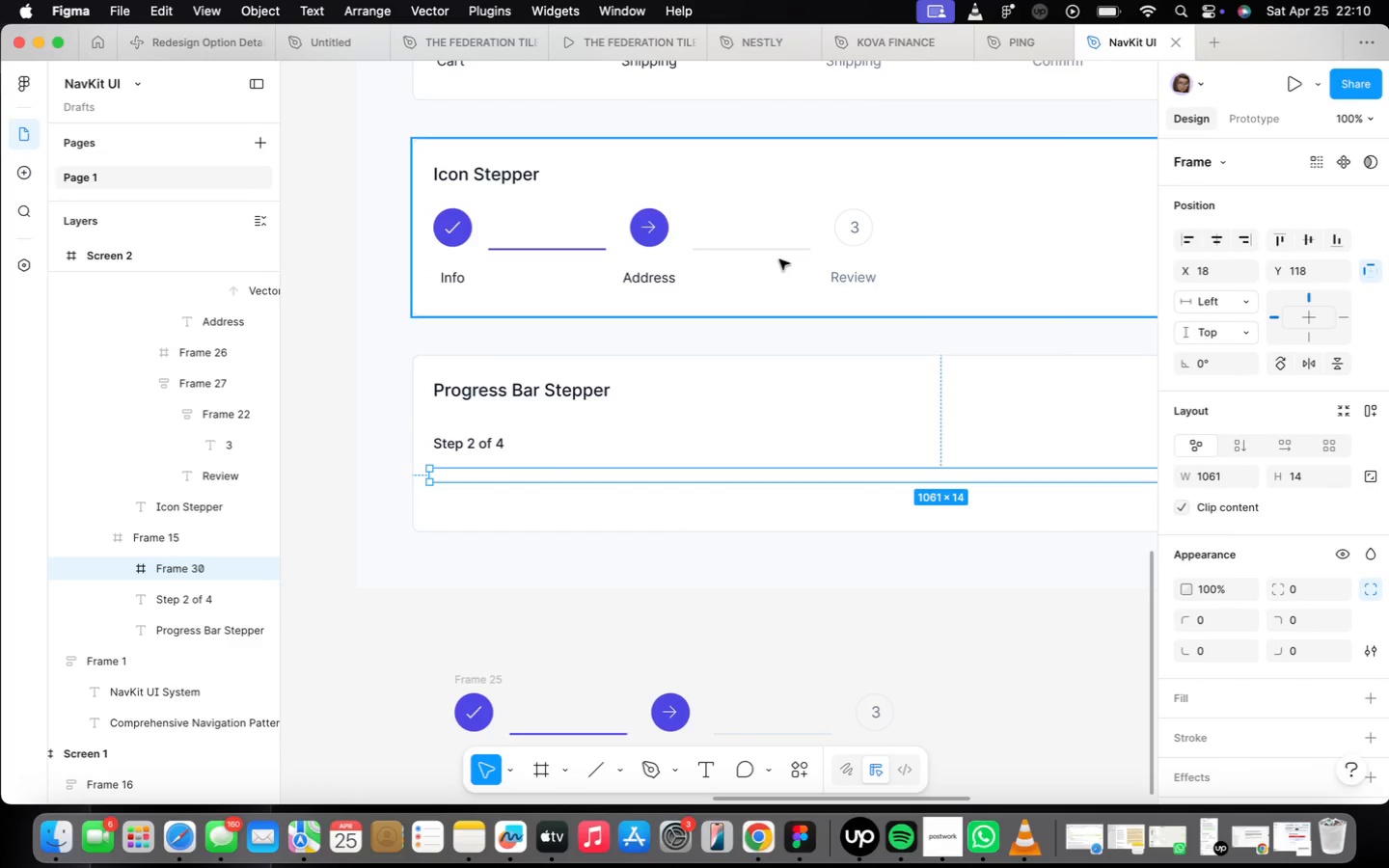 
scroll: coordinate [1265, 521], scroll_direction: down, amount: 8.0
 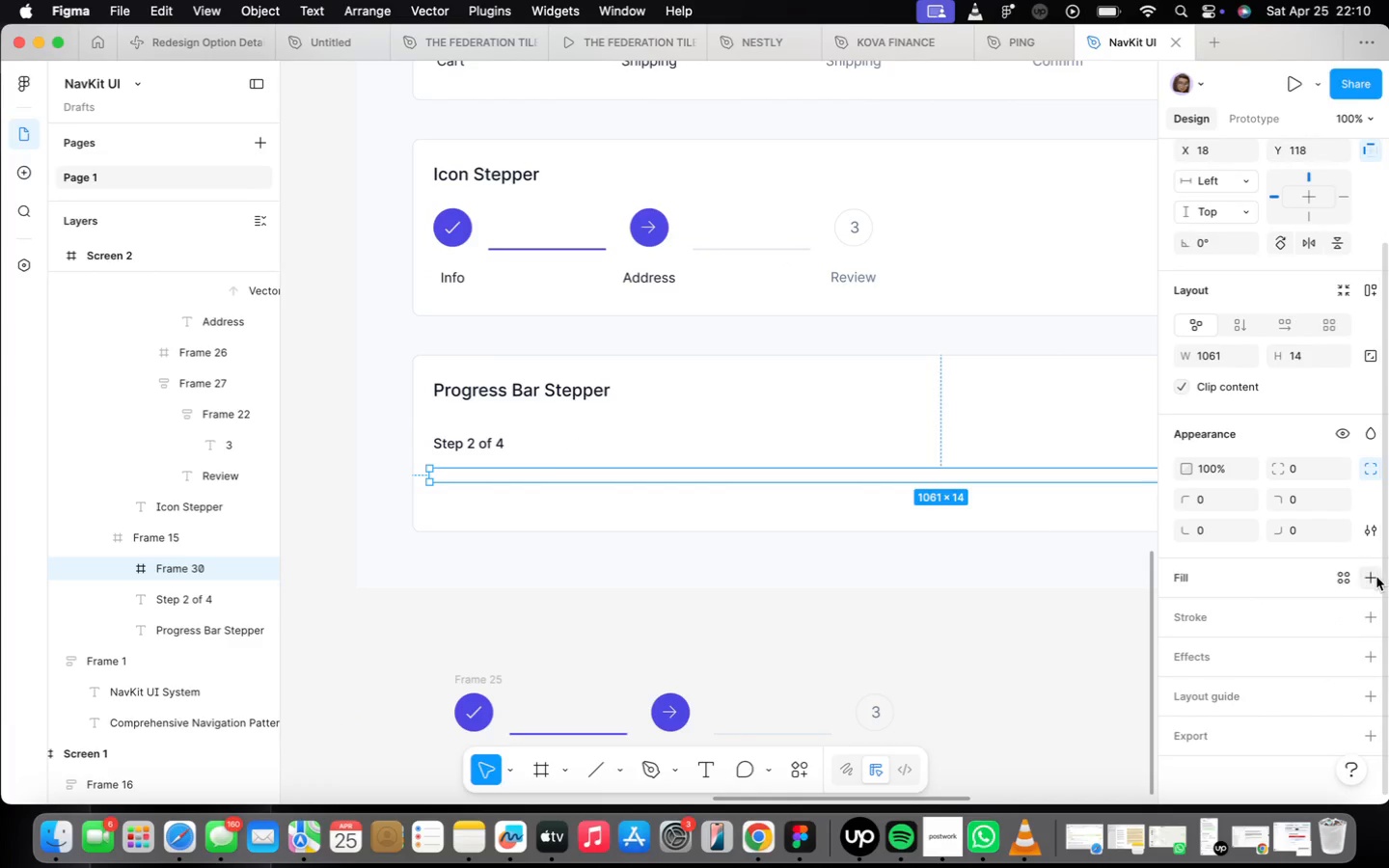 
left_click([1376, 577])
 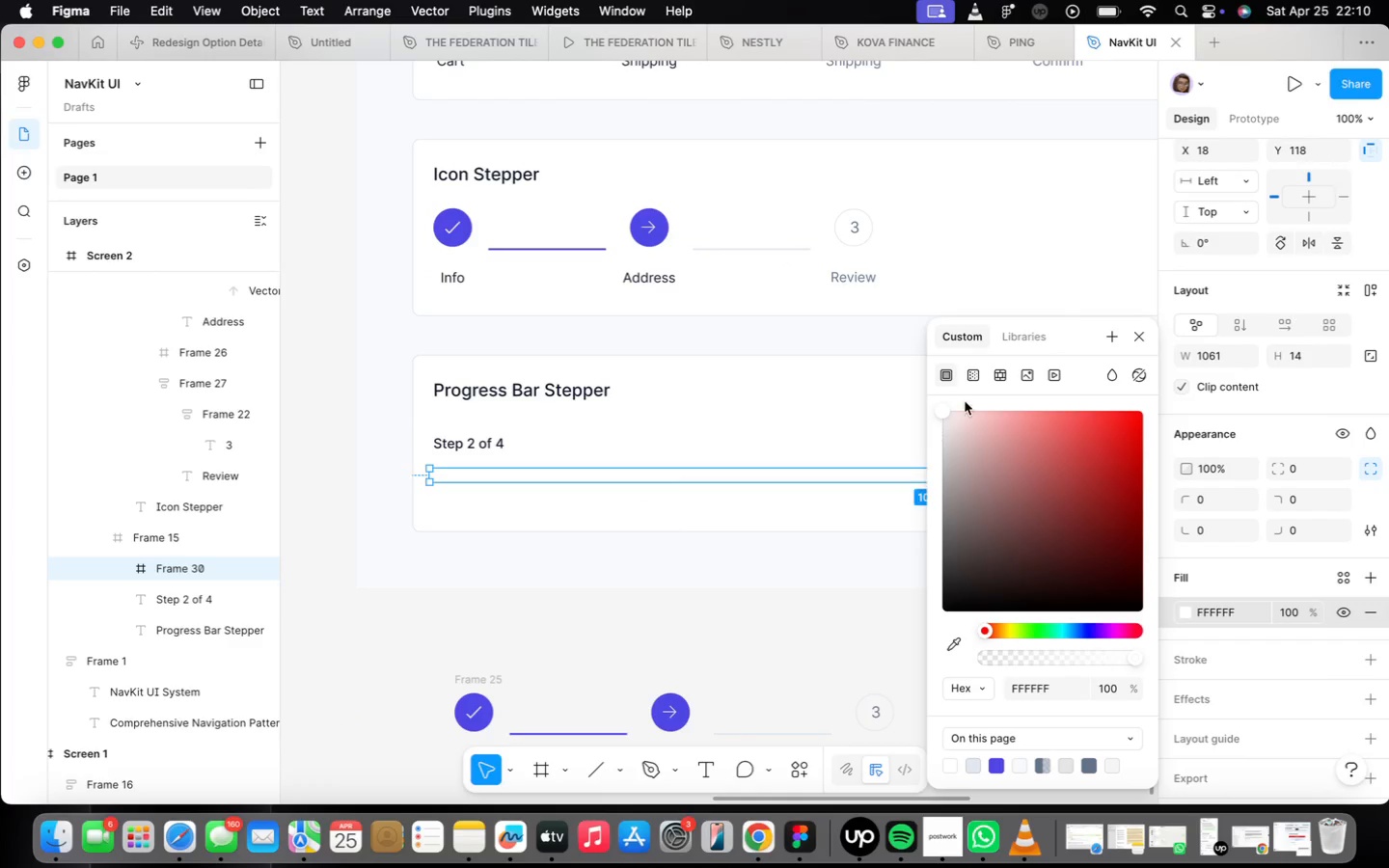 
left_click_drag(start_coordinate=[948, 410], to_coordinate=[906, 430])
 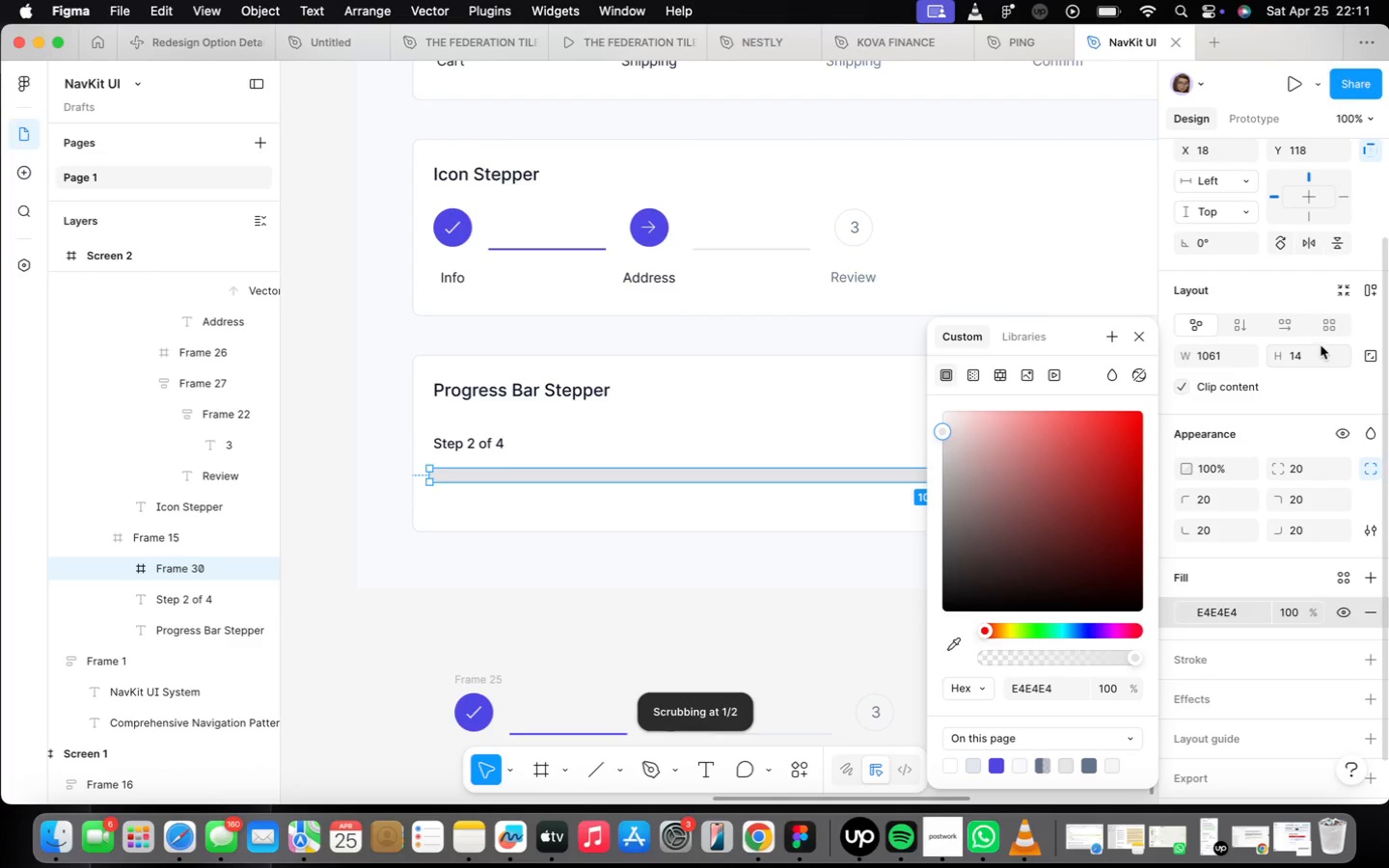 
wait(6.42)
 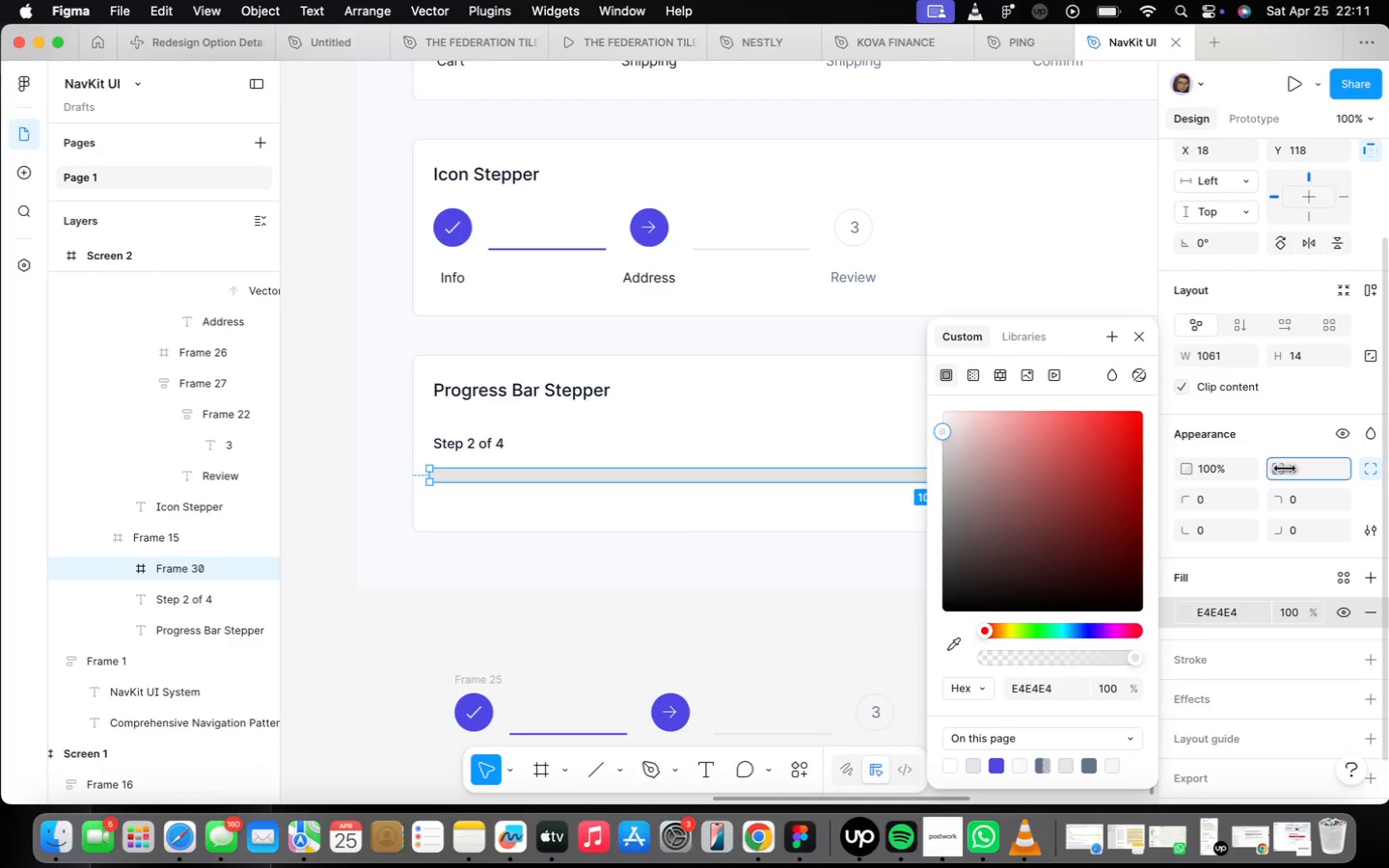 
key(6)
 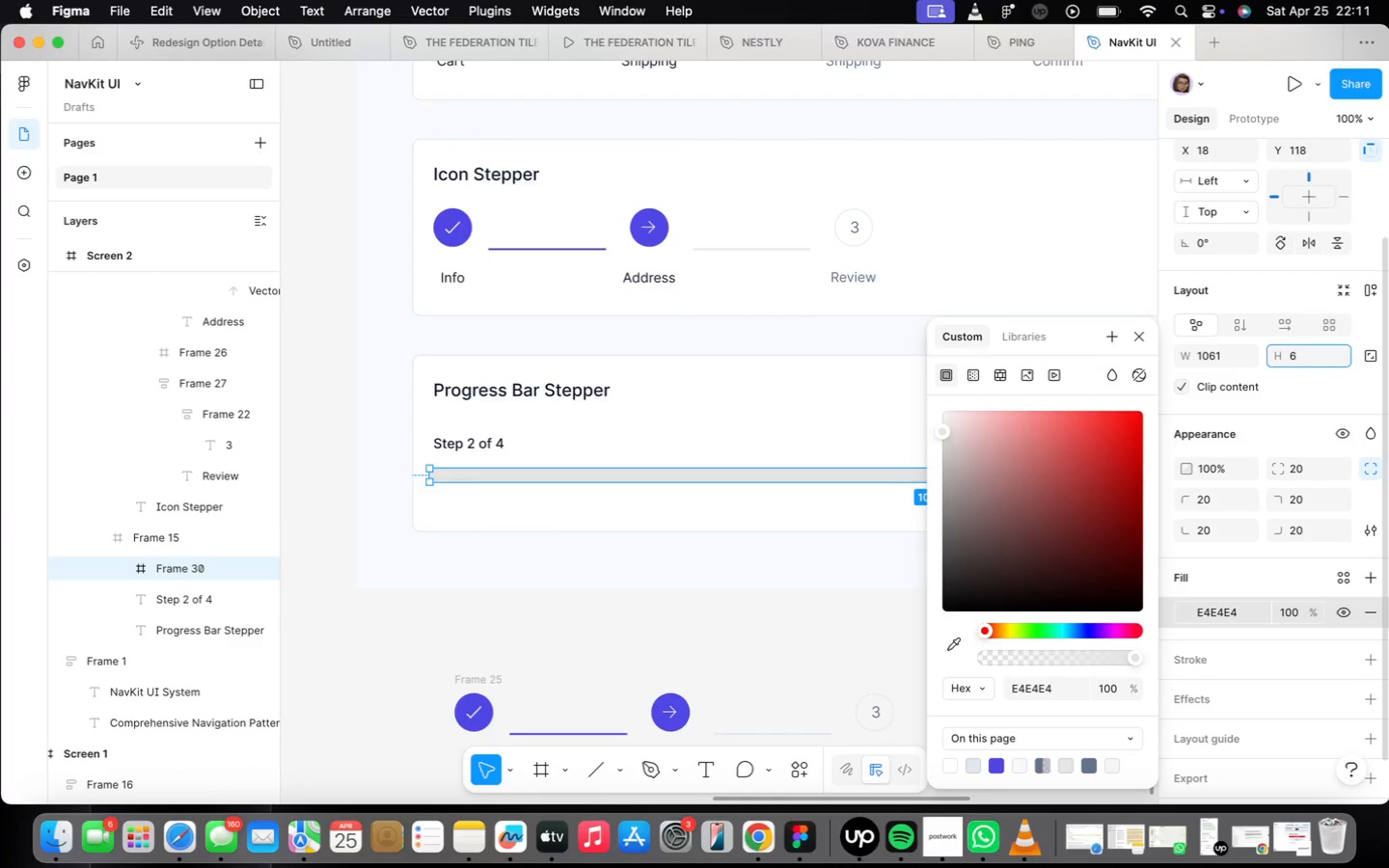 
key(Enter)
 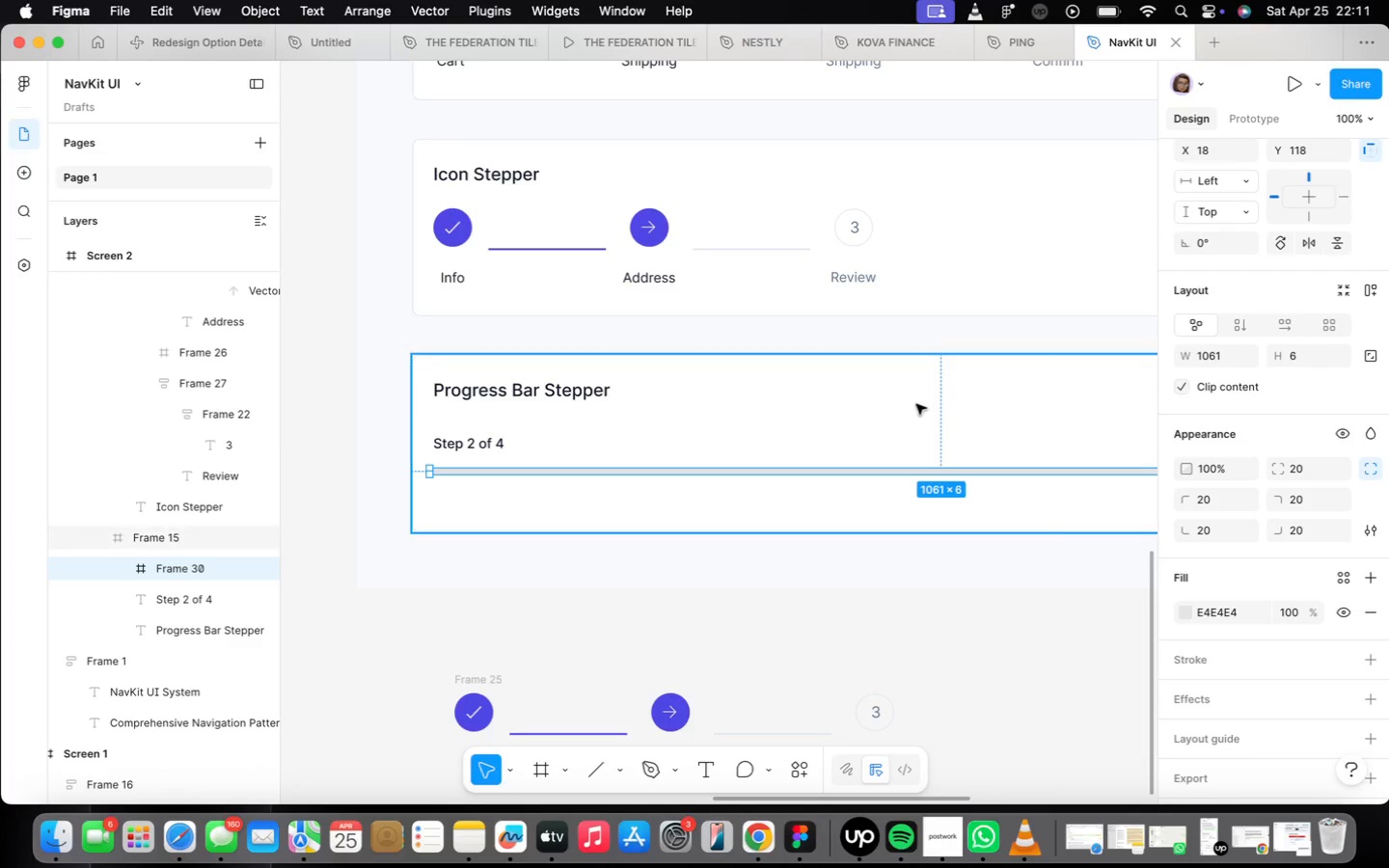 
wait(6.49)
 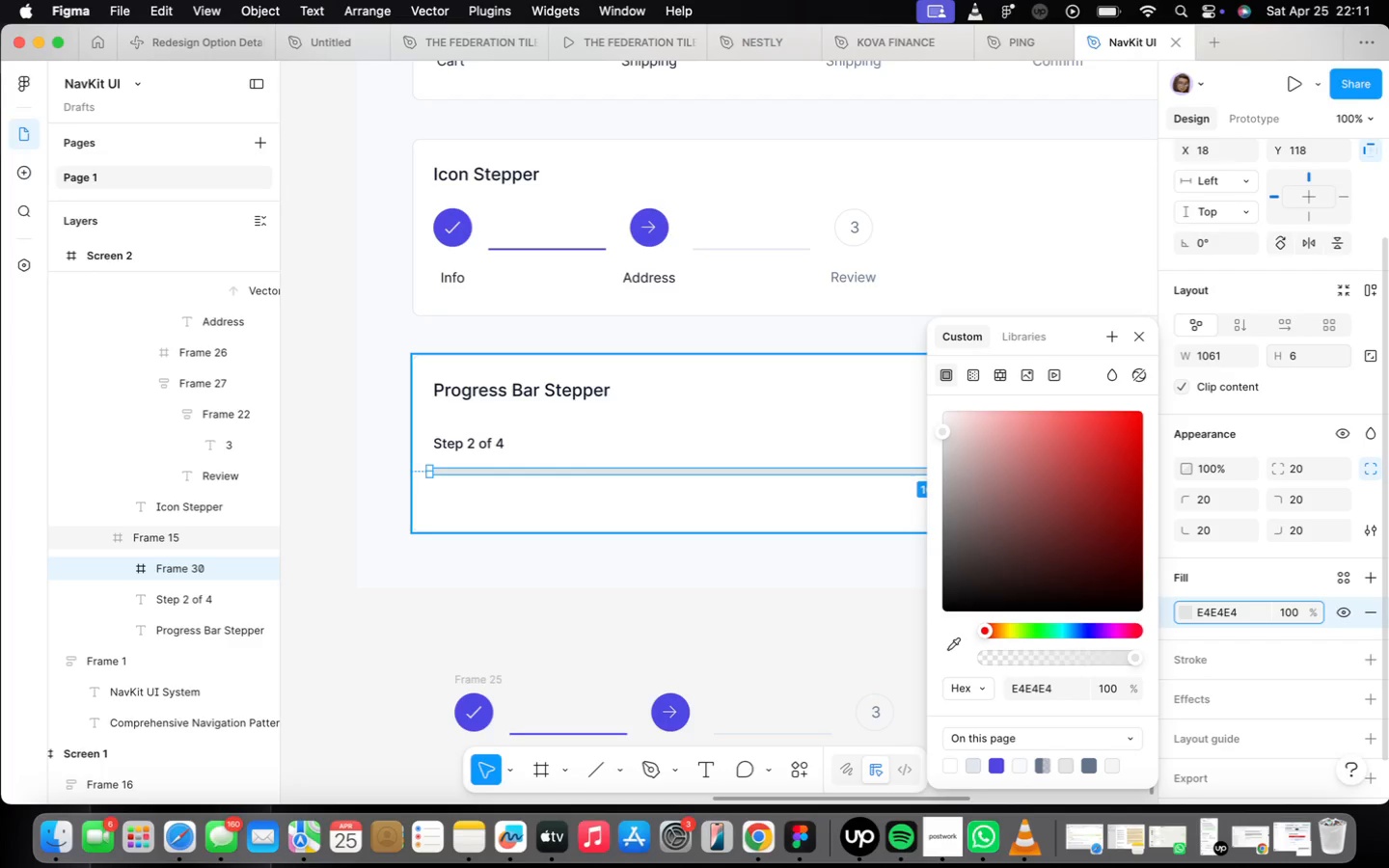 
scroll: coordinate [413, 460], scroll_direction: up, amount: 24.0
 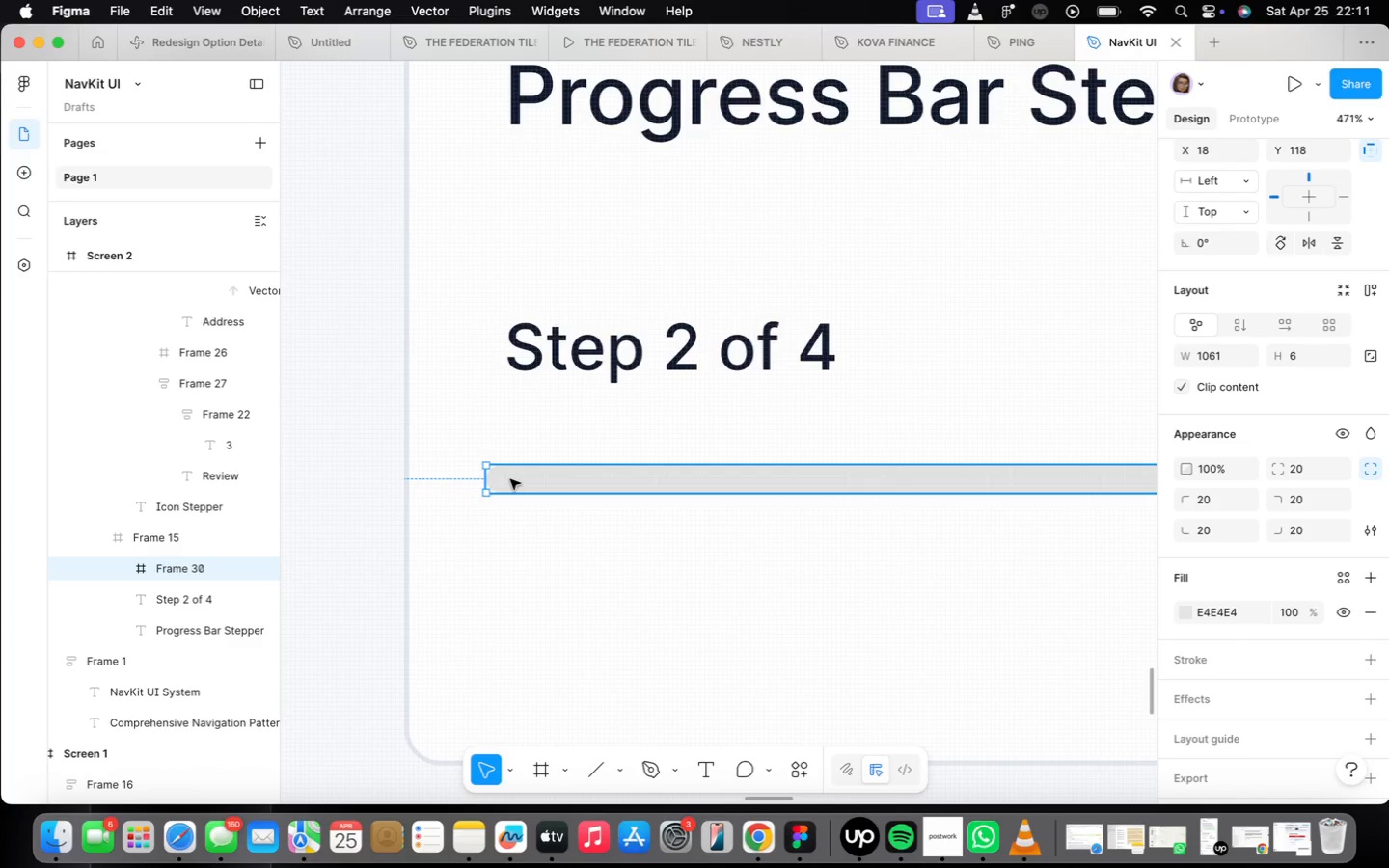 
left_click_drag(start_coordinate=[510, 479], to_coordinate=[528, 483])
 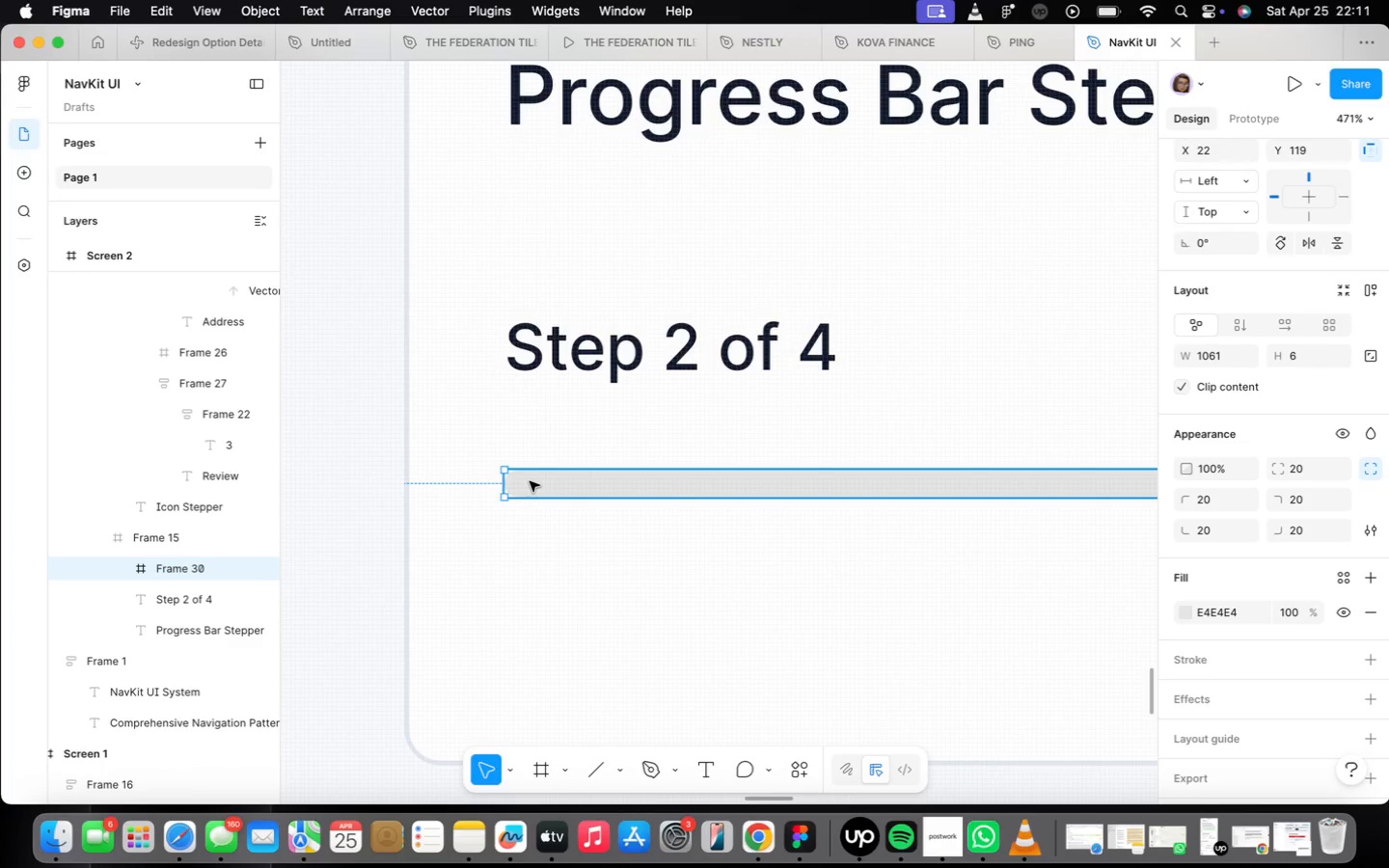 
hold_key(key=OptionLeft, duration=1.42)
left_click_drag(start_coordinate=[531, 482], to_coordinate=[527, 547])
 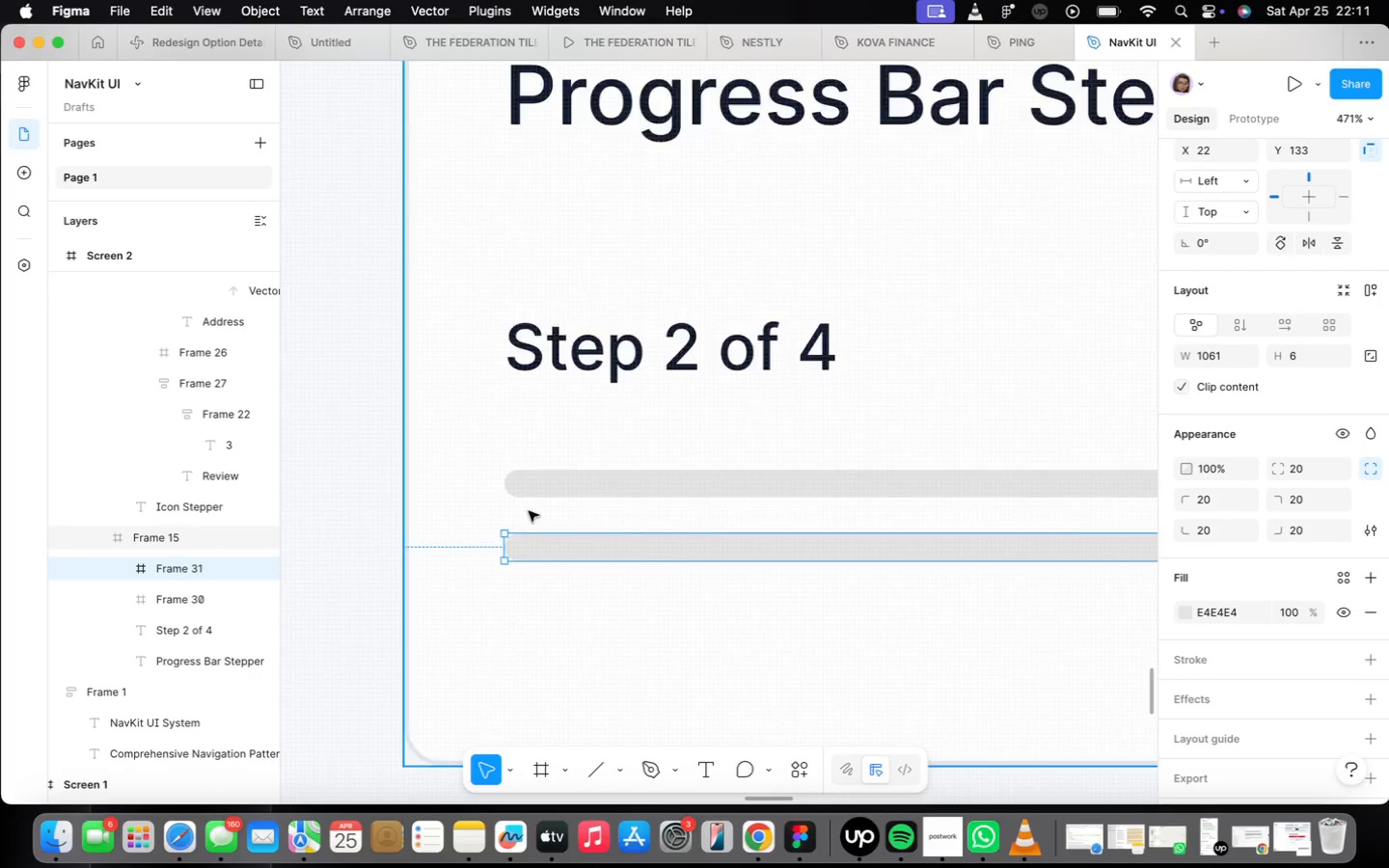 
scroll: coordinate [659, 537], scroll_direction: down, amount: 19.0
 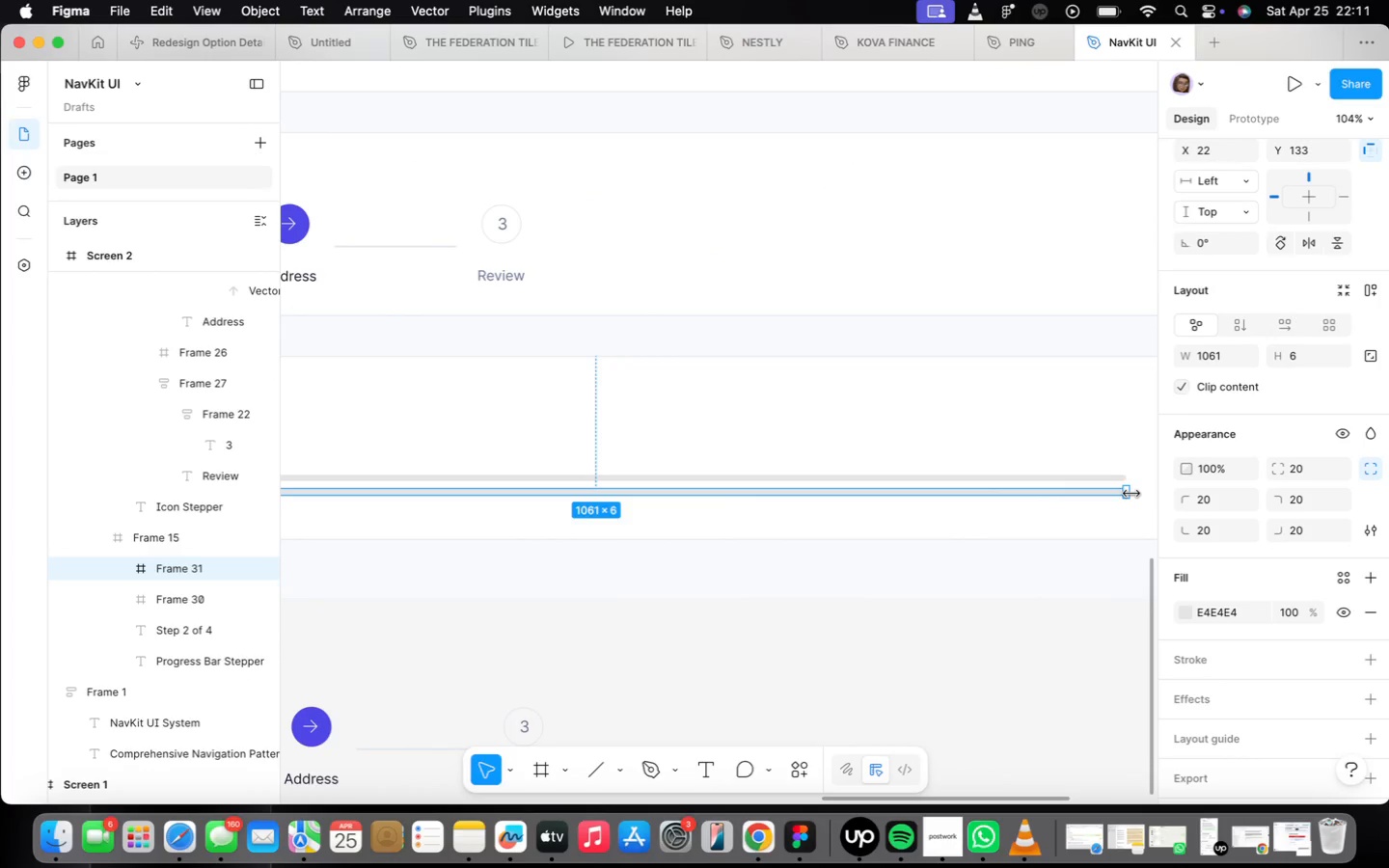 
left_click_drag(start_coordinate=[1131, 494], to_coordinate=[455, 474])
 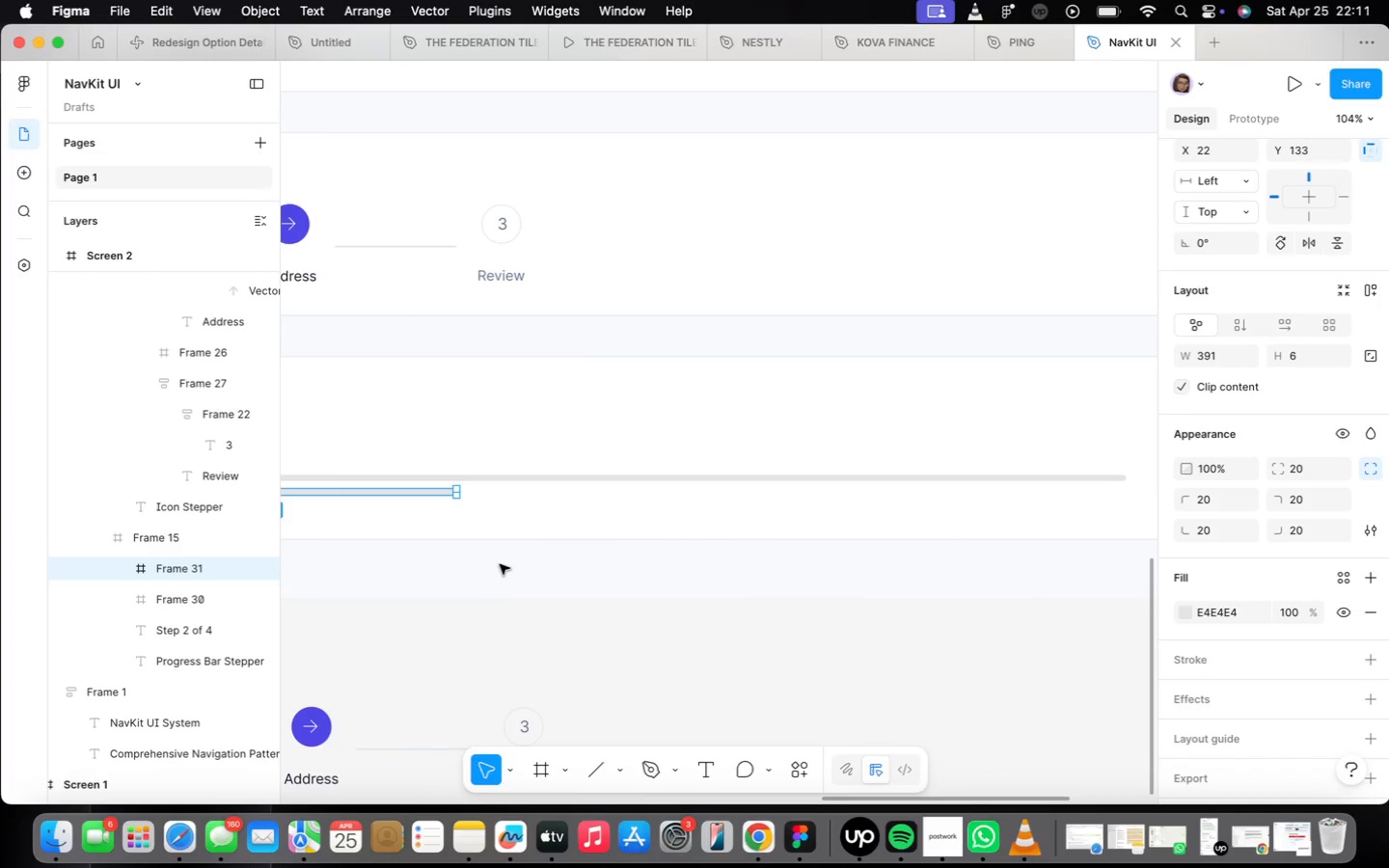 
hold_key(key=ShiftLeft, duration=1.2)
 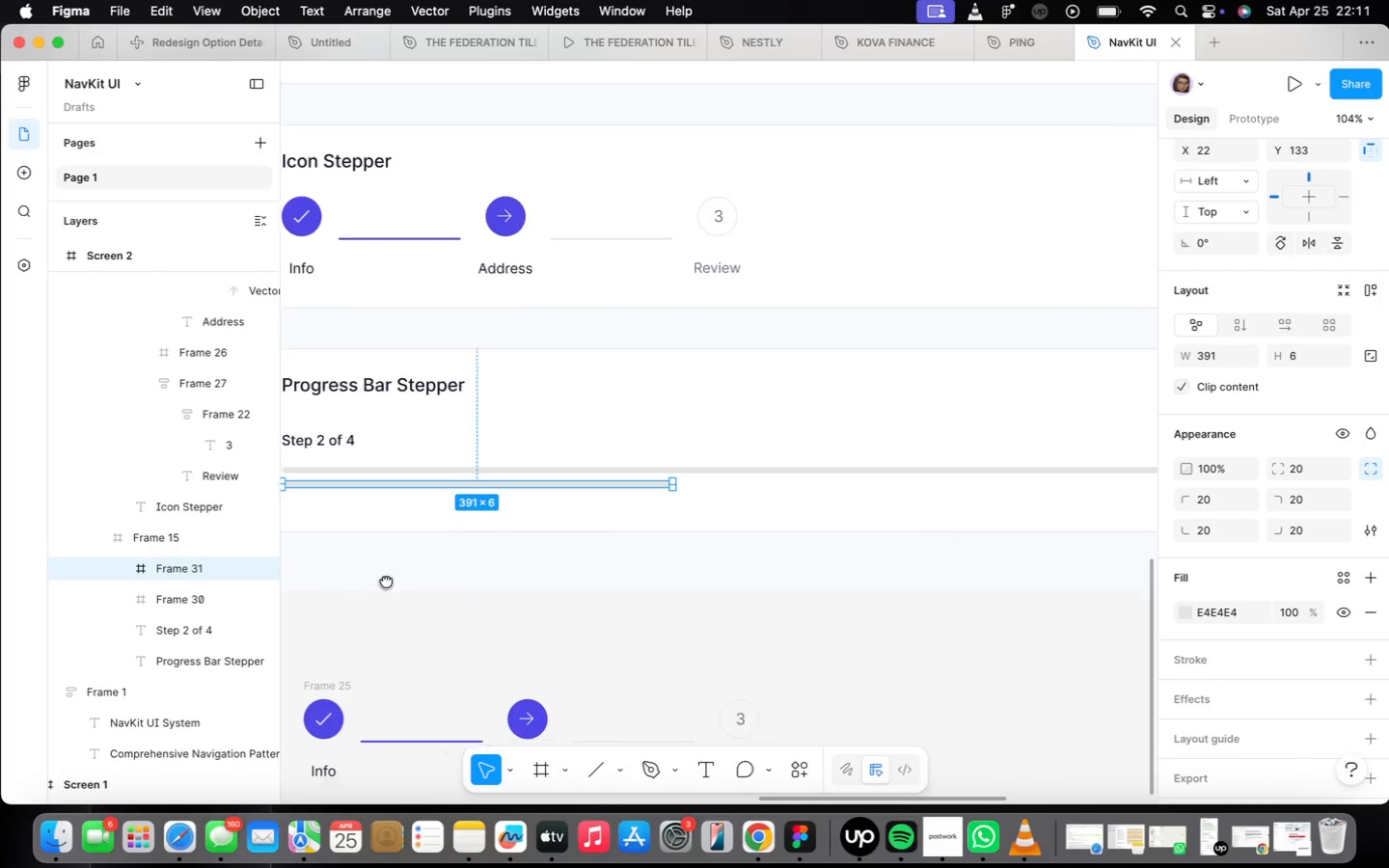 
scroll: coordinate [496, 497], scroll_direction: up, amount: 7.0
 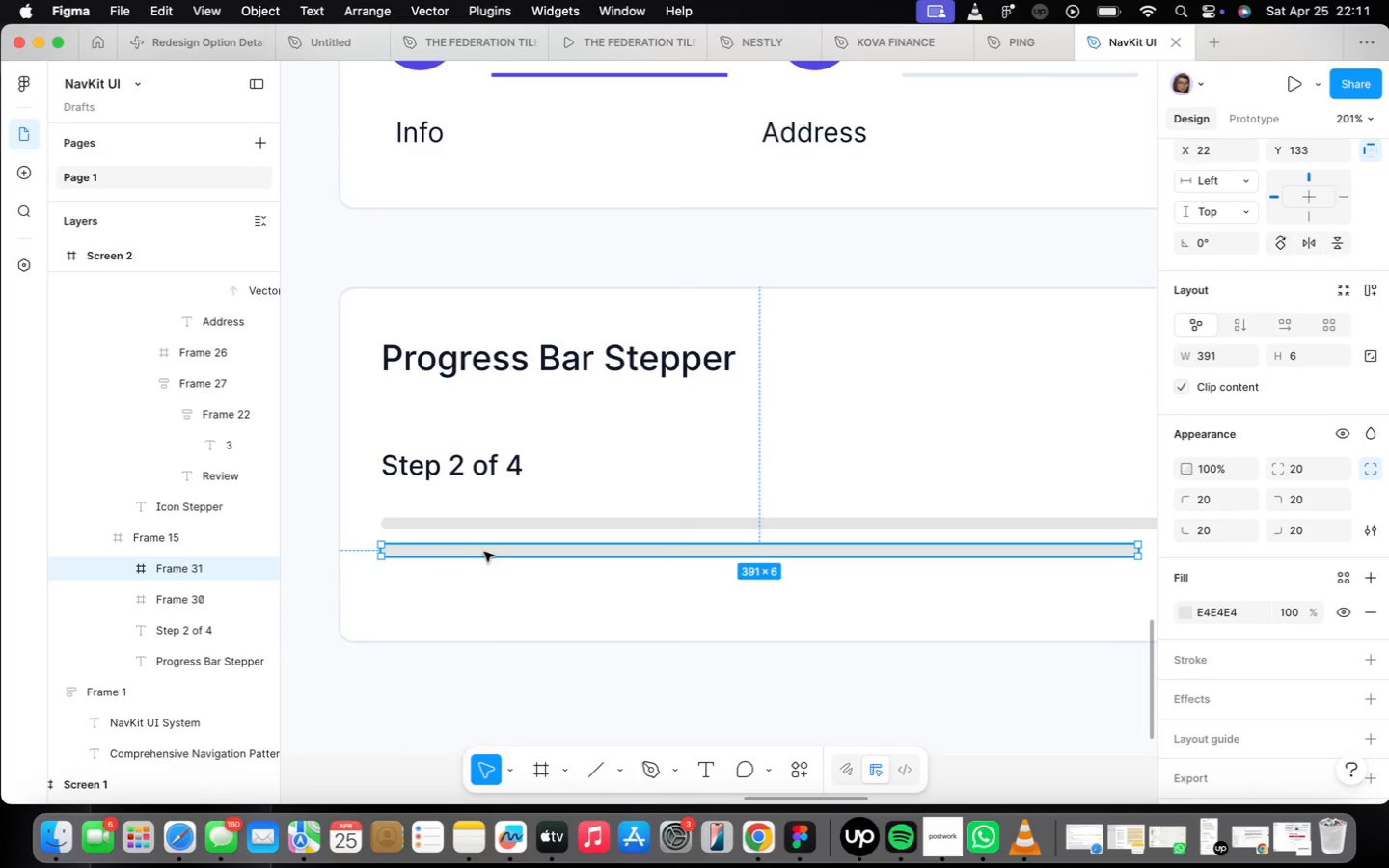 
left_click_drag(start_coordinate=[484, 550], to_coordinate=[488, 523])
 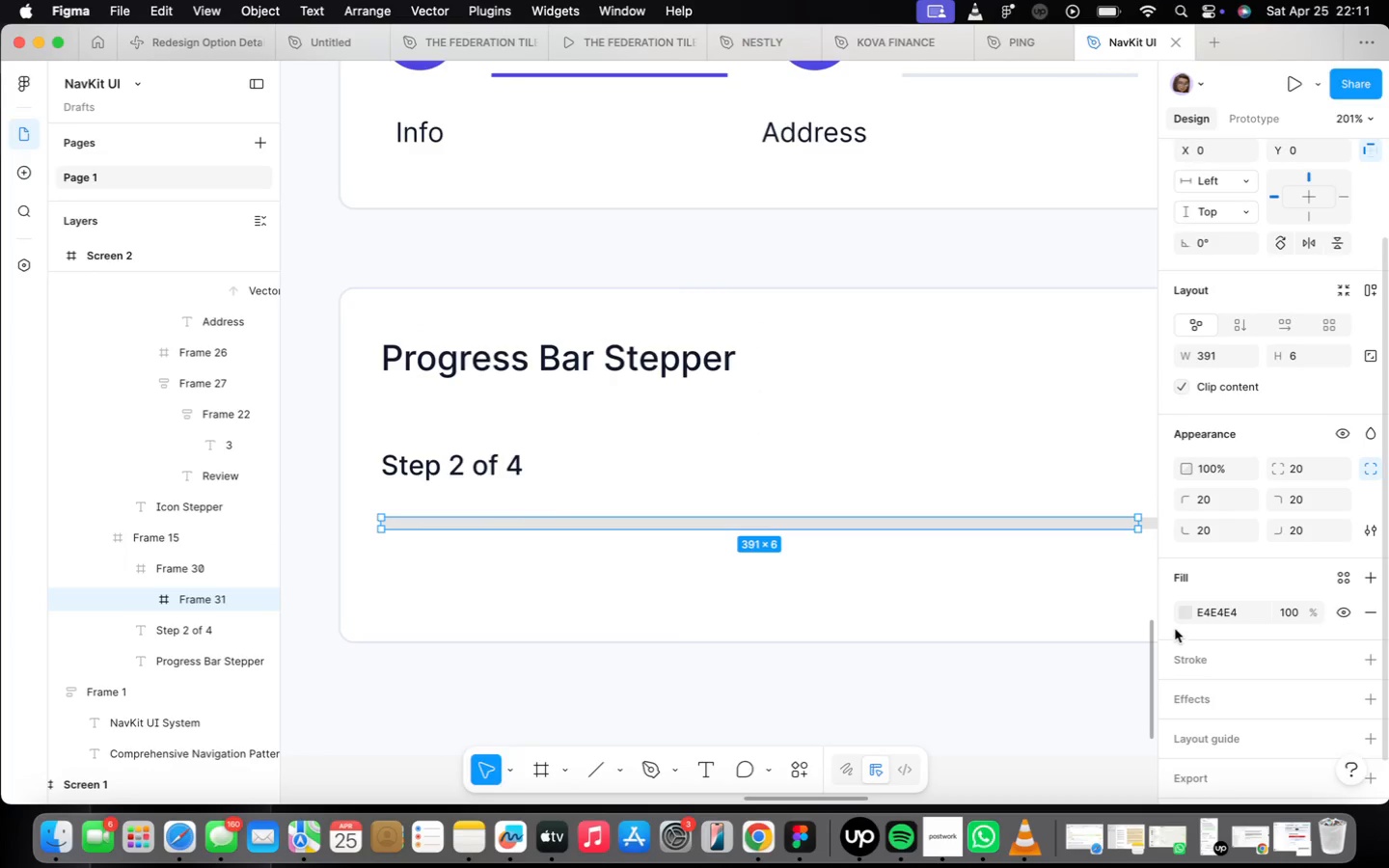 
left_click([1180, 614])
 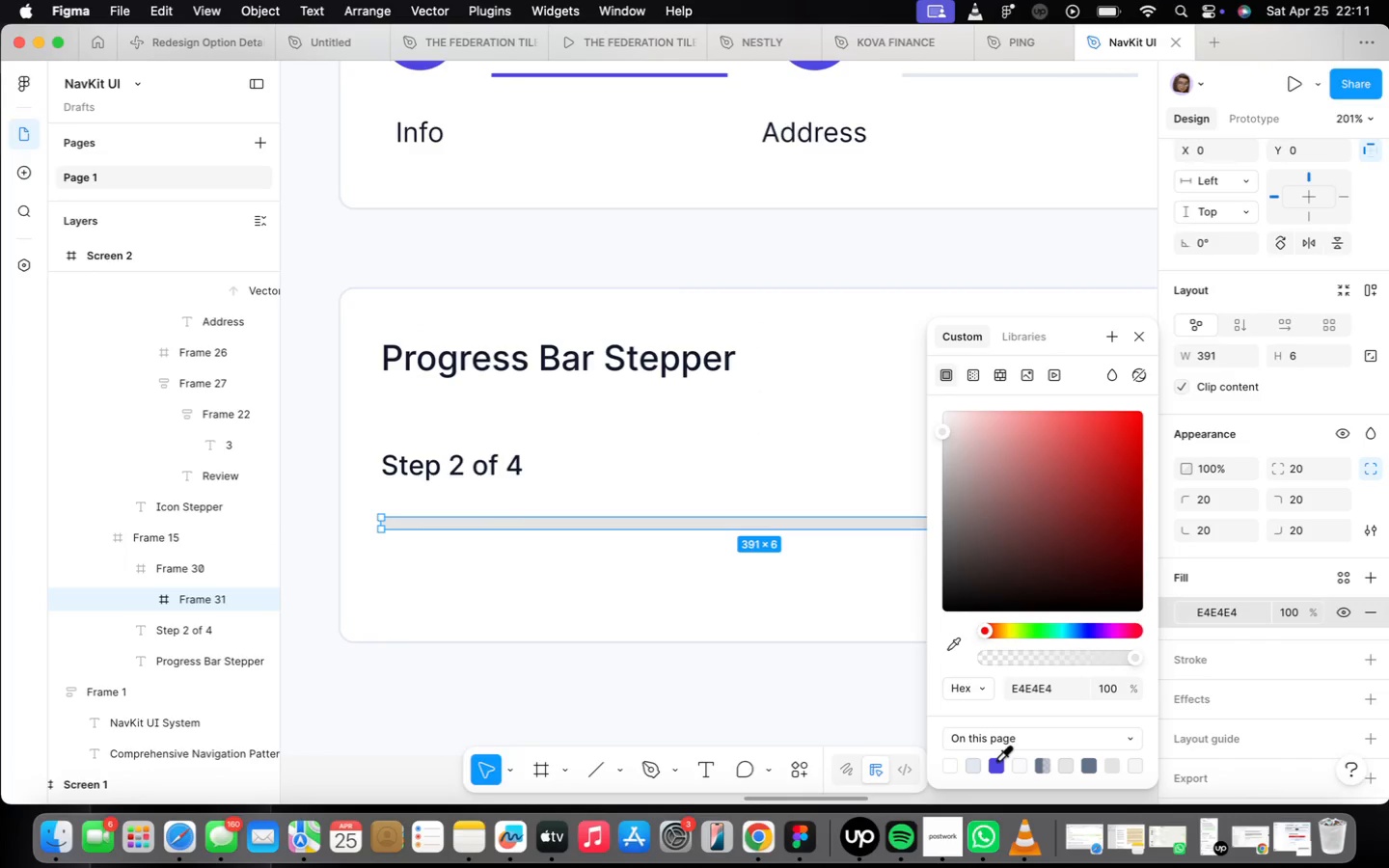 
left_click([998, 762])
 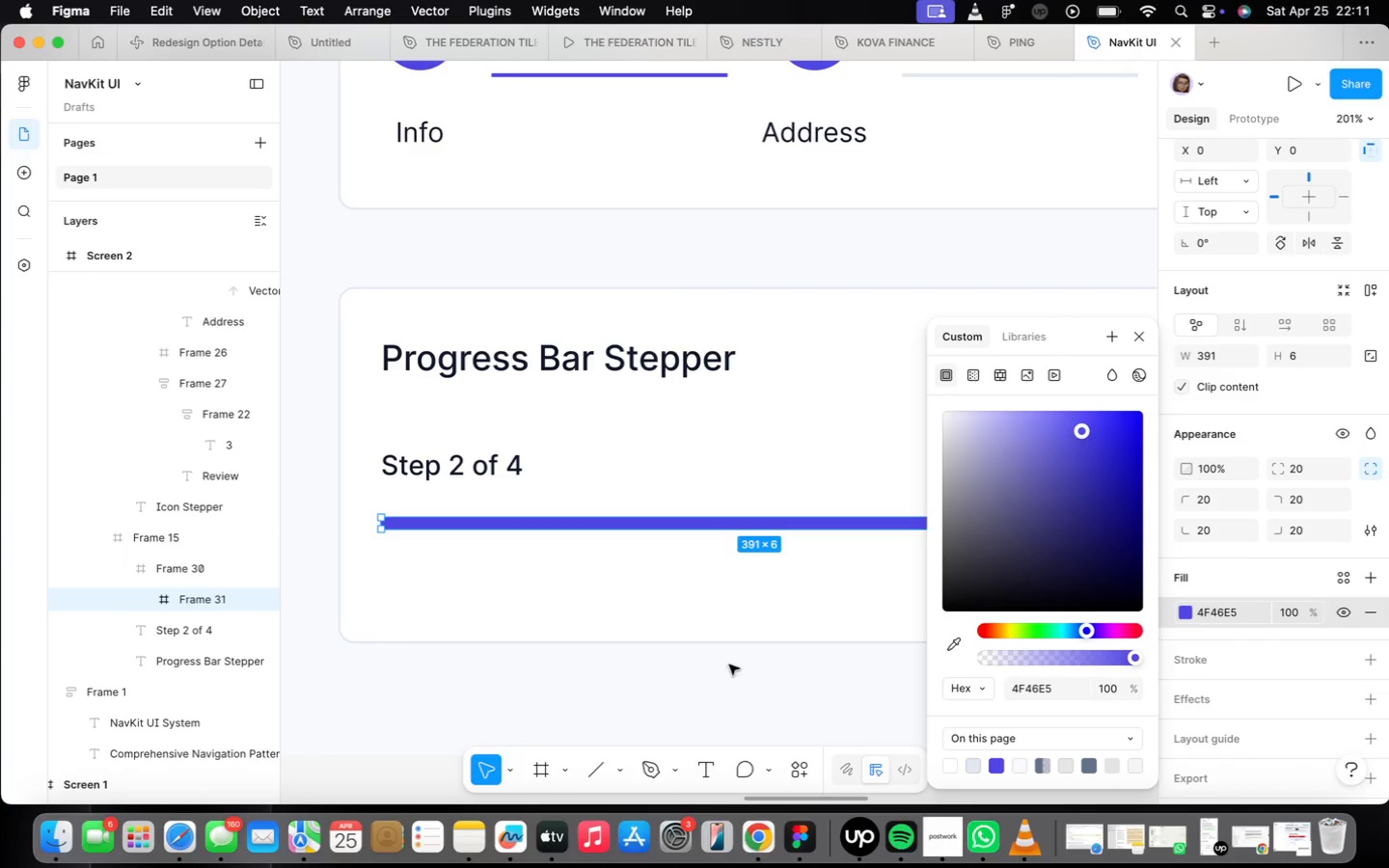 
left_click([728, 665])
 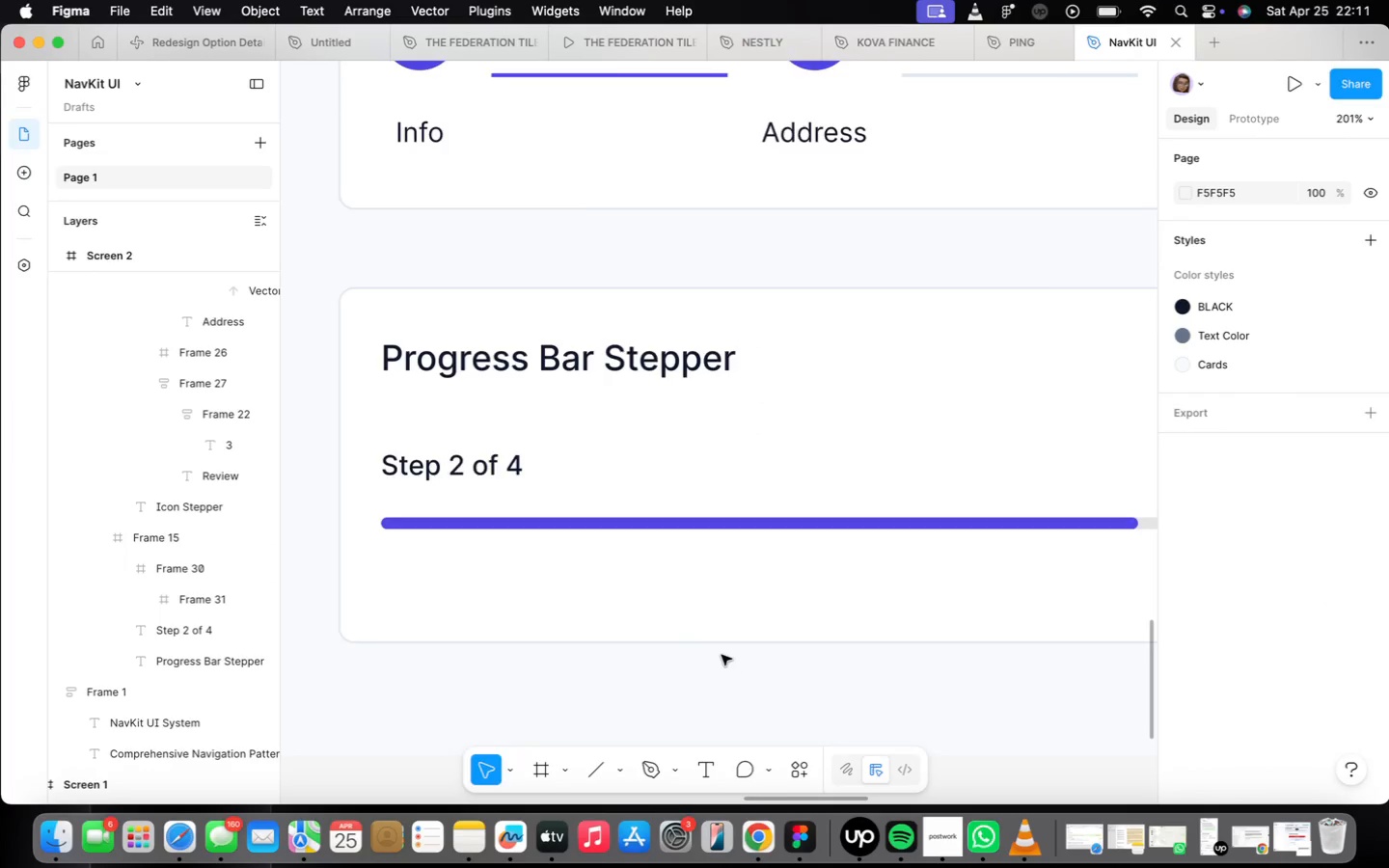 
scroll: coordinate [722, 639], scroll_direction: down, amount: 19.0
 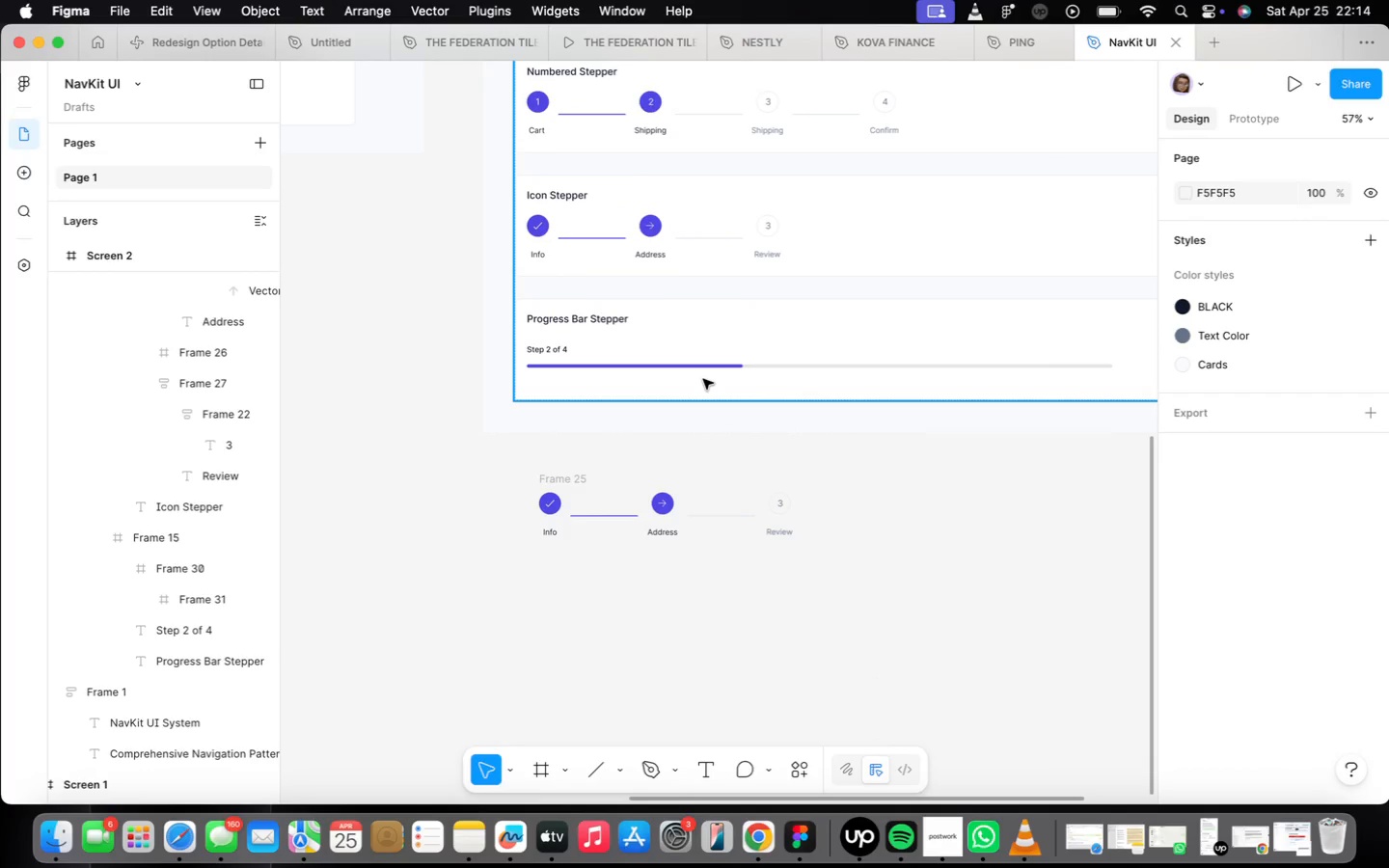 
wait(152.96)
 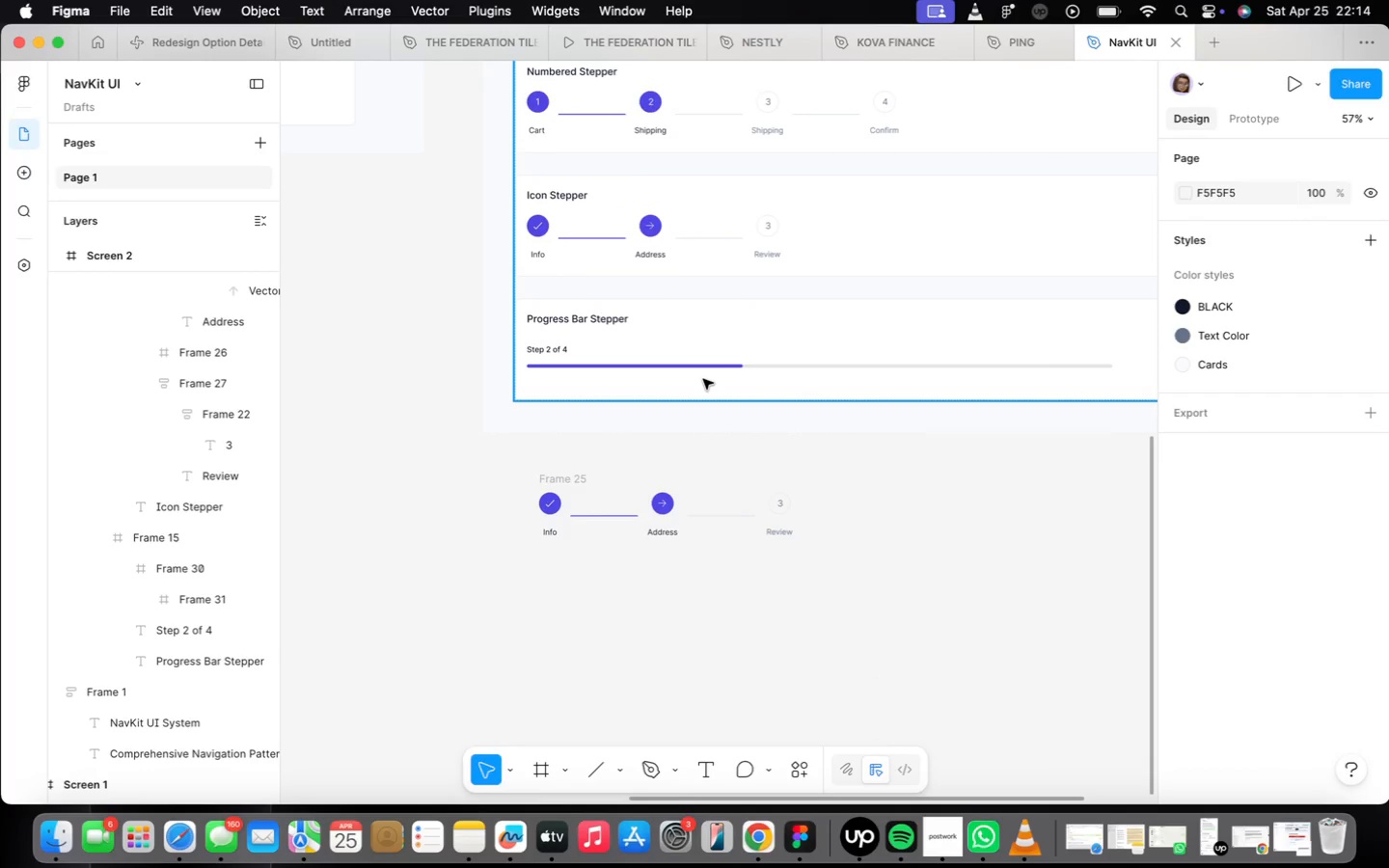 
left_click([566, 478])
 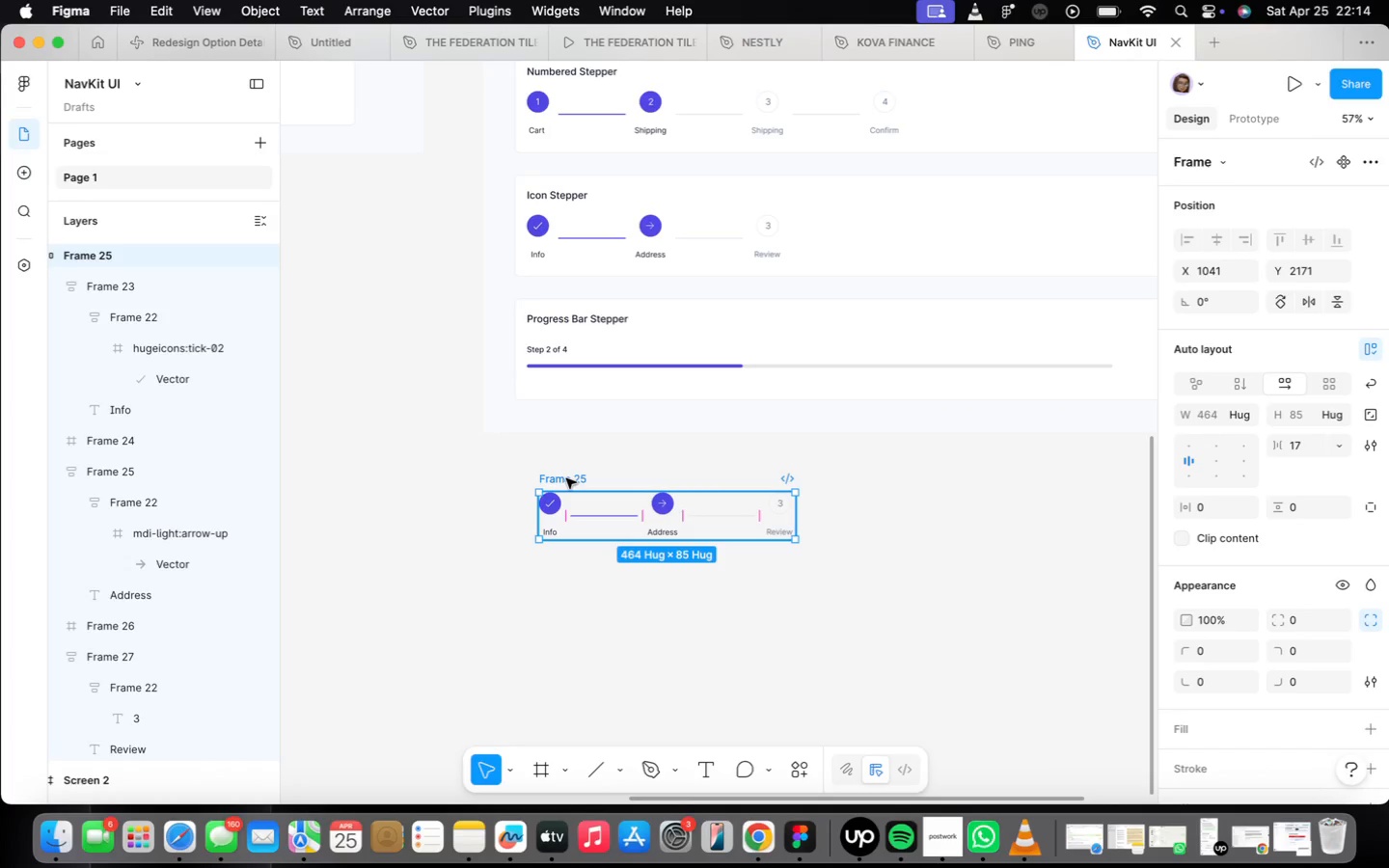 
key(Backspace)
 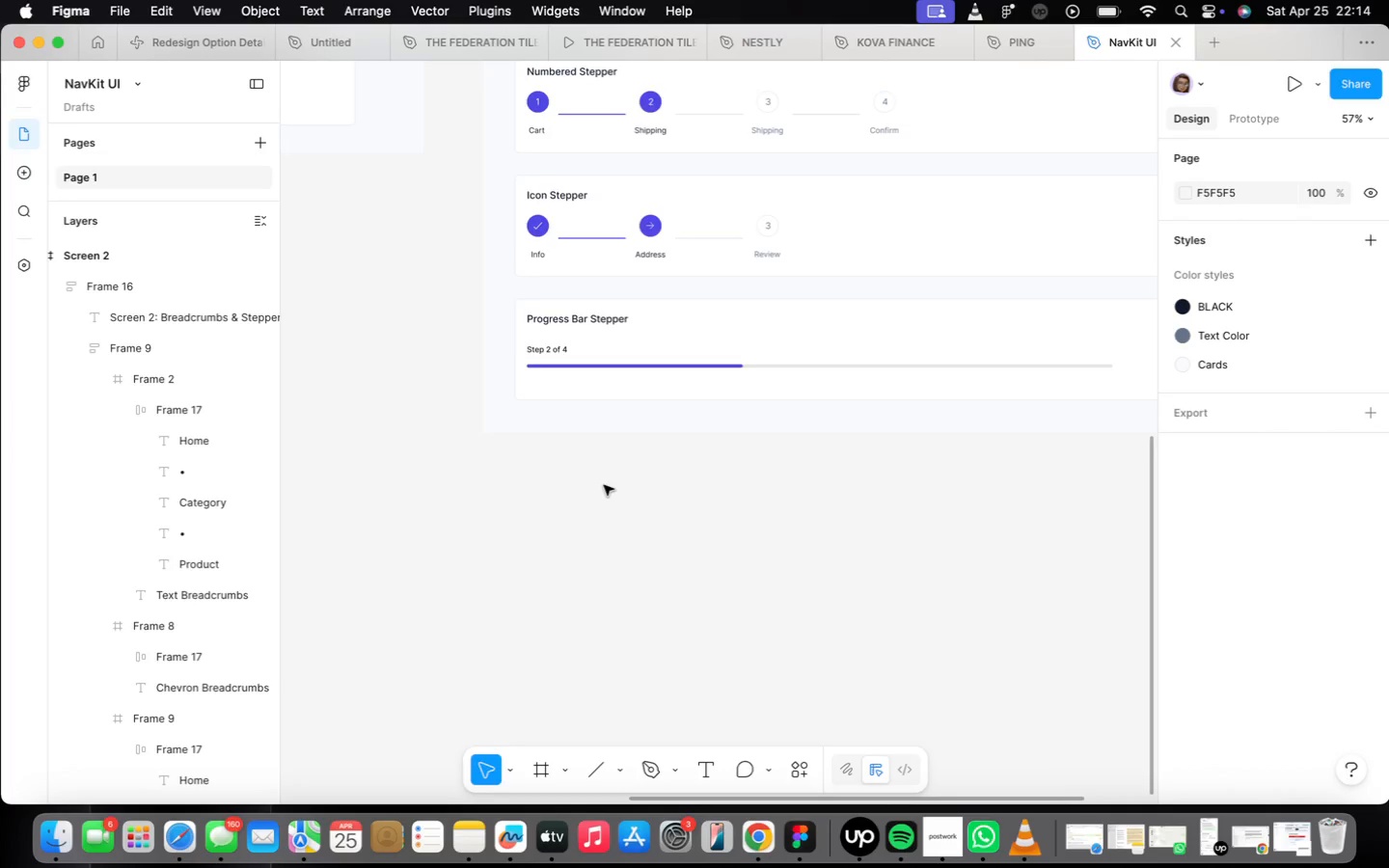 
scroll: coordinate [662, 577], scroll_direction: down, amount: 14.0
 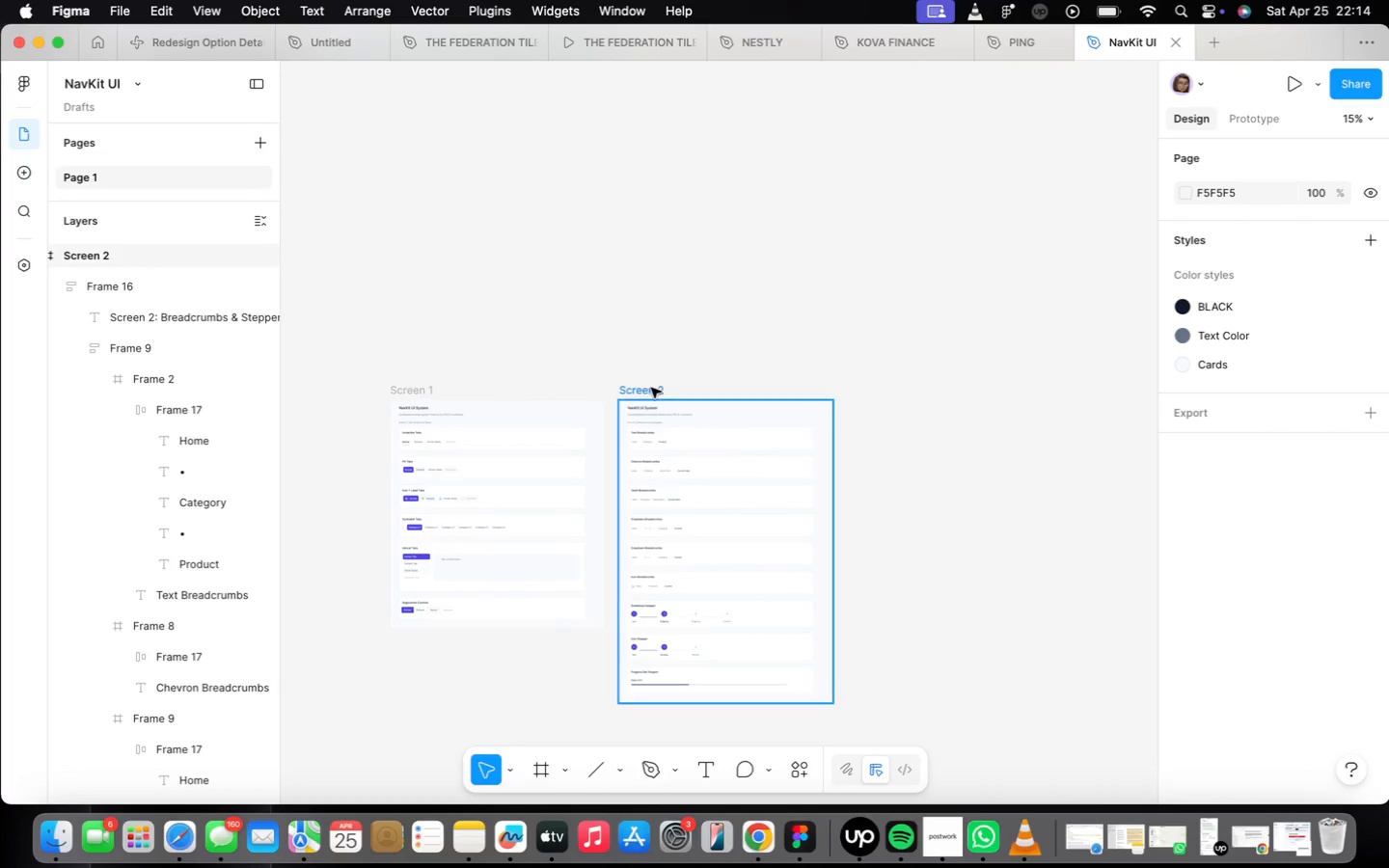 
left_click([650, 386])
 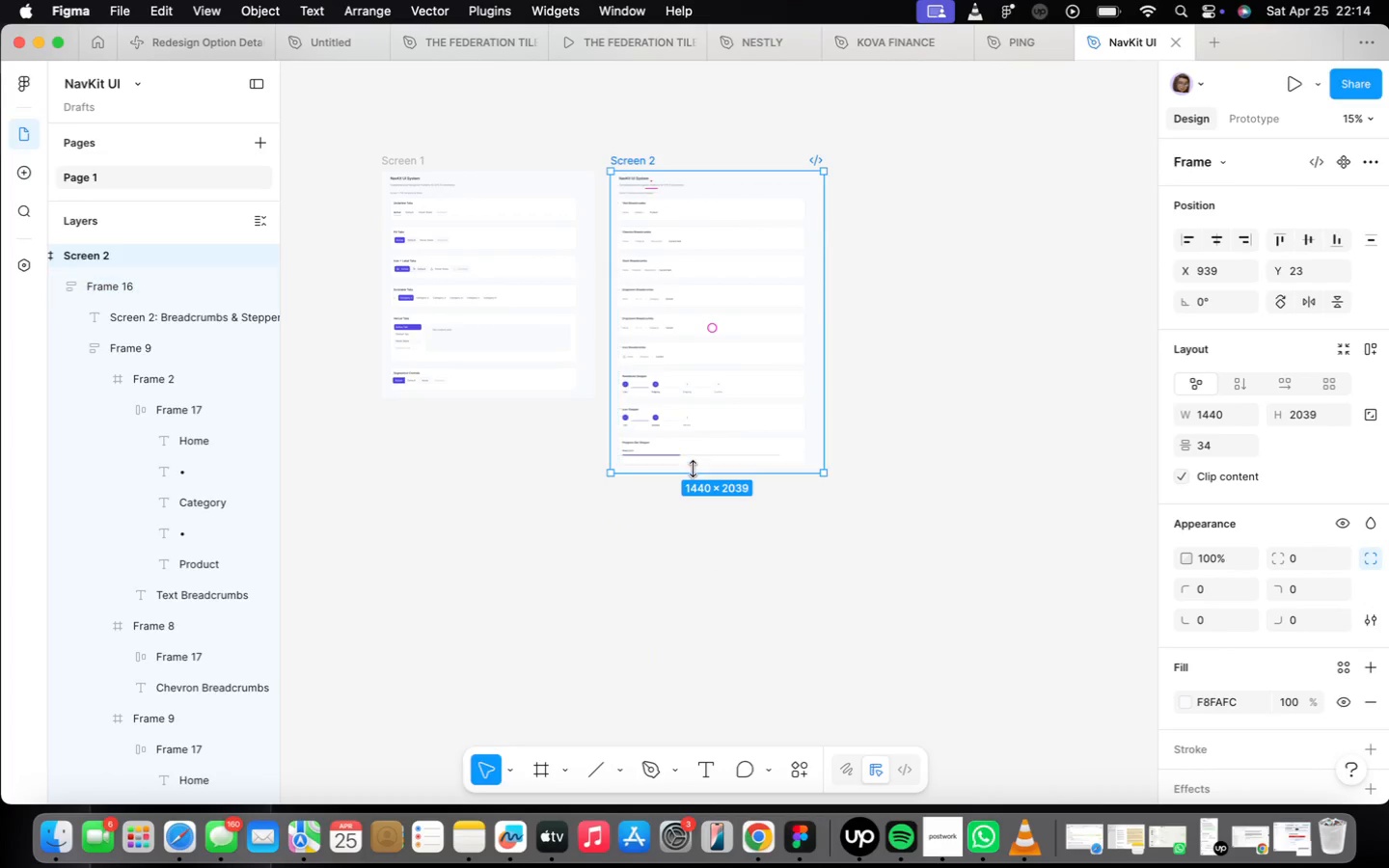 
left_click_drag(start_coordinate=[693, 469], to_coordinate=[707, 588])
 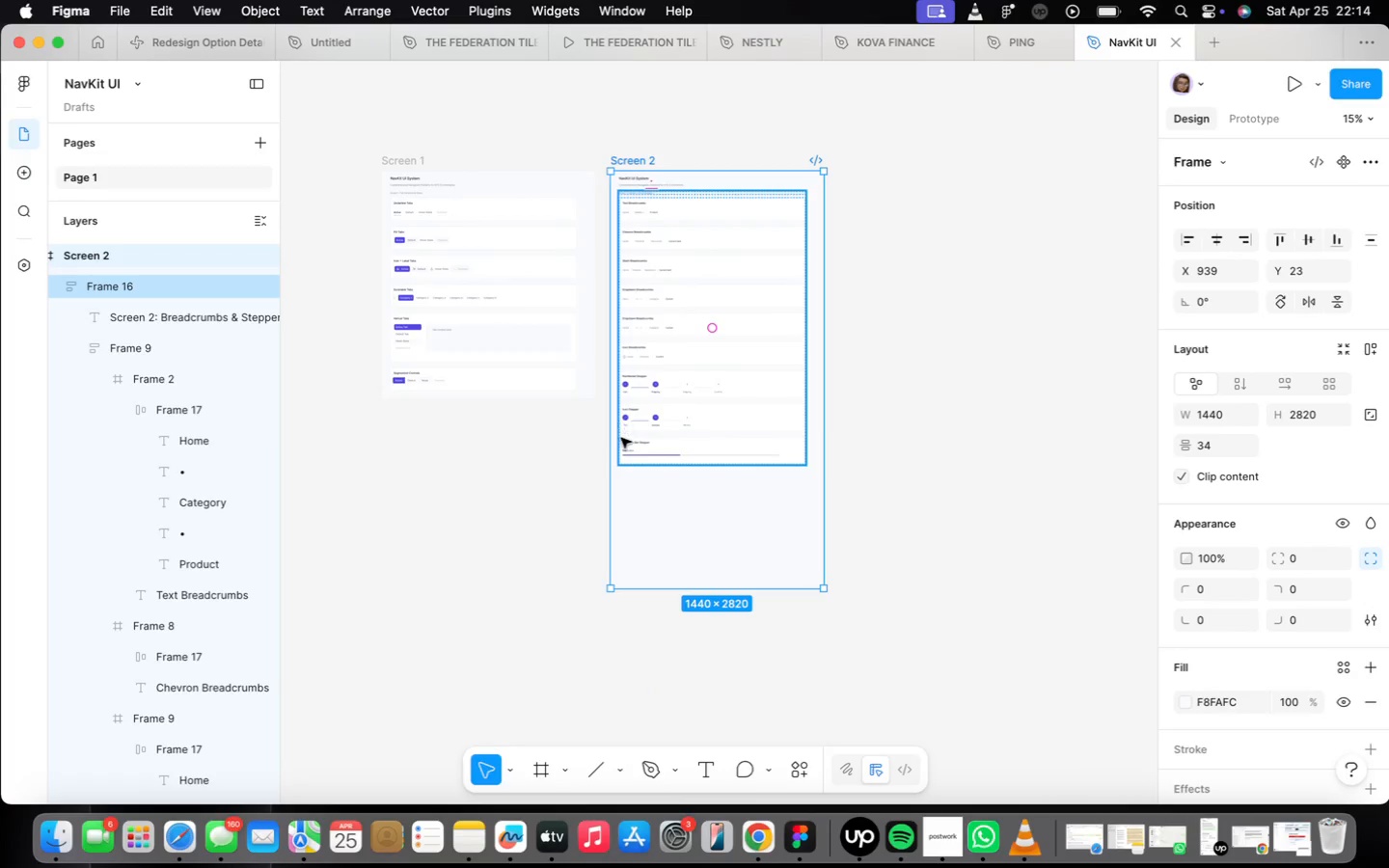 
scroll: coordinate [622, 439], scroll_direction: up, amount: 19.0
 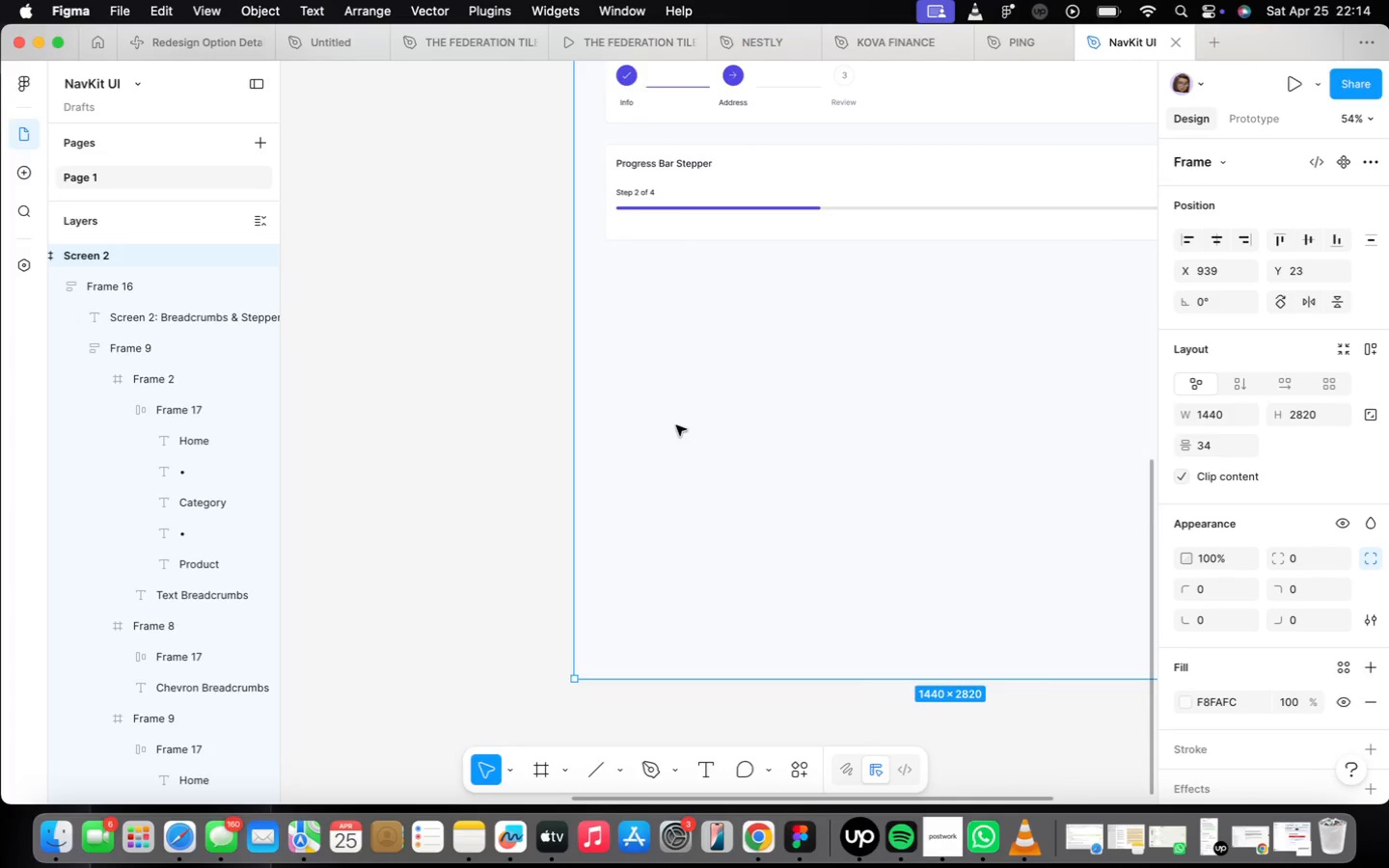 
scroll: coordinate [665, 451], scroll_direction: down, amount: 2.0
 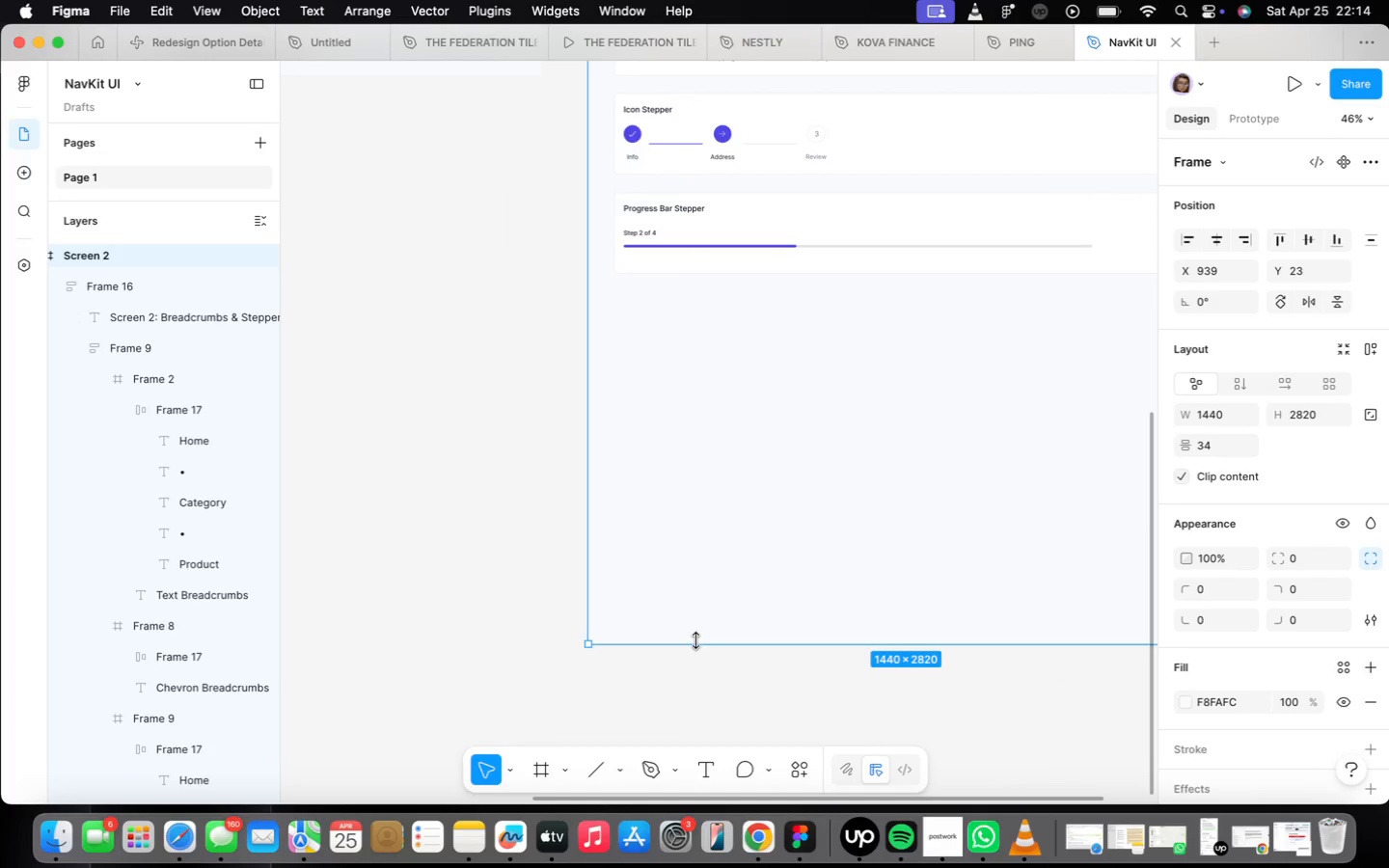 
left_click_drag(start_coordinate=[695, 640], to_coordinate=[708, 552])
 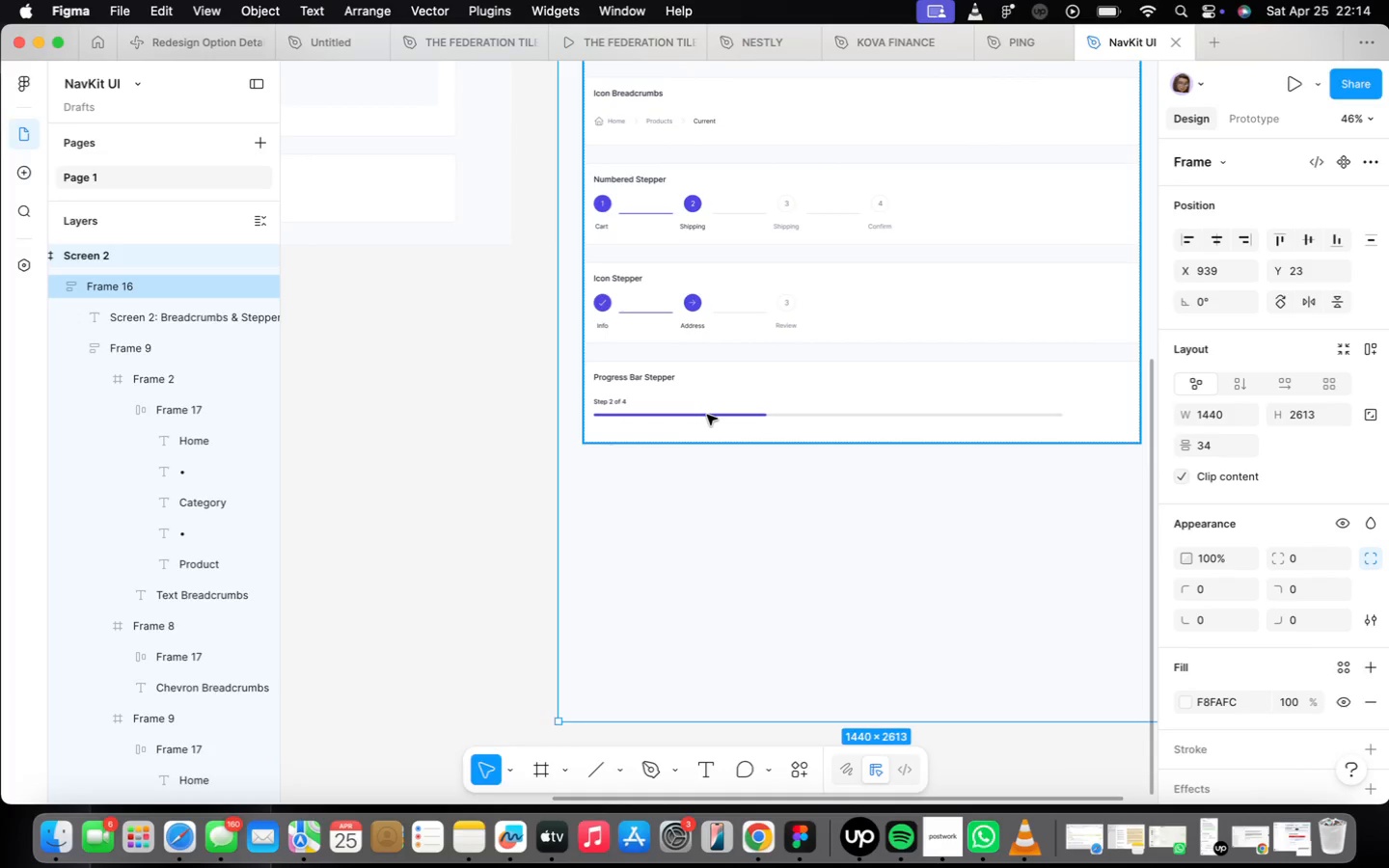 
double_click([707, 415])
 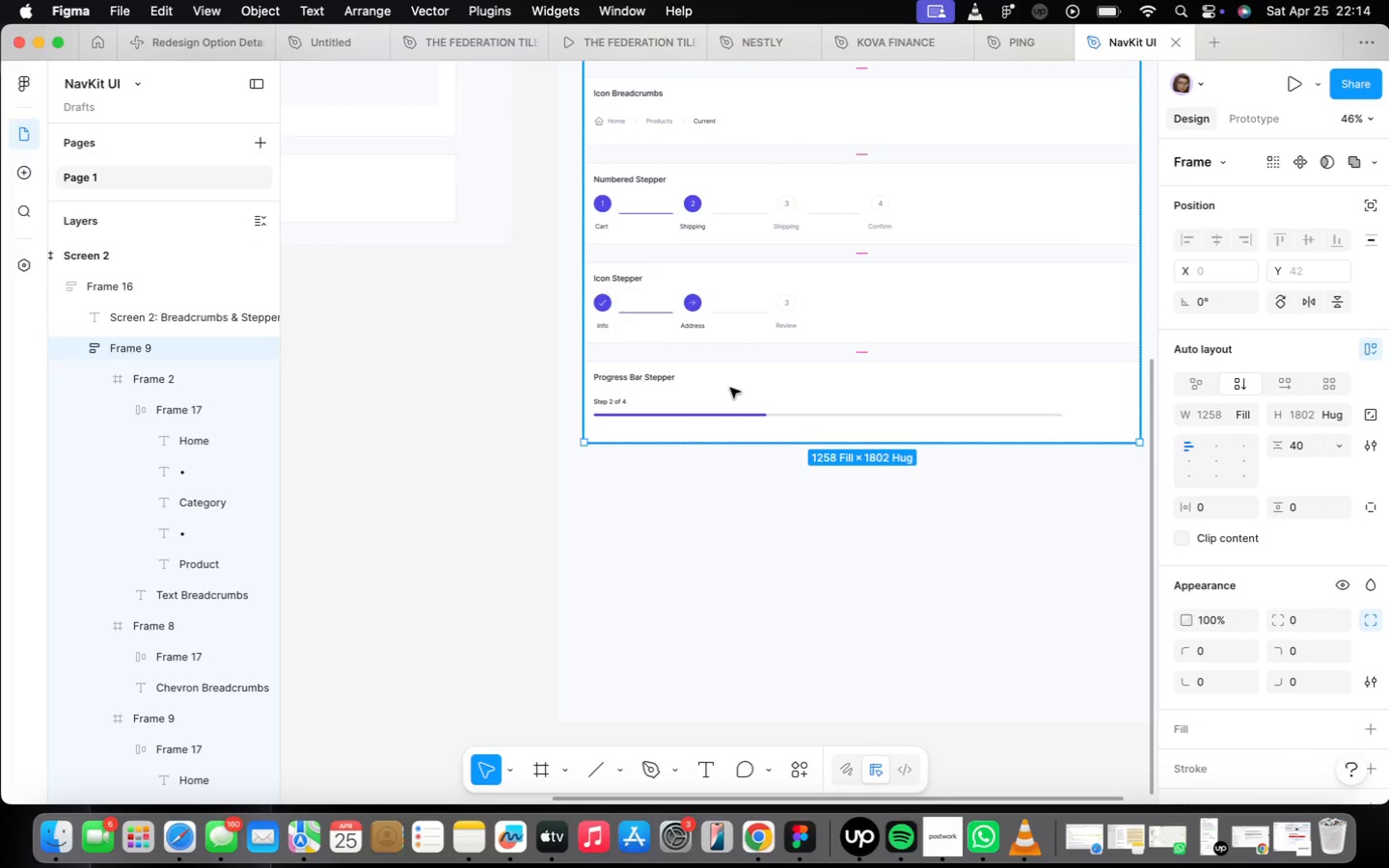 
double_click([730, 388])
 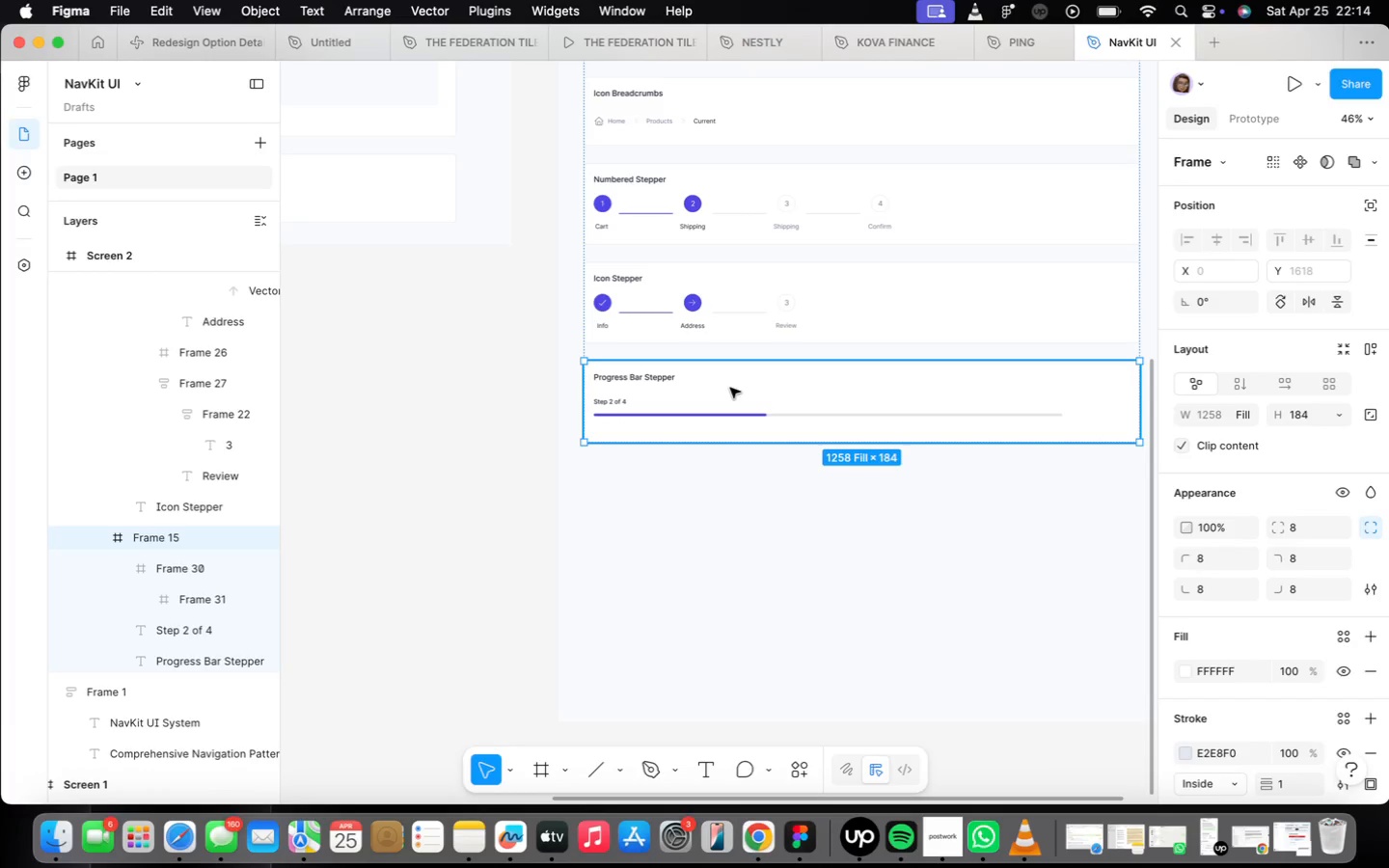 
wait(39.8)
 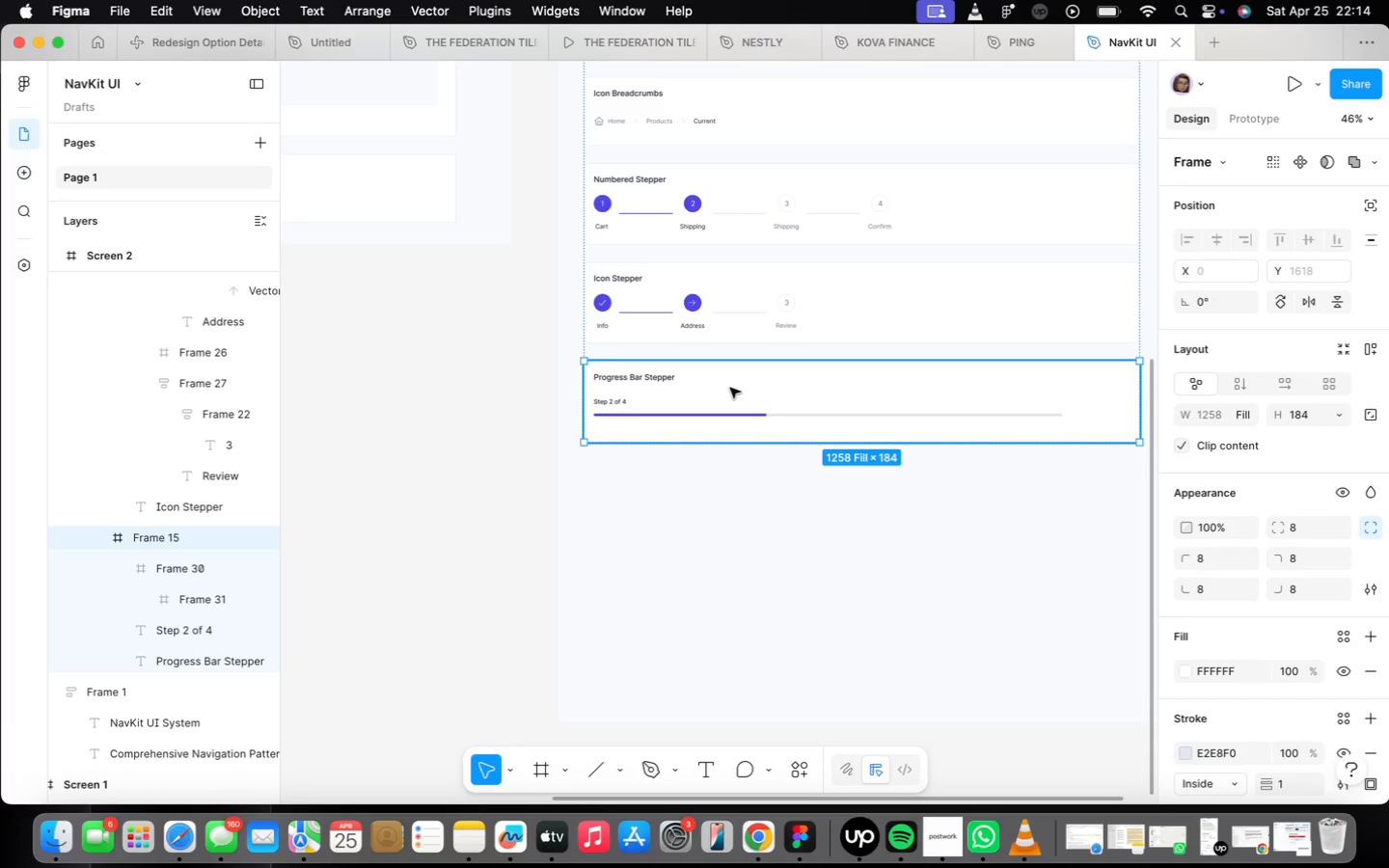 
scroll: coordinate [639, 477], scroll_direction: up, amount: 13.0
 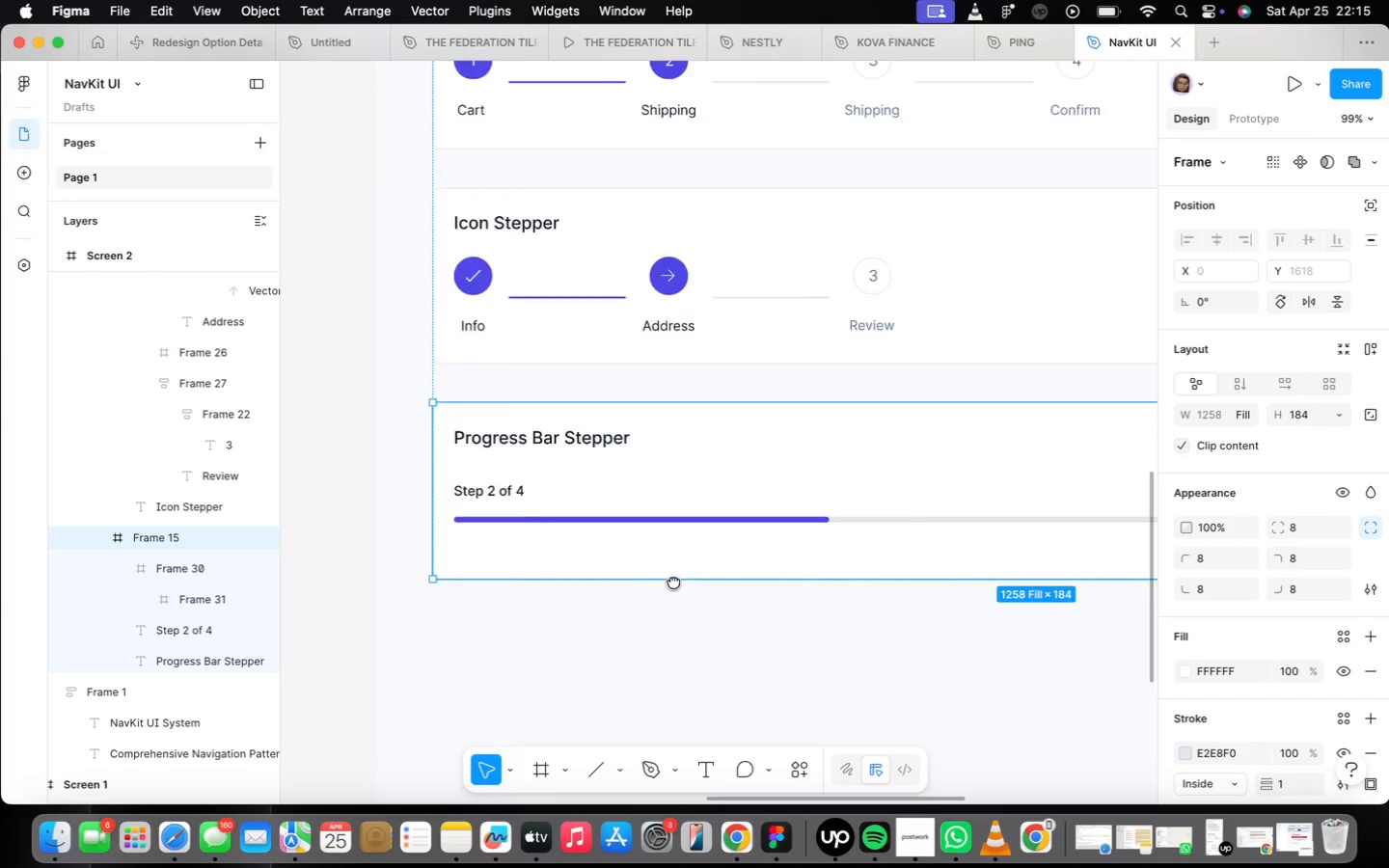 
wait(33.61)
 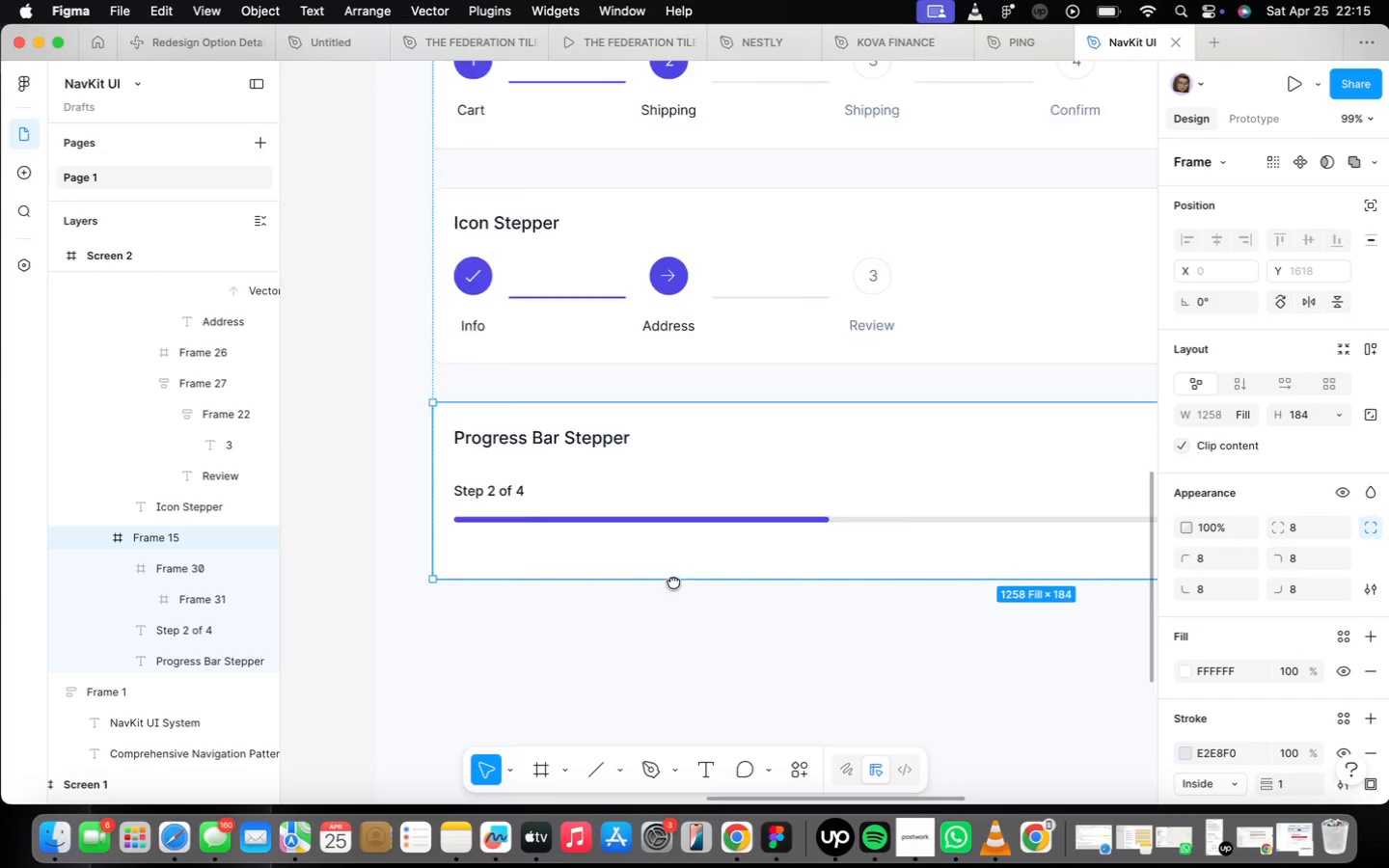 
key(Meta+CommandLeft)
 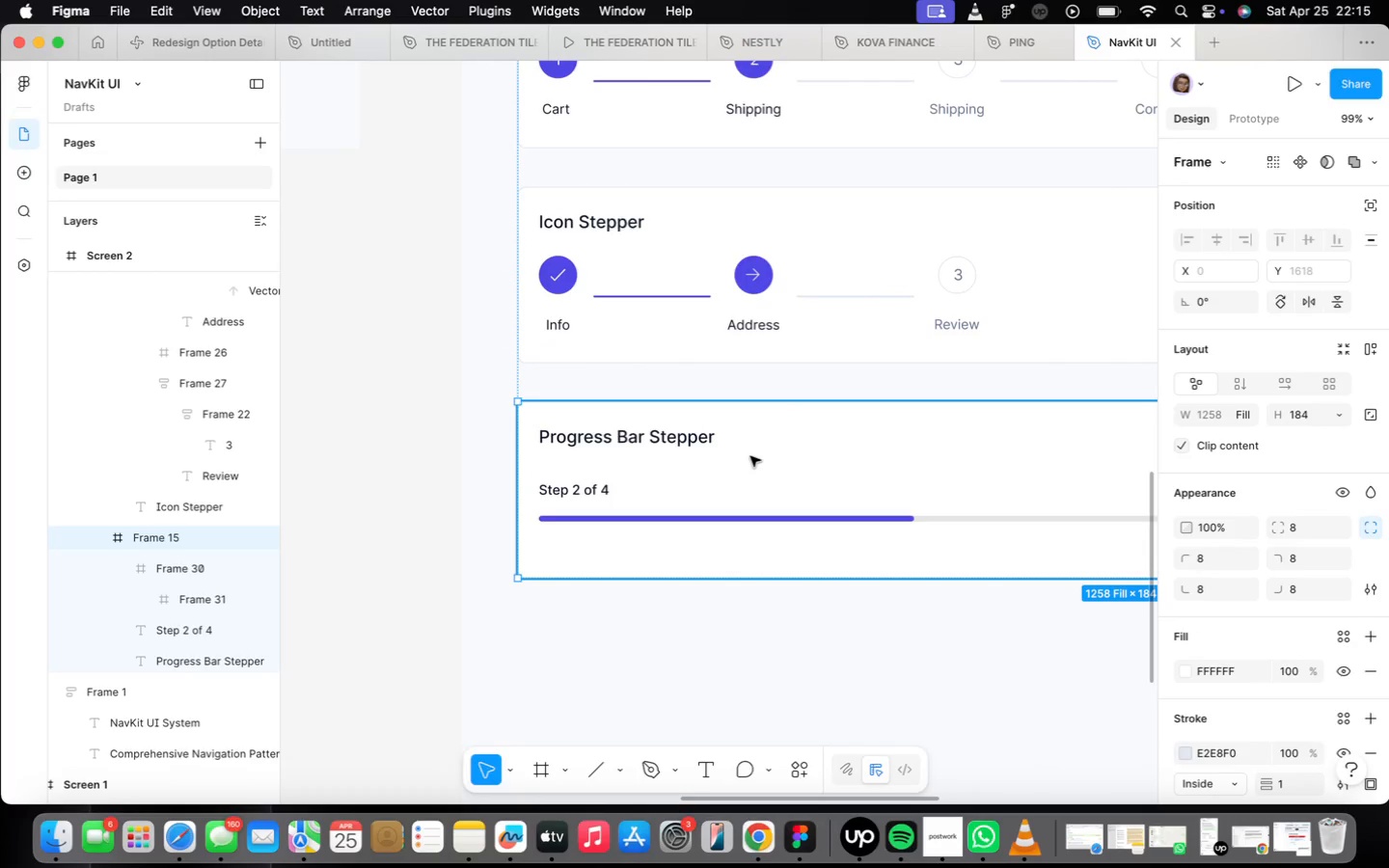 
key(Meta+D)
 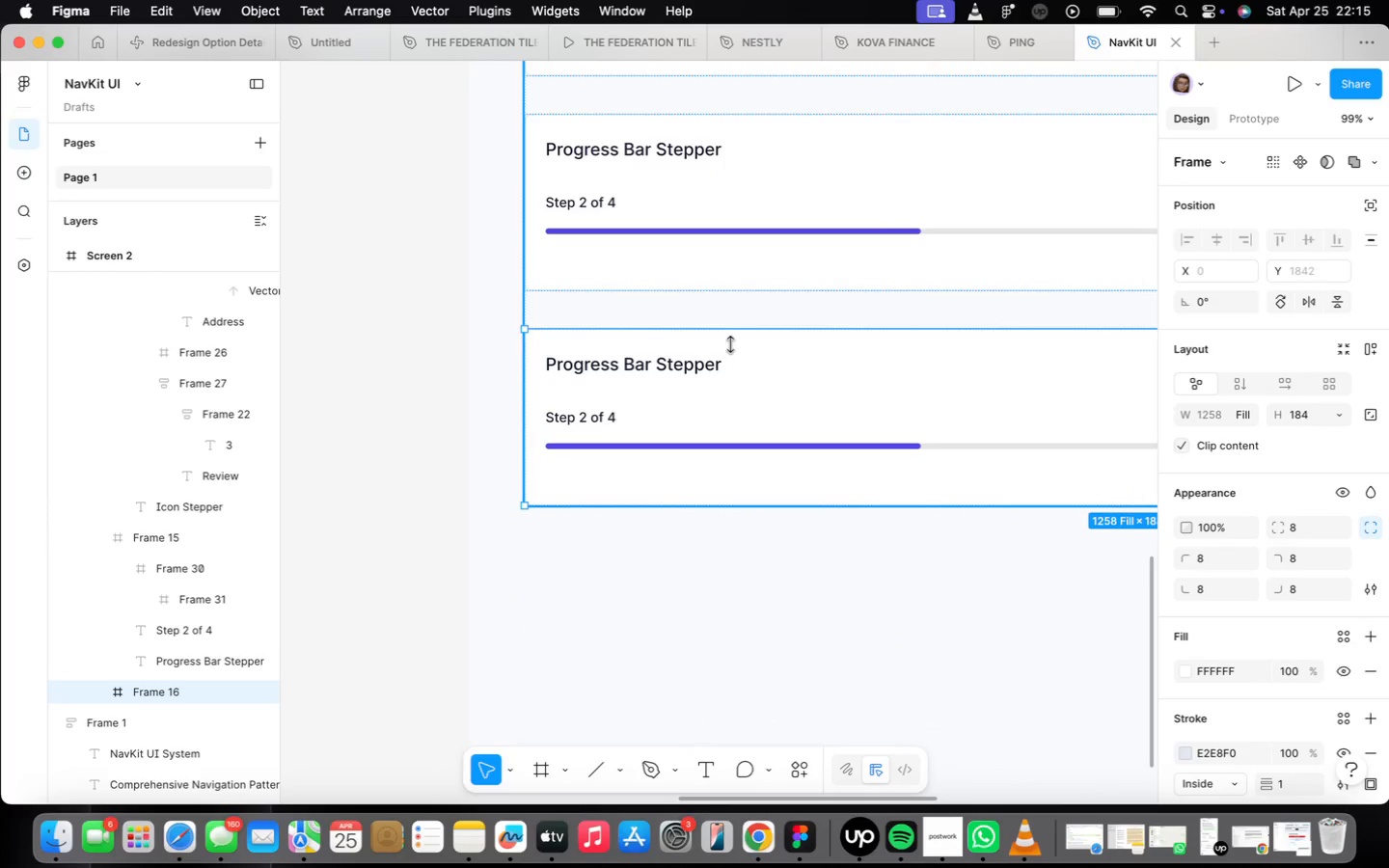 
left_click([665, 501])
 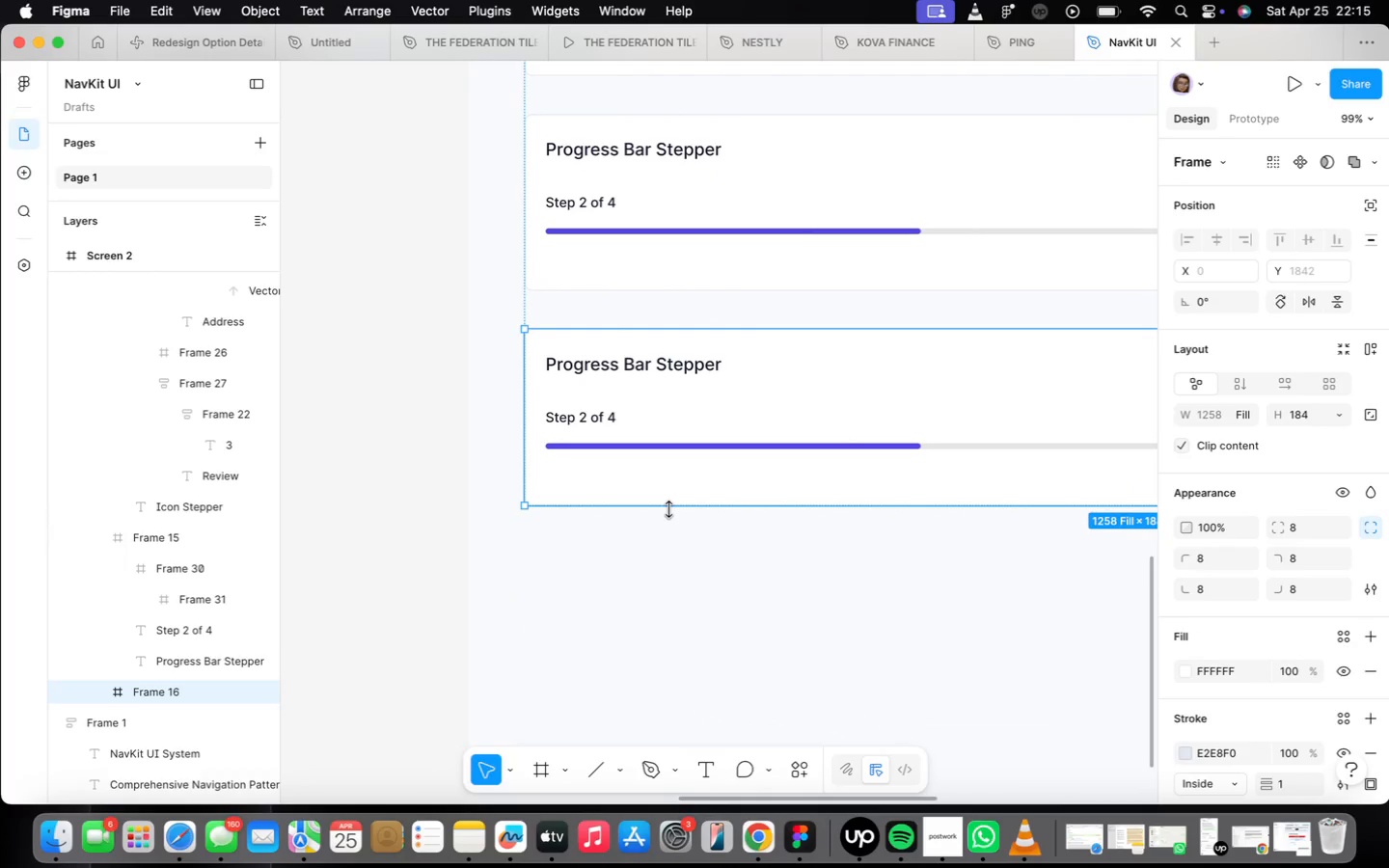 
left_click_drag(start_coordinate=[668, 509], to_coordinate=[672, 713])
 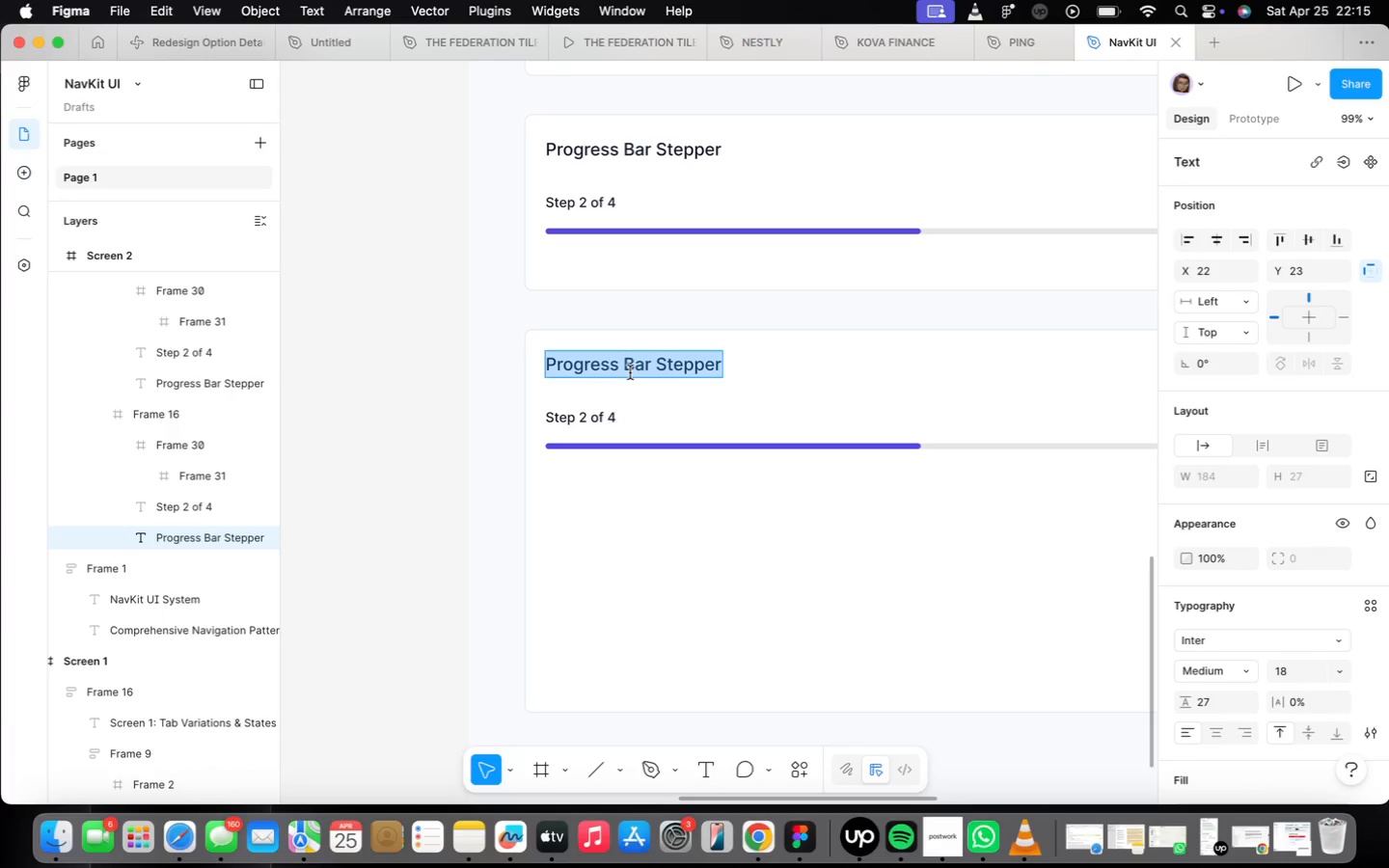 
type(Virtual Stepper)
 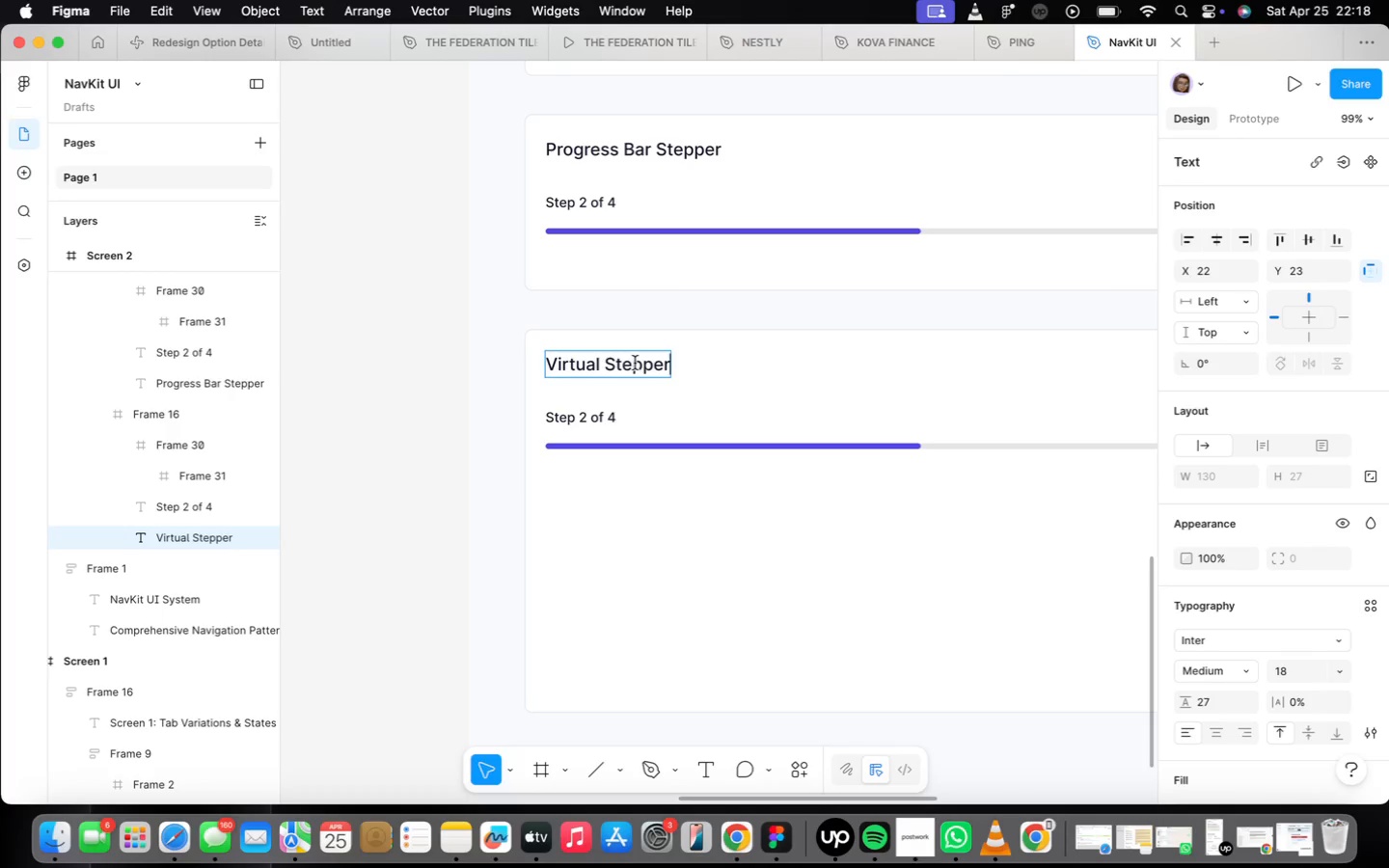 
wait(182.79)
 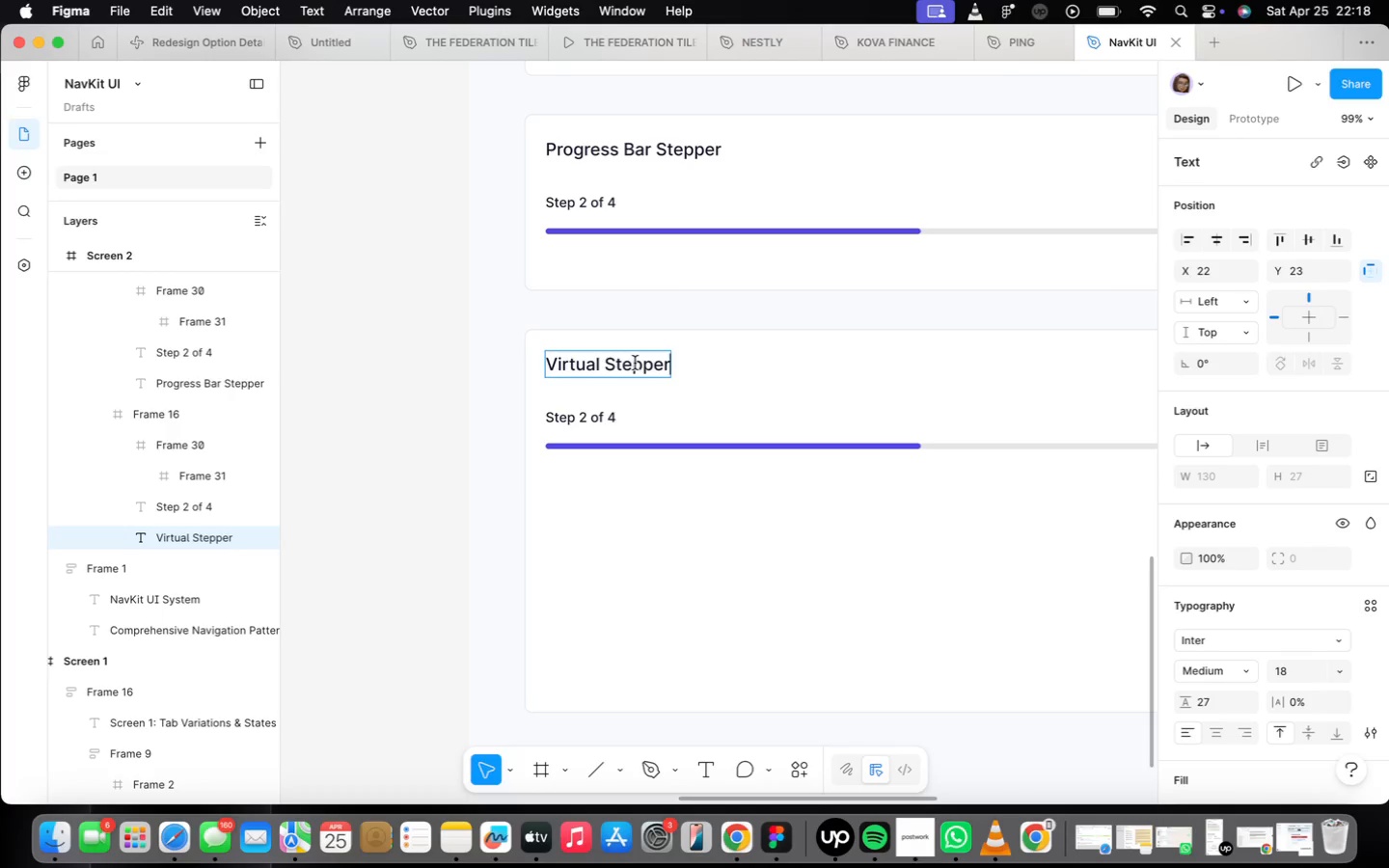 
left_click([620, 540])
 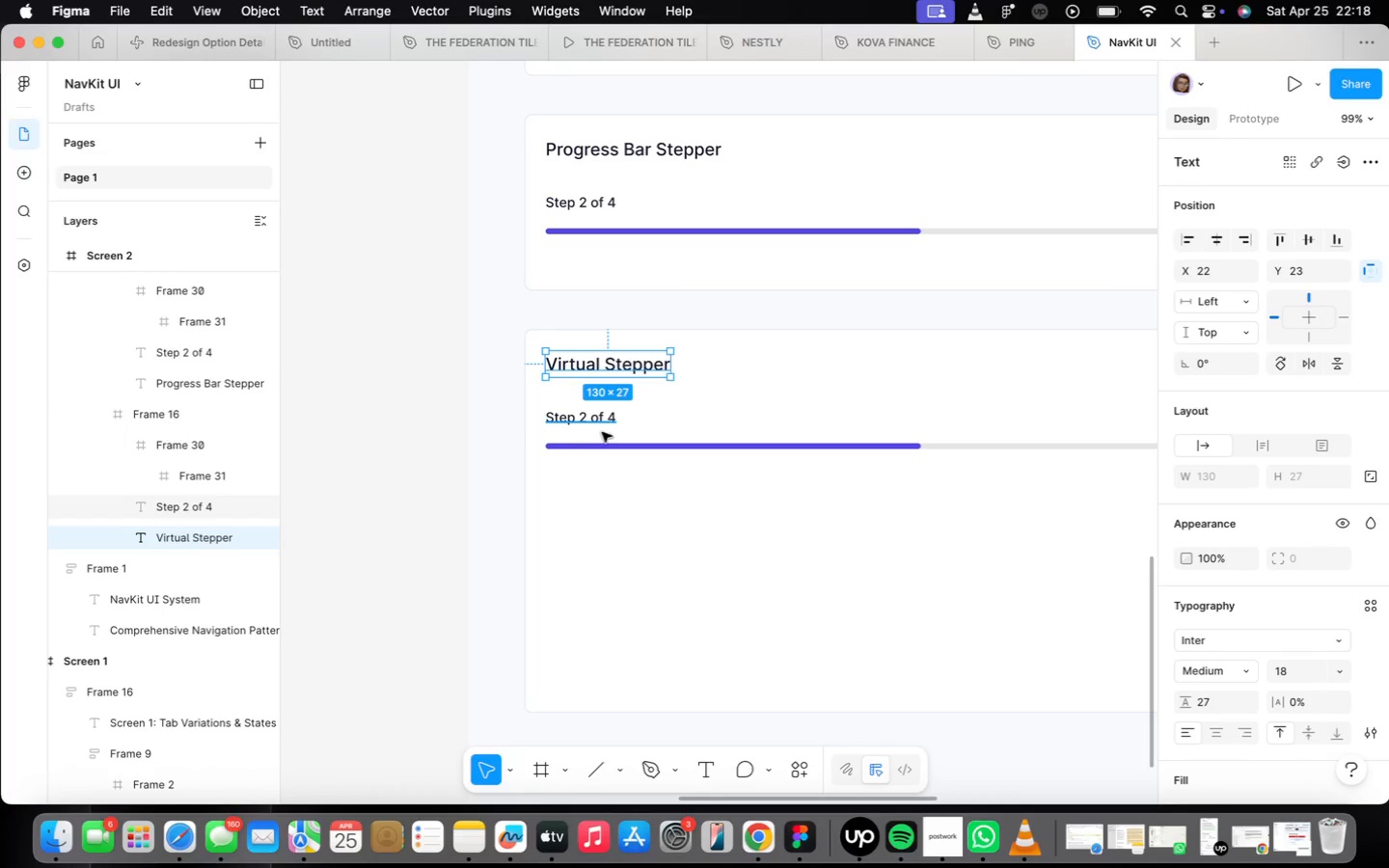 
double_click([600, 442])
 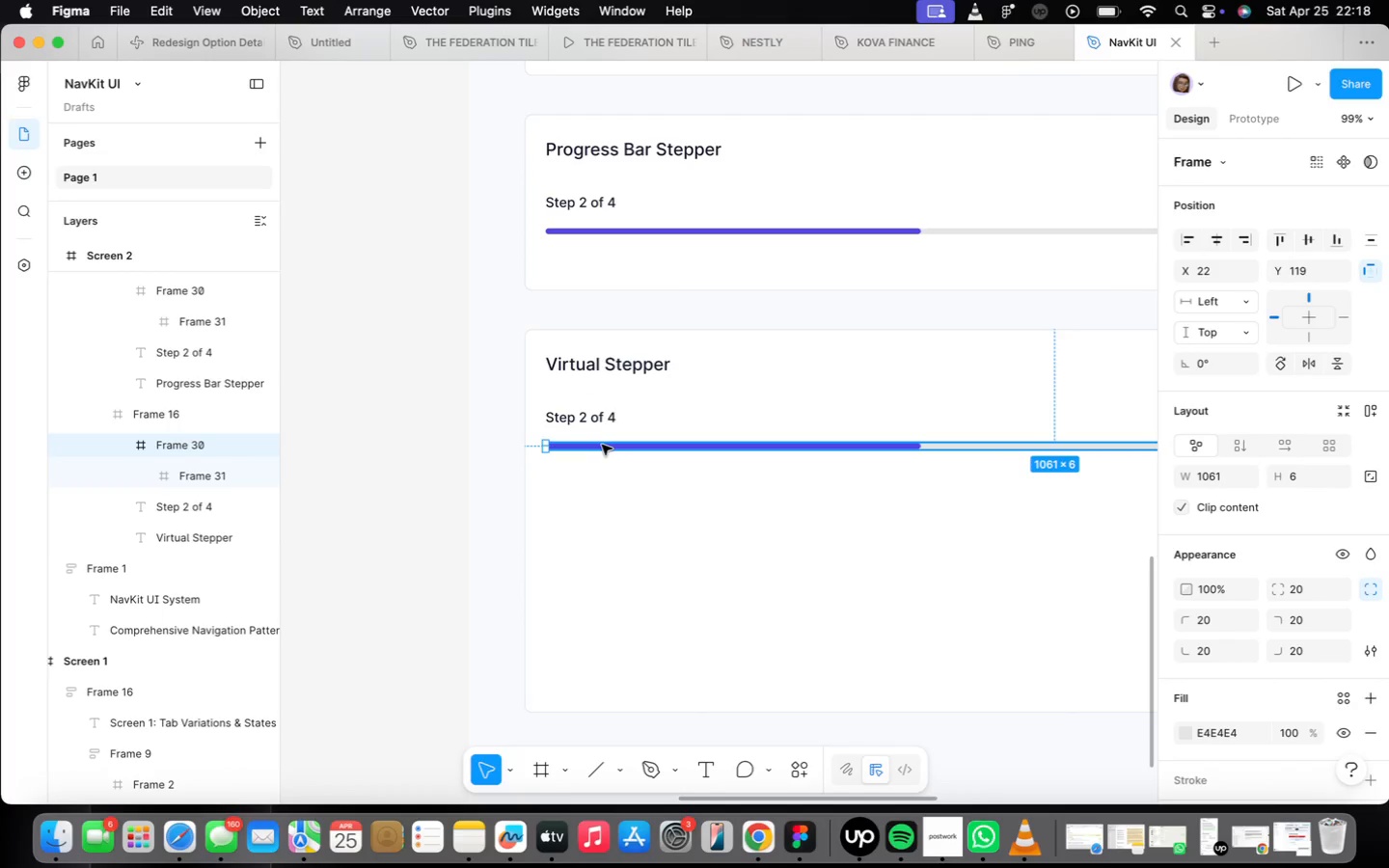 
key(Backspace)
 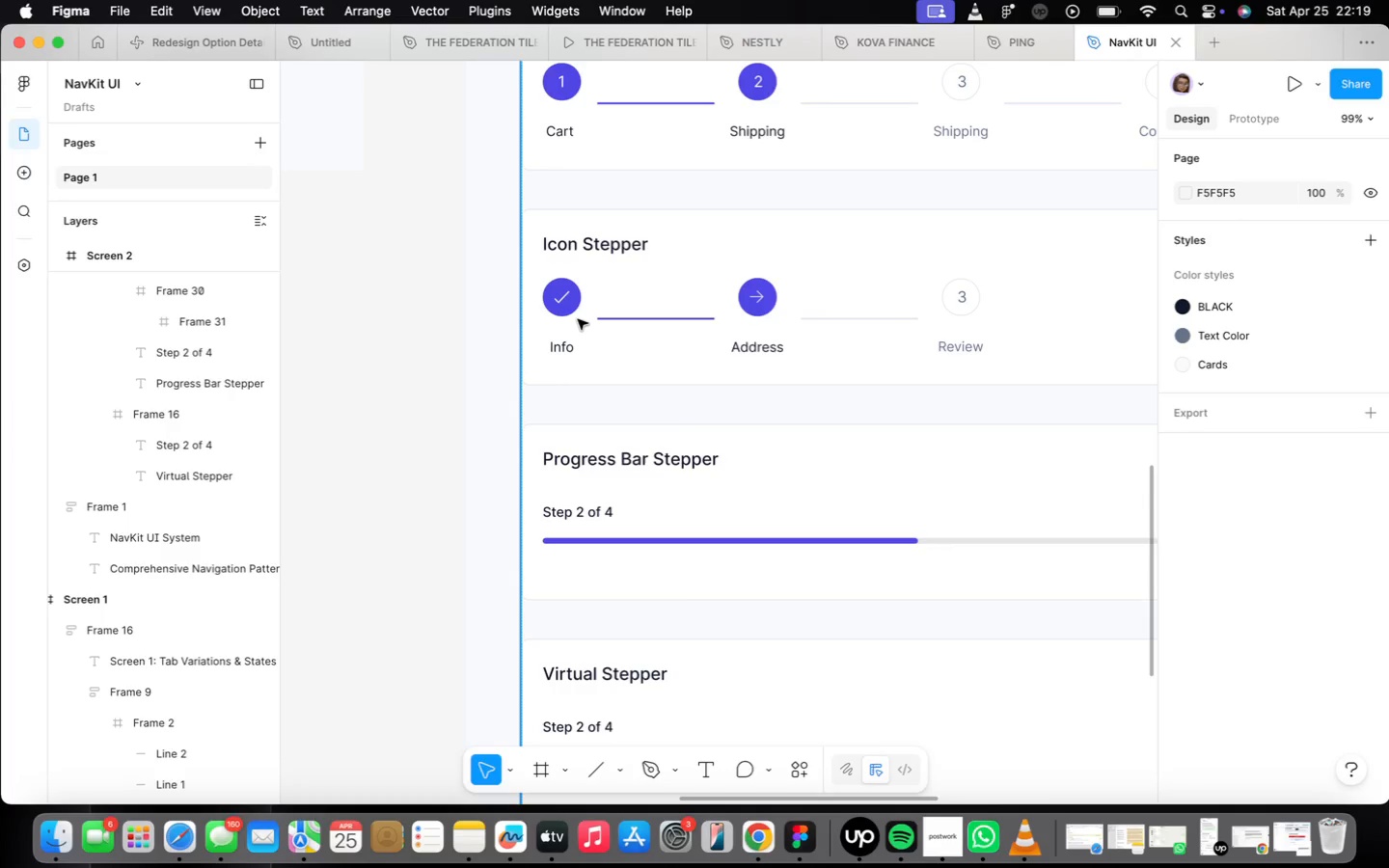 
double_click([578, 319])
 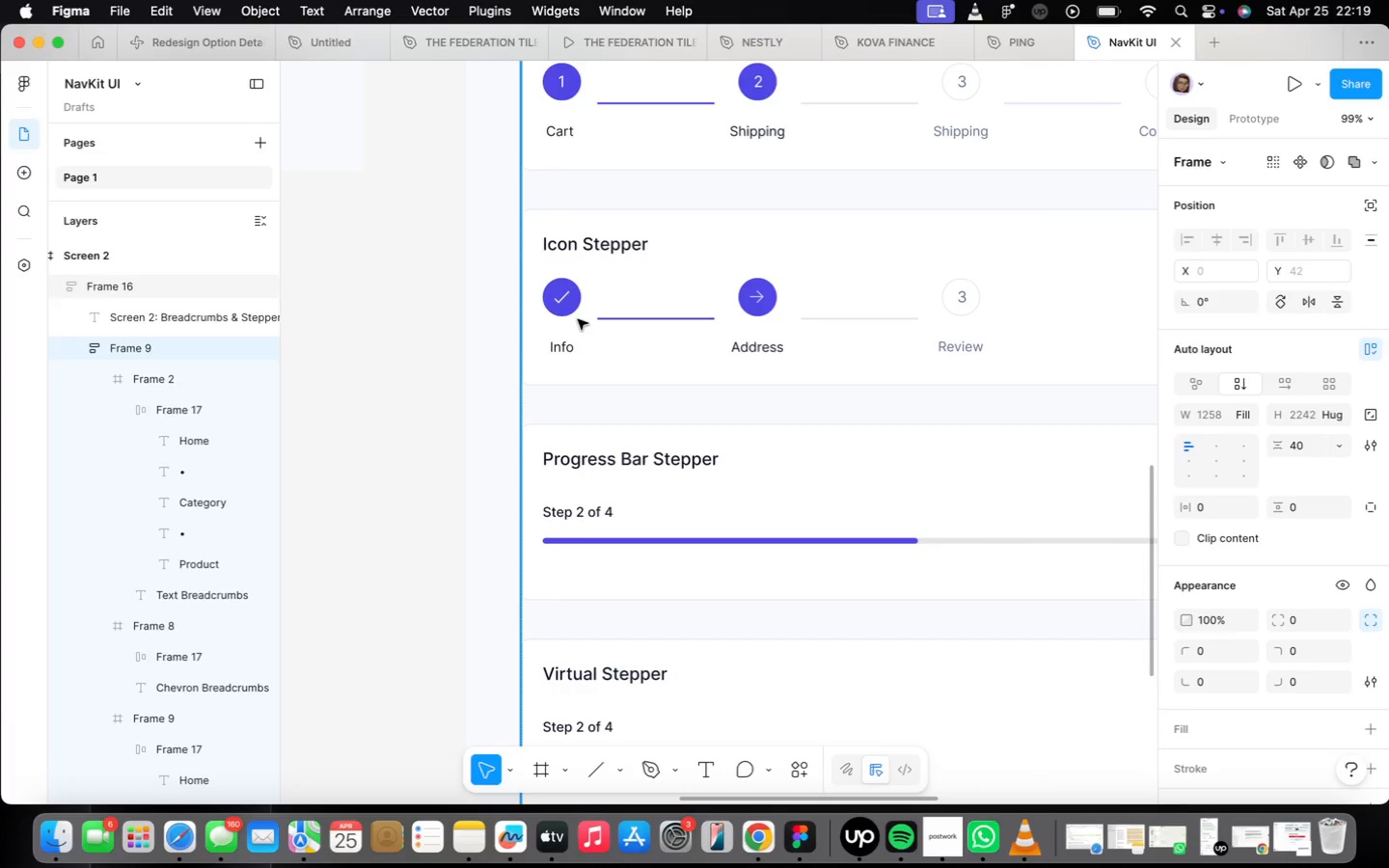 
triple_click([578, 319])
 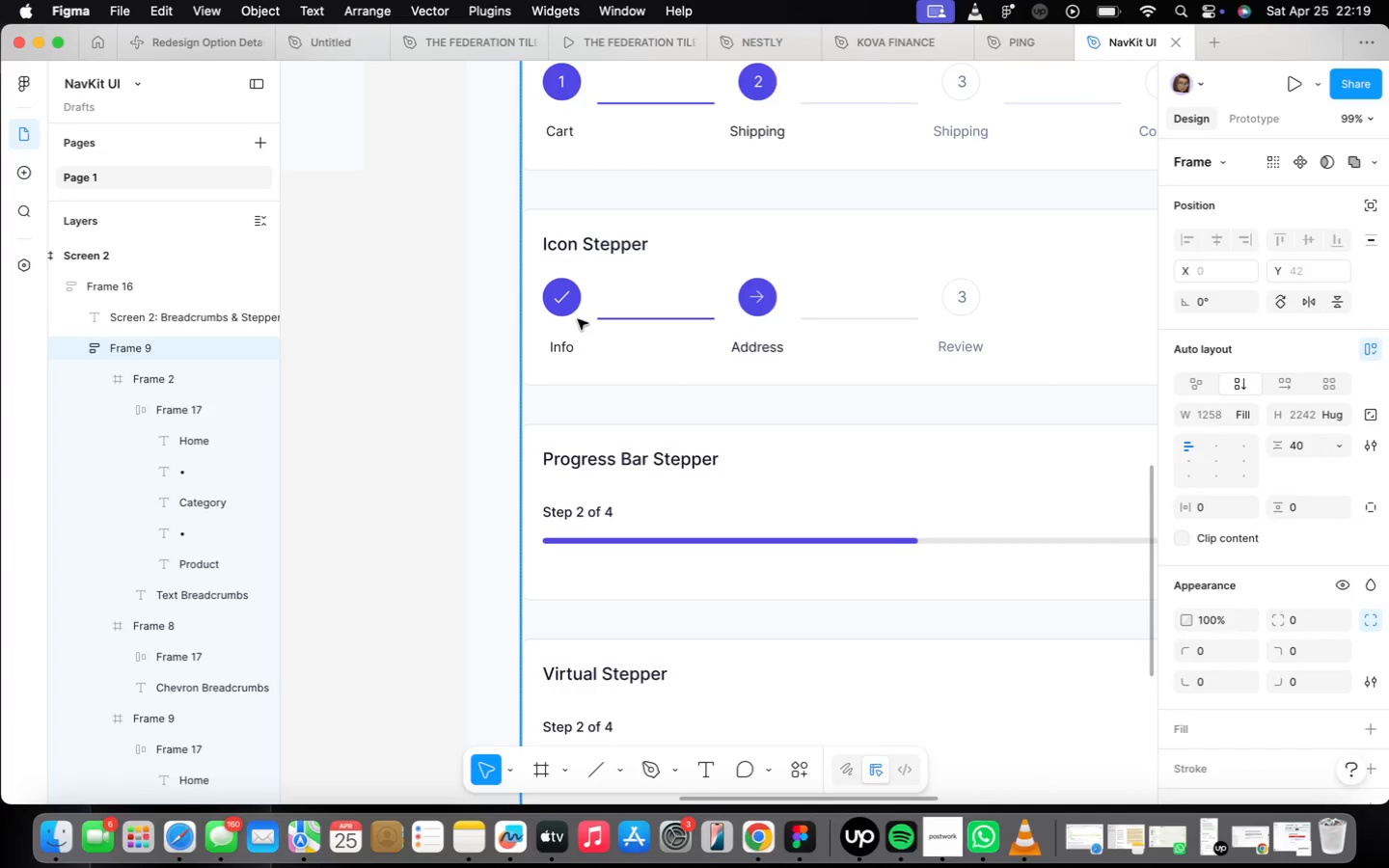 
triple_click([578, 319])
 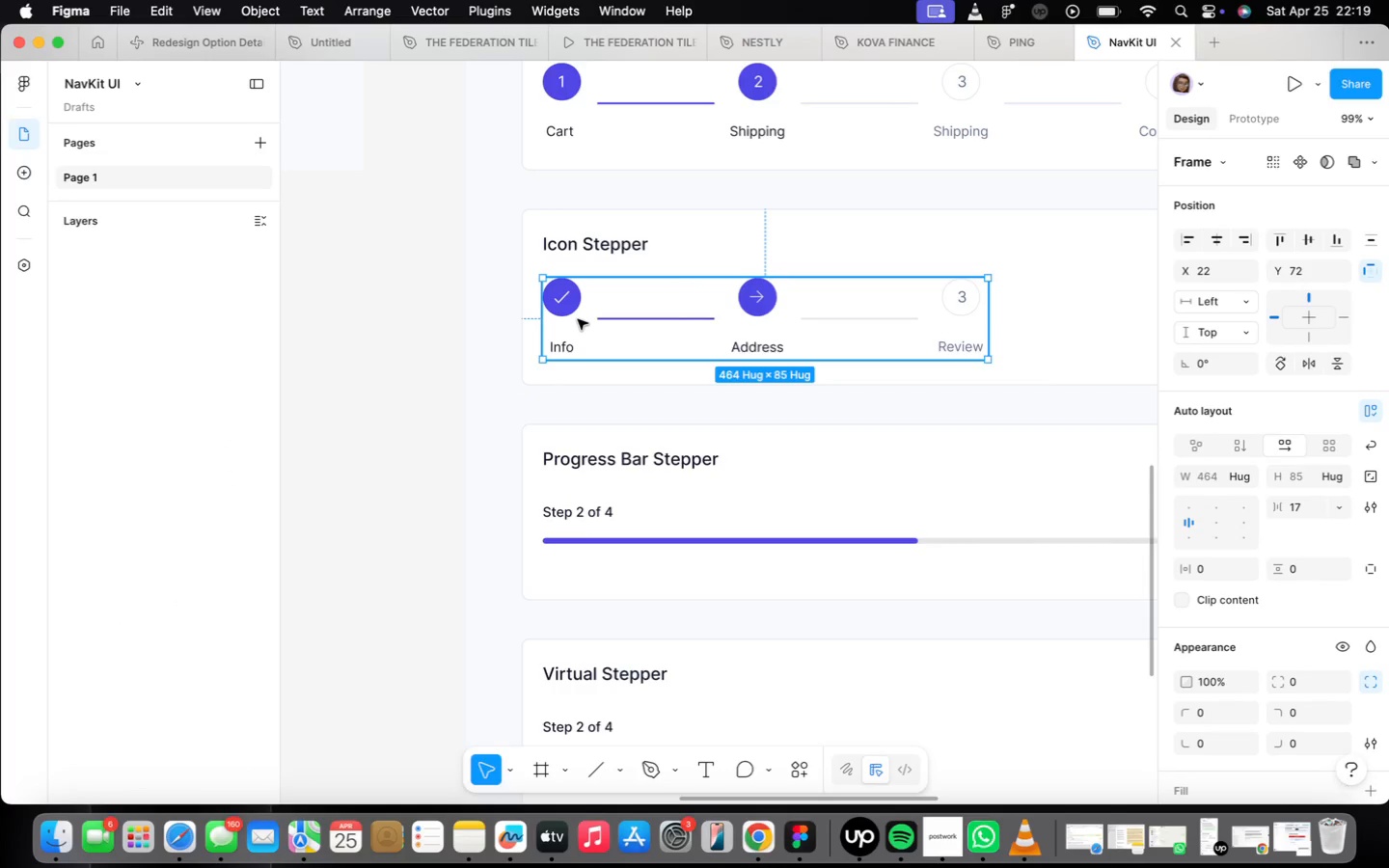 
triple_click([577, 315])
 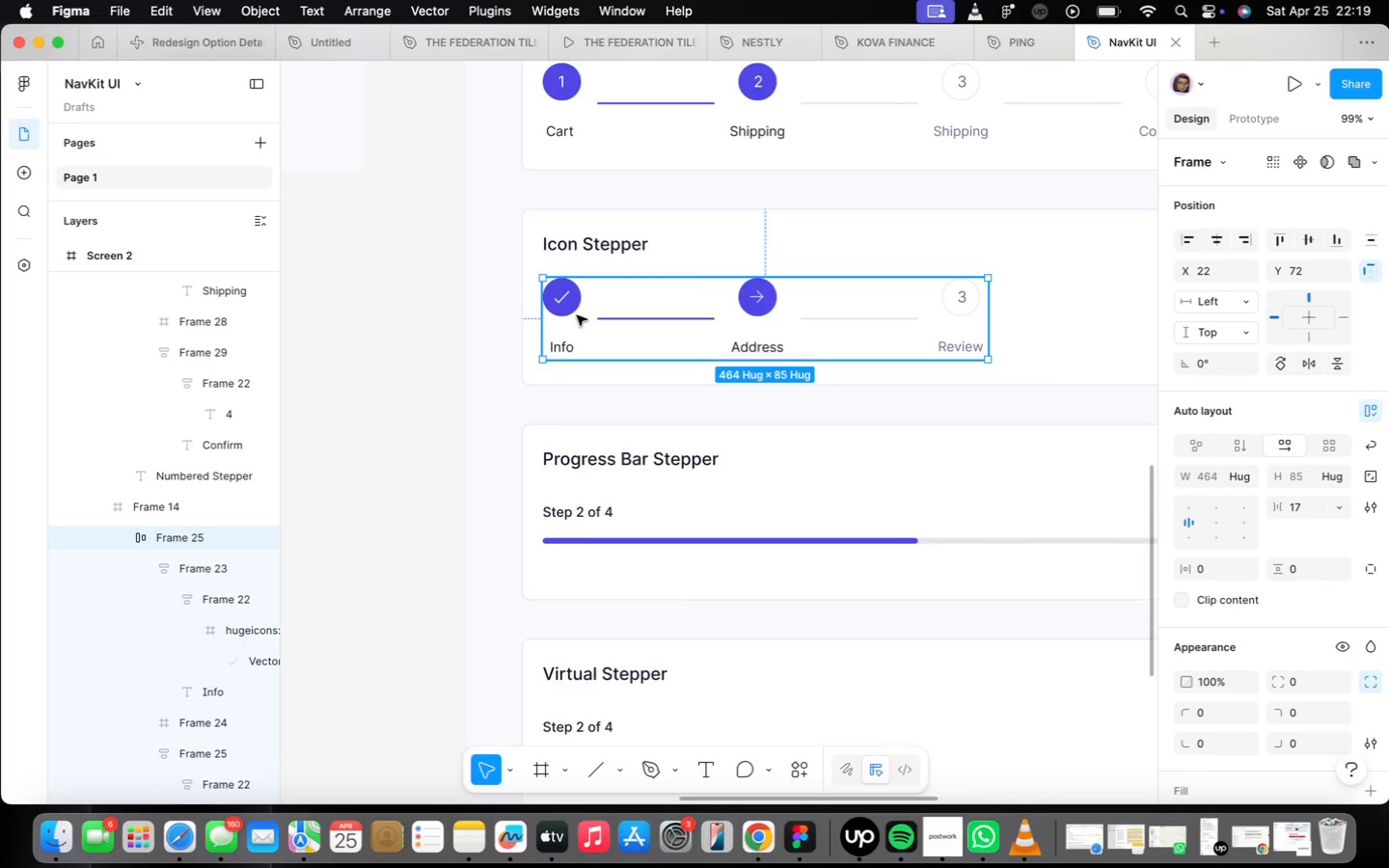 
triple_click([576, 314])
 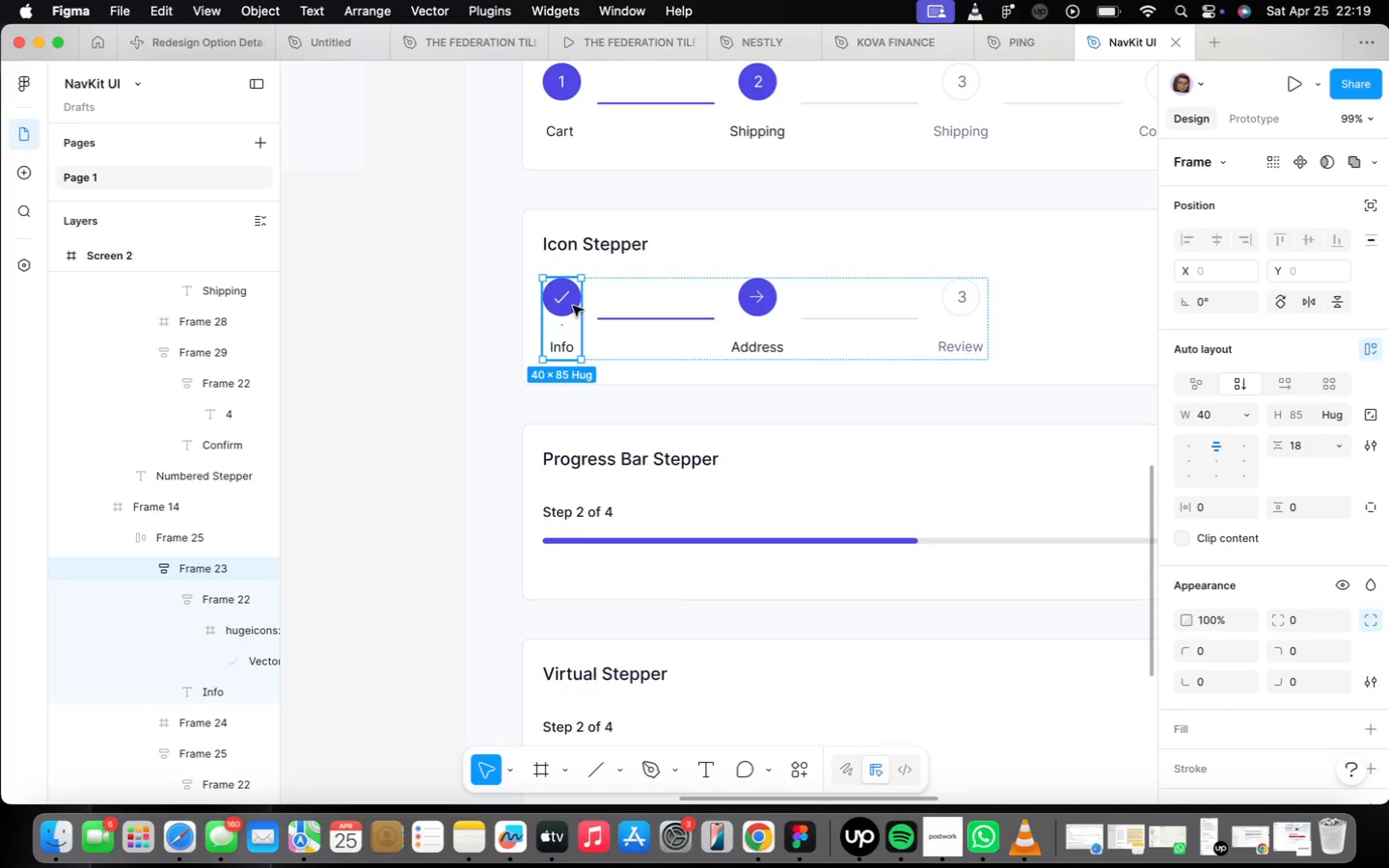 
left_click([573, 306])
 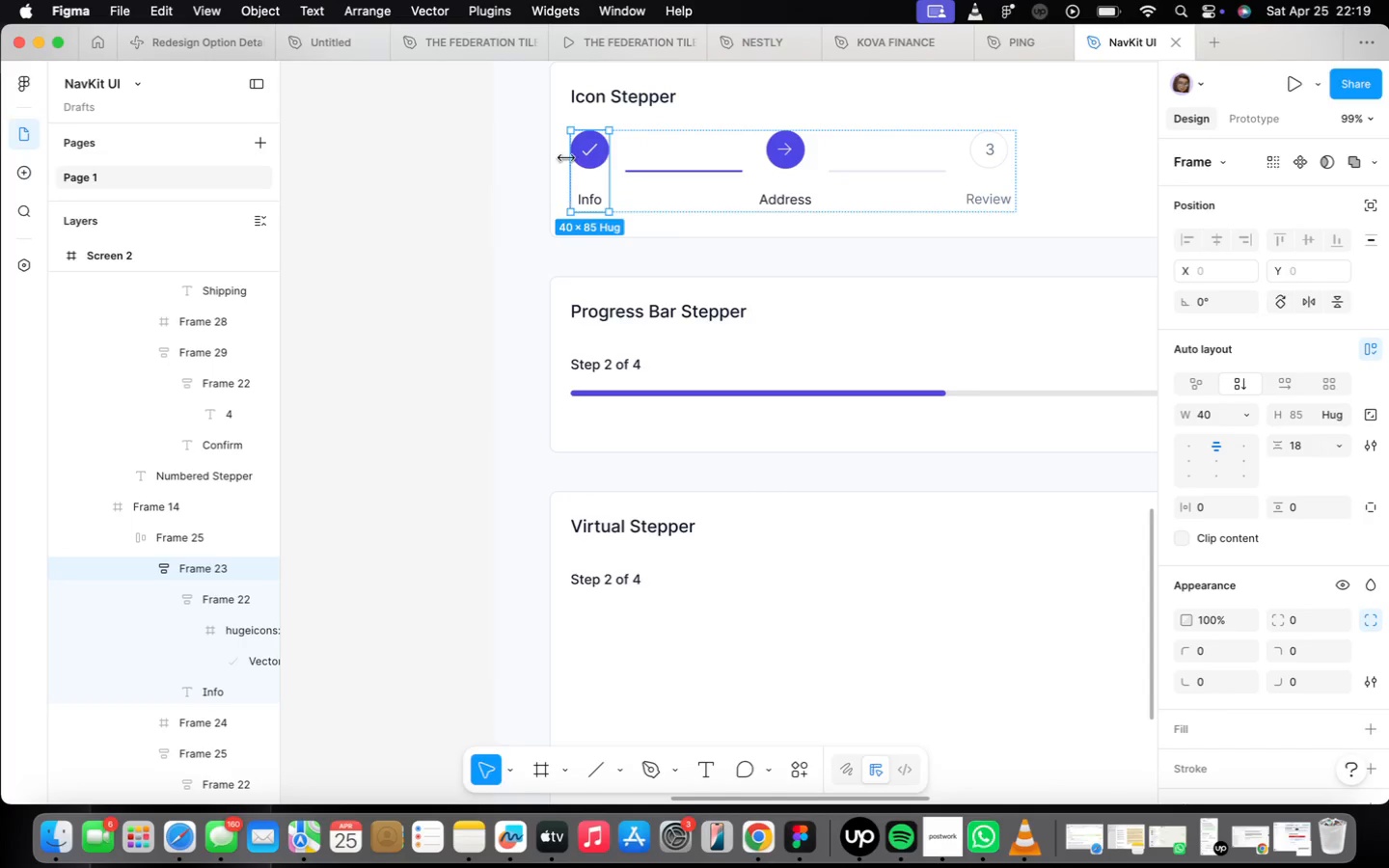 
double_click([589, 142])
 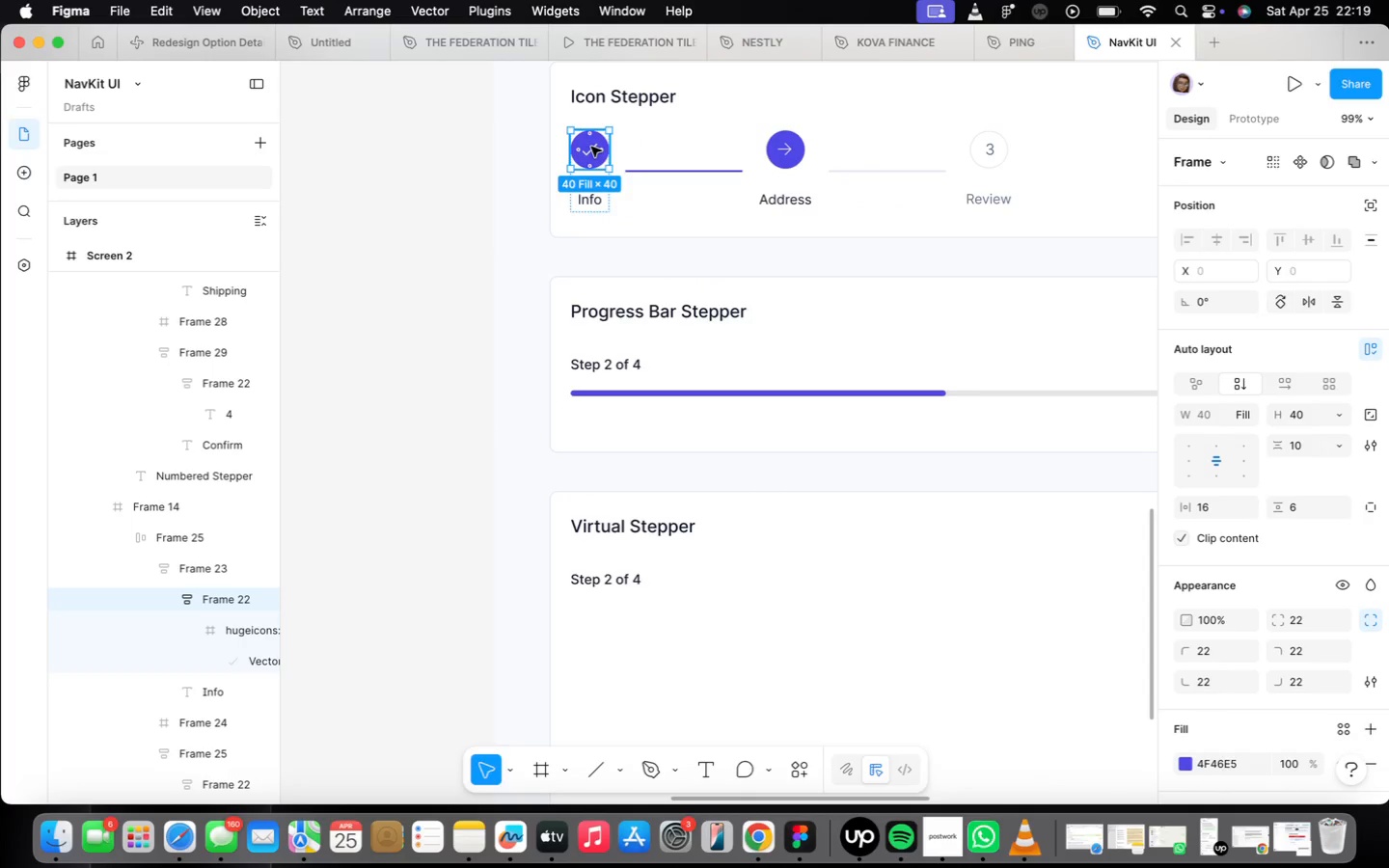 
left_click_drag(start_coordinate=[591, 147], to_coordinate=[604, 628])
 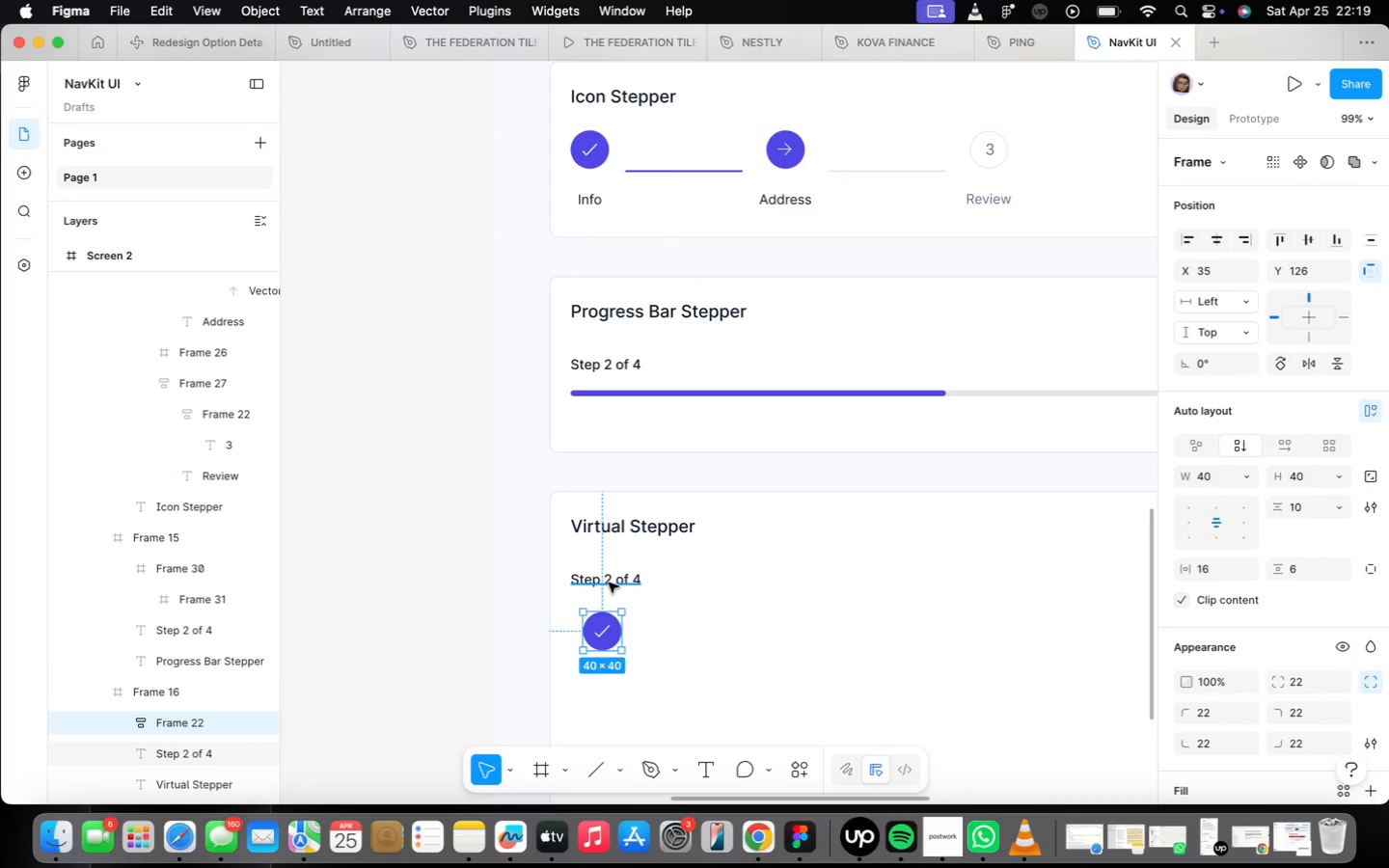 
hold_key(key=OptionLeft, duration=0.97)
 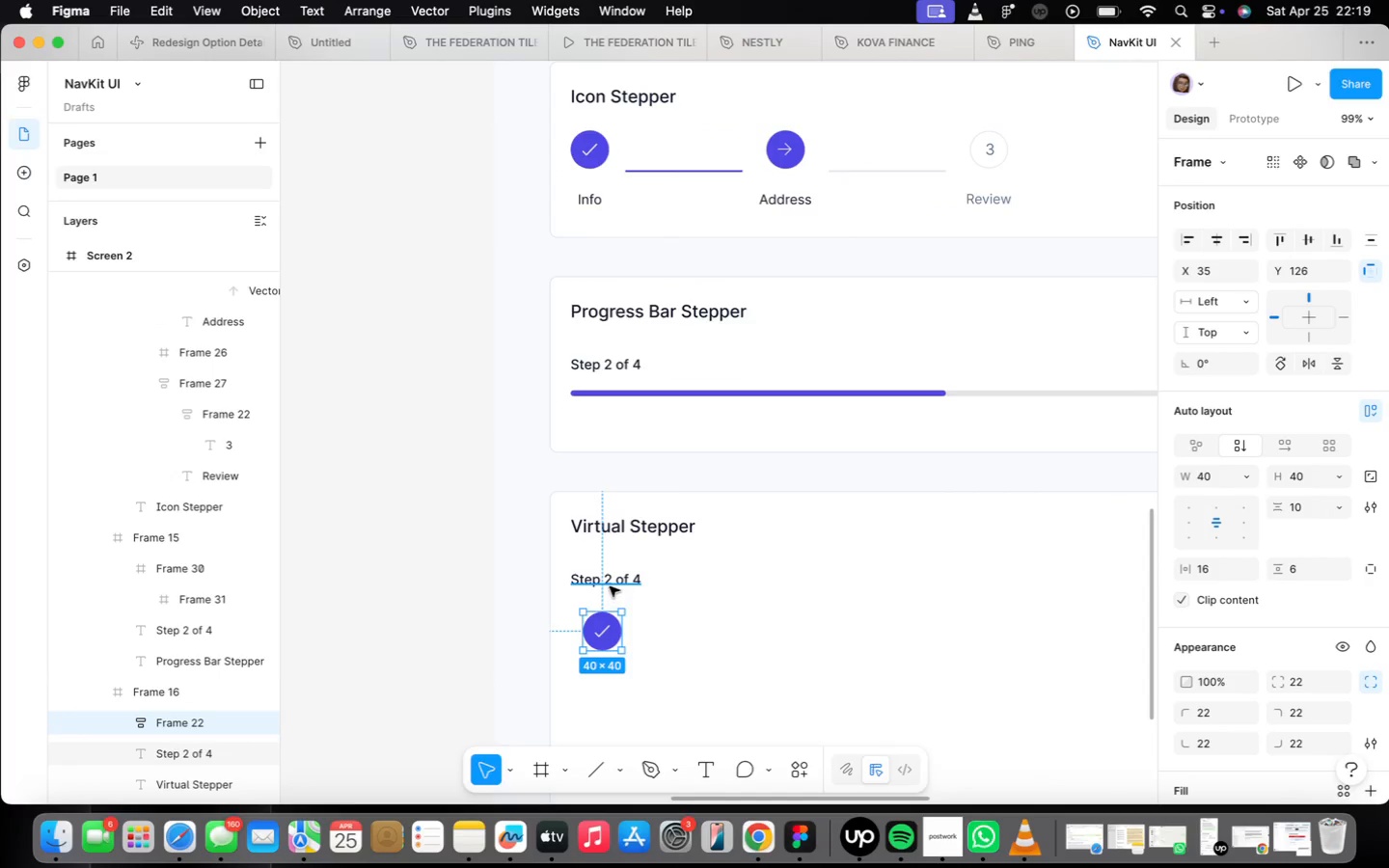 
left_click([609, 583])
 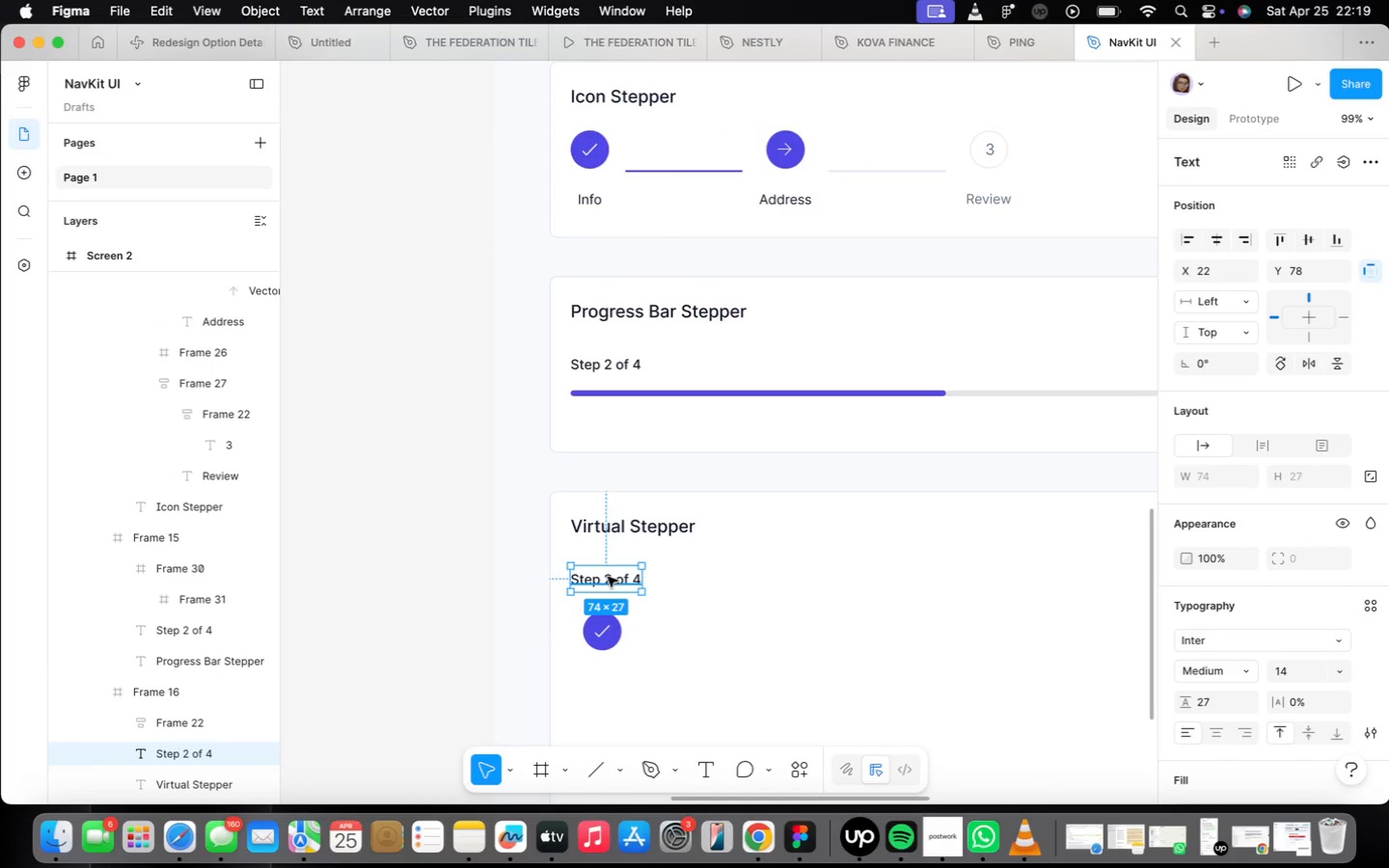 
key(Backspace)
 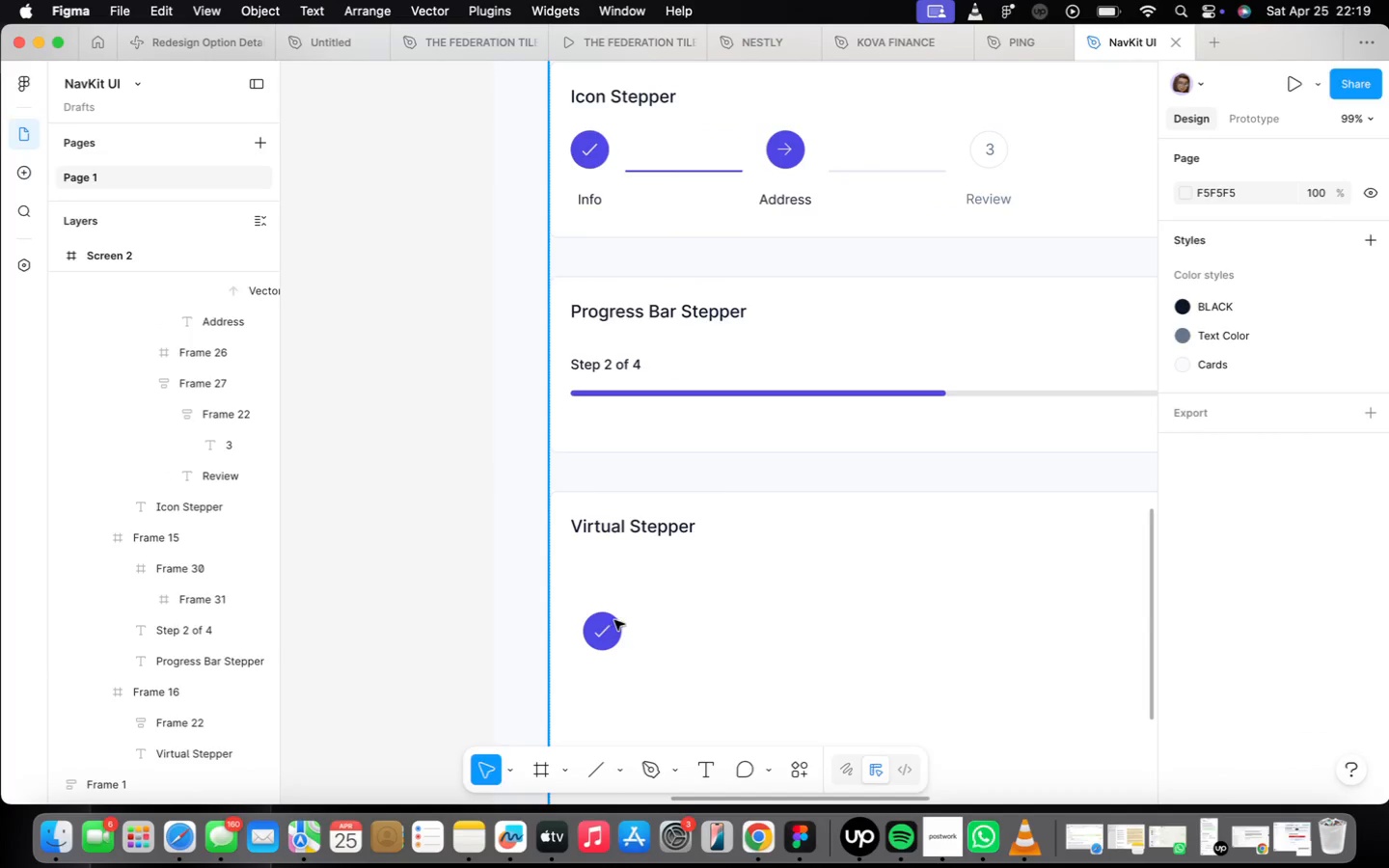 
double_click([613, 624])
 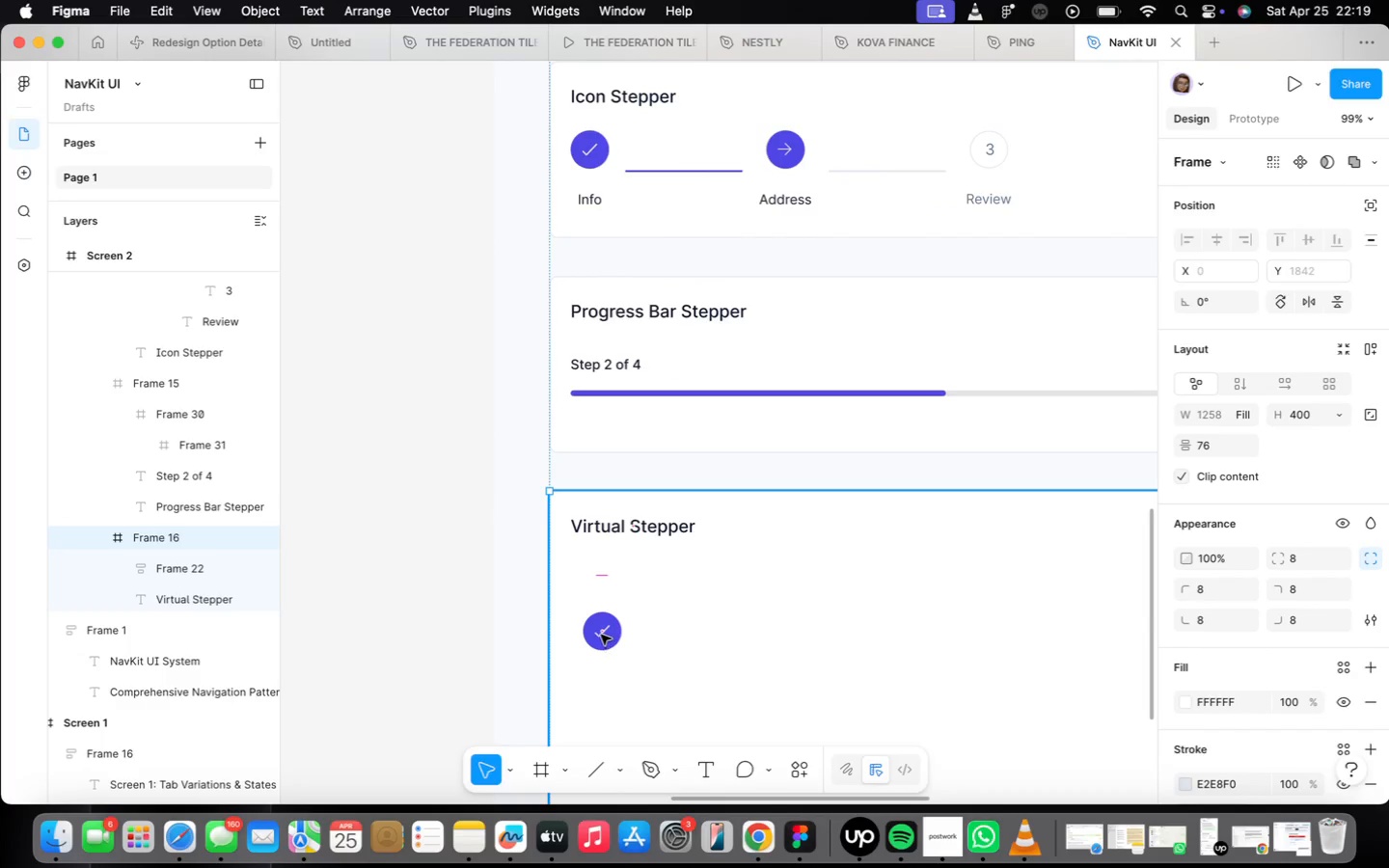 
double_click([599, 634])
 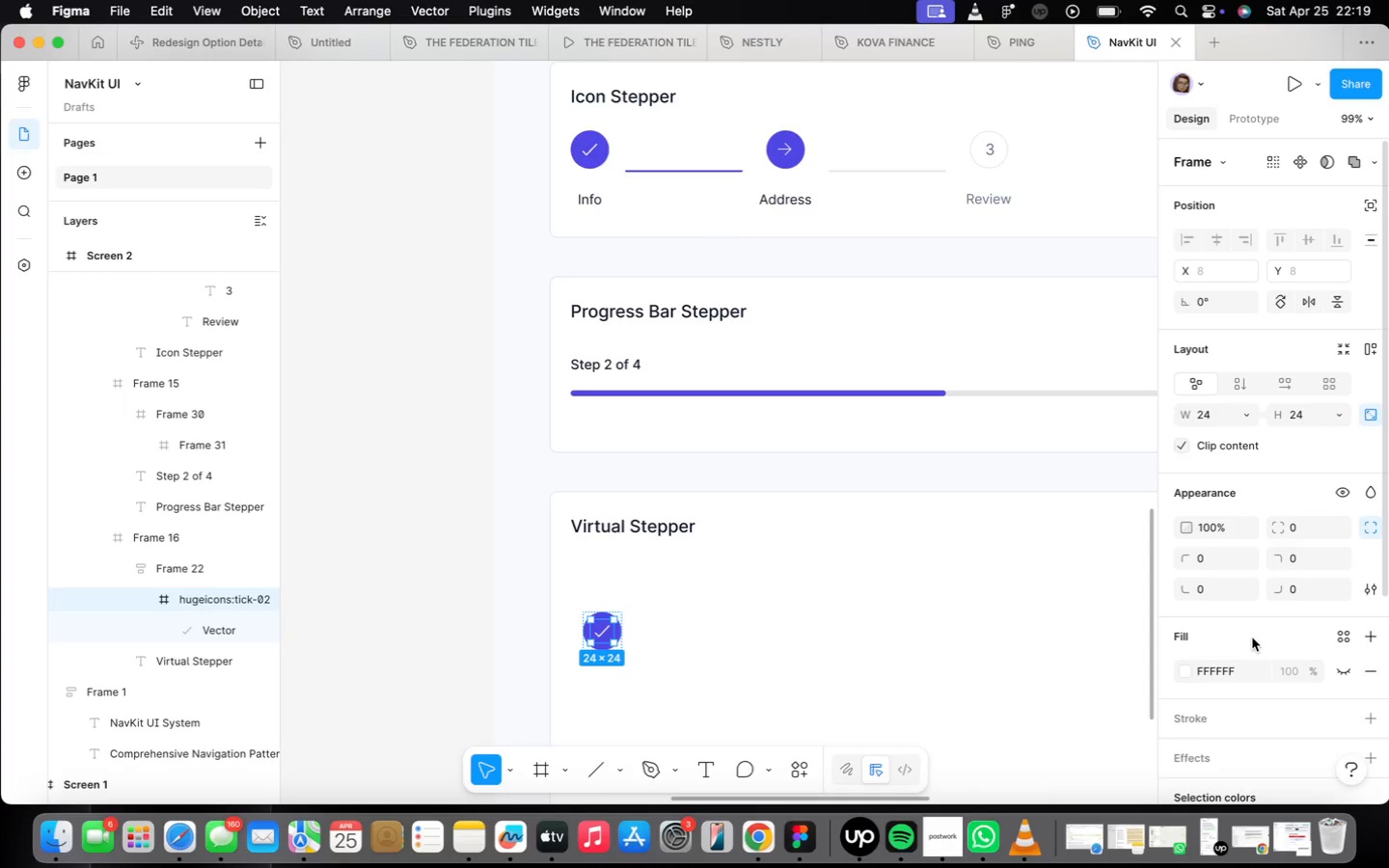 
scroll: coordinate [1262, 635], scroll_direction: down, amount: 19.0
 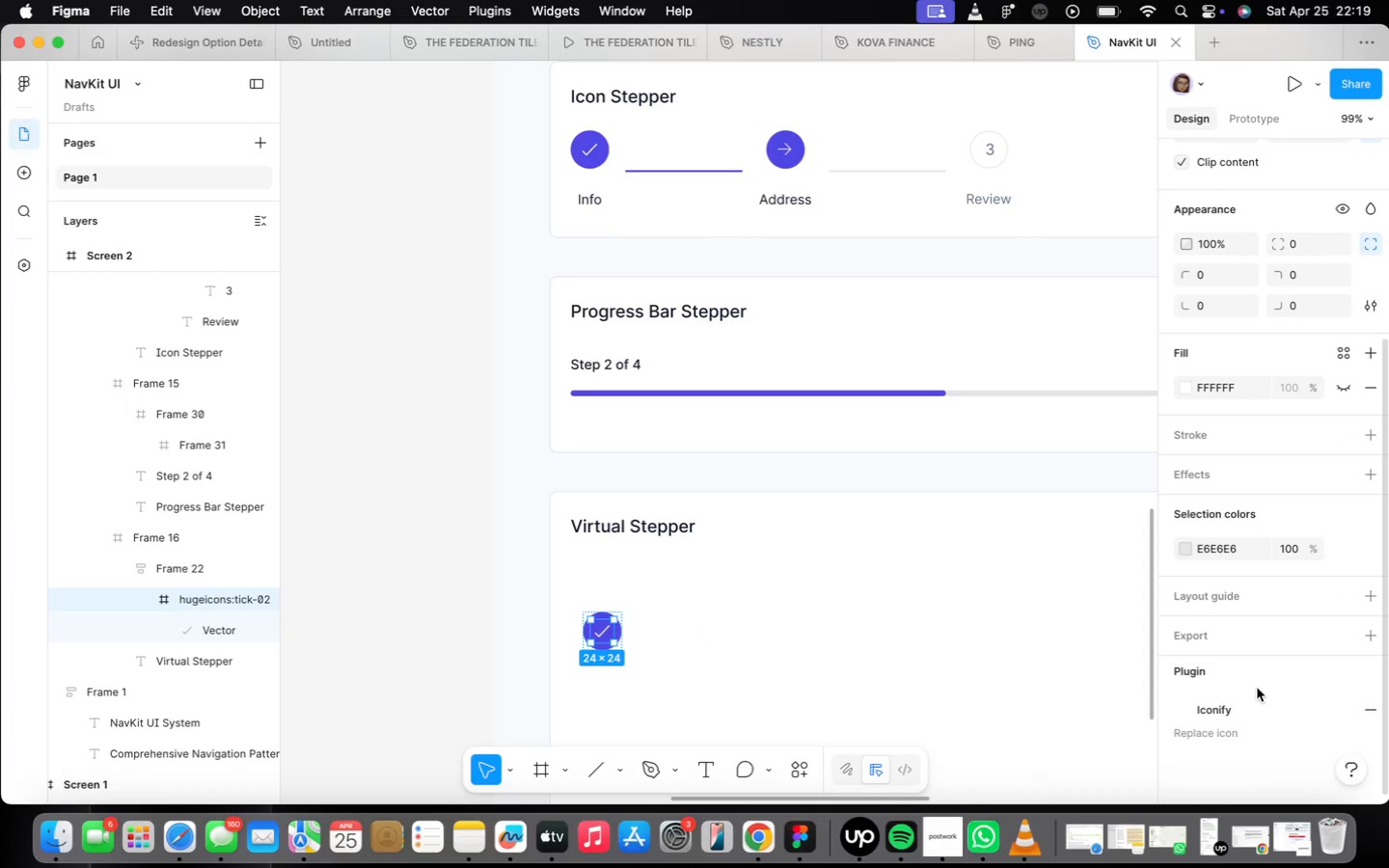 
mouse_move([1236, 553])
 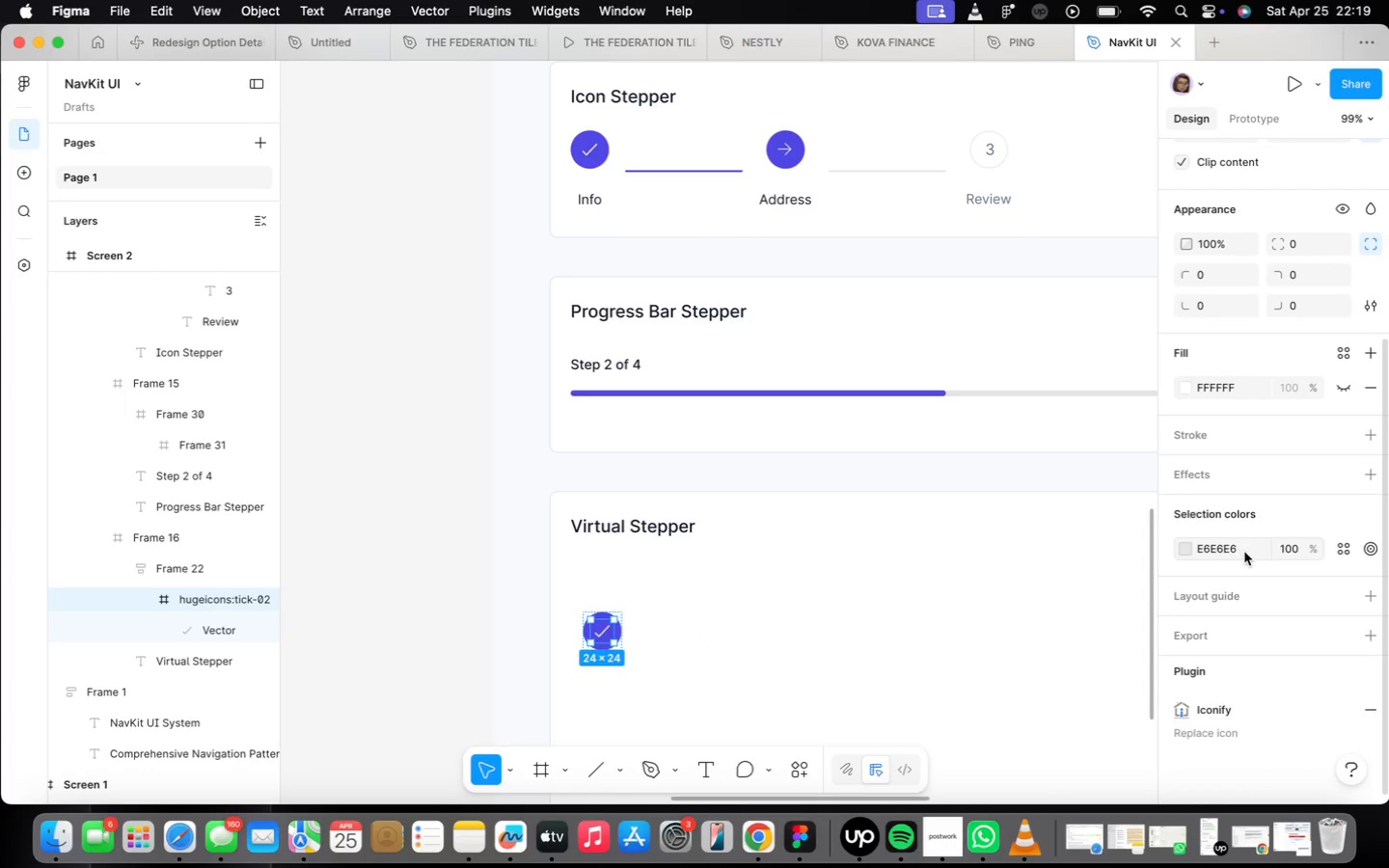 
left_click([1247, 550])
 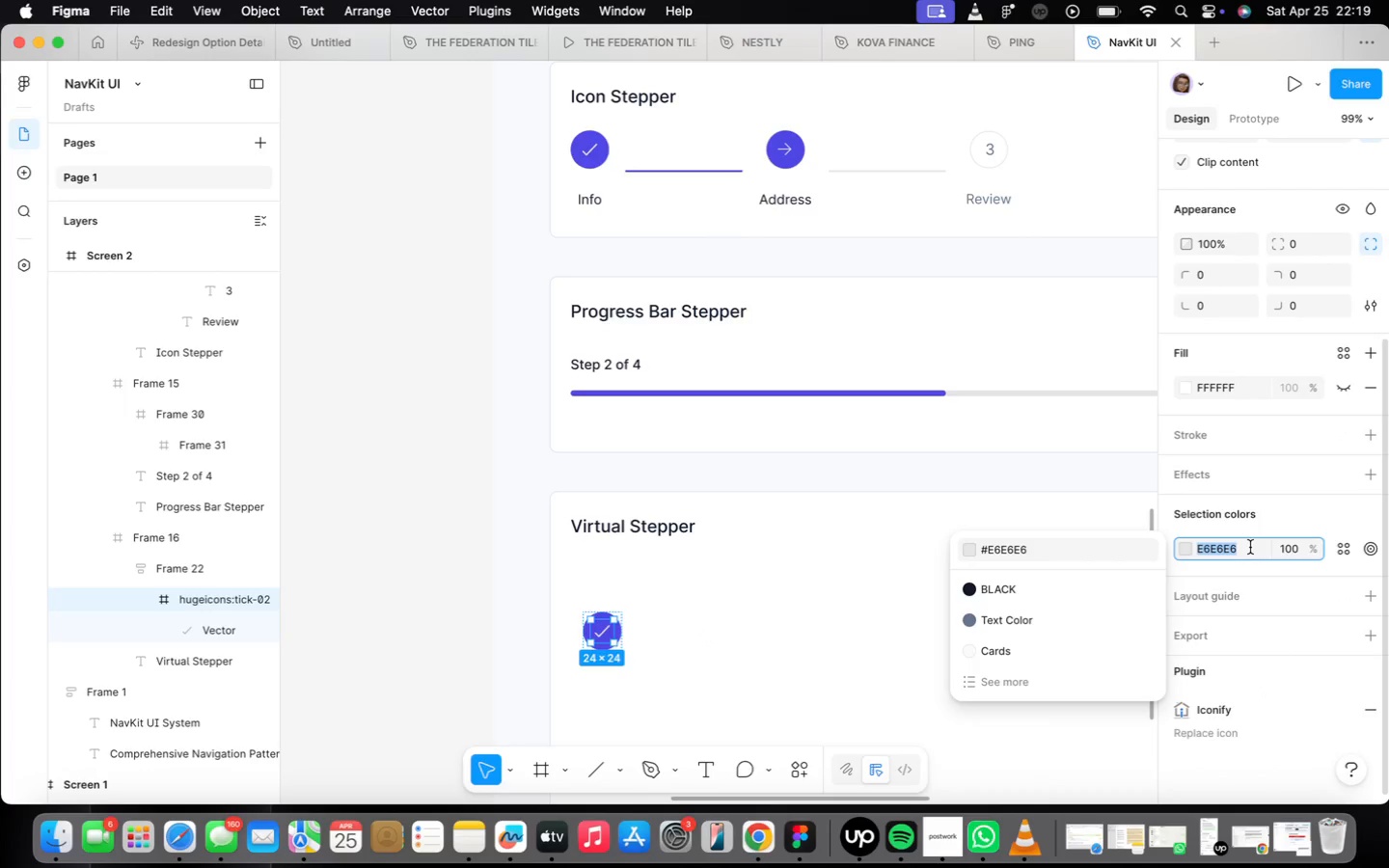 
type(fffff)
 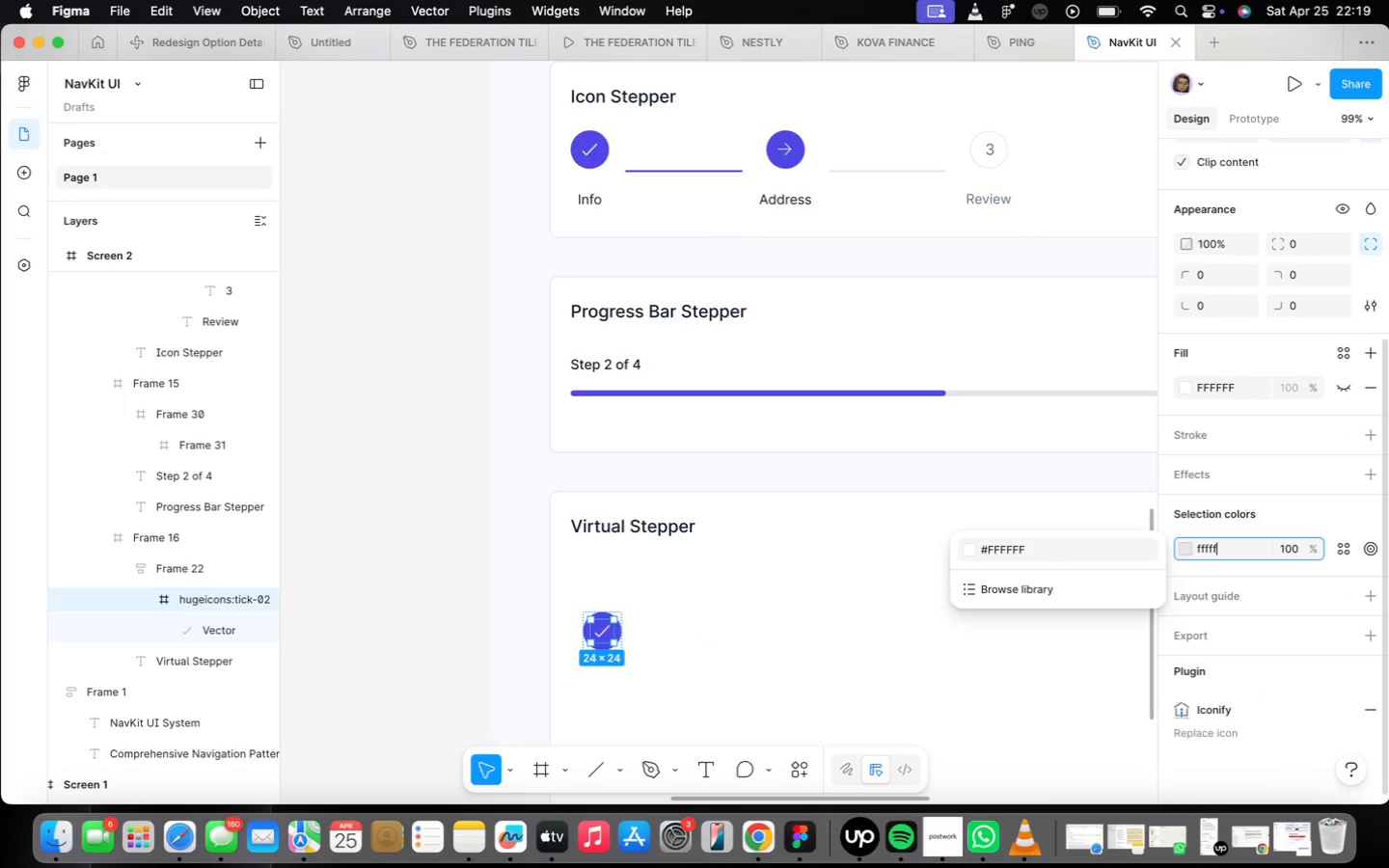 
key(Enter)
 